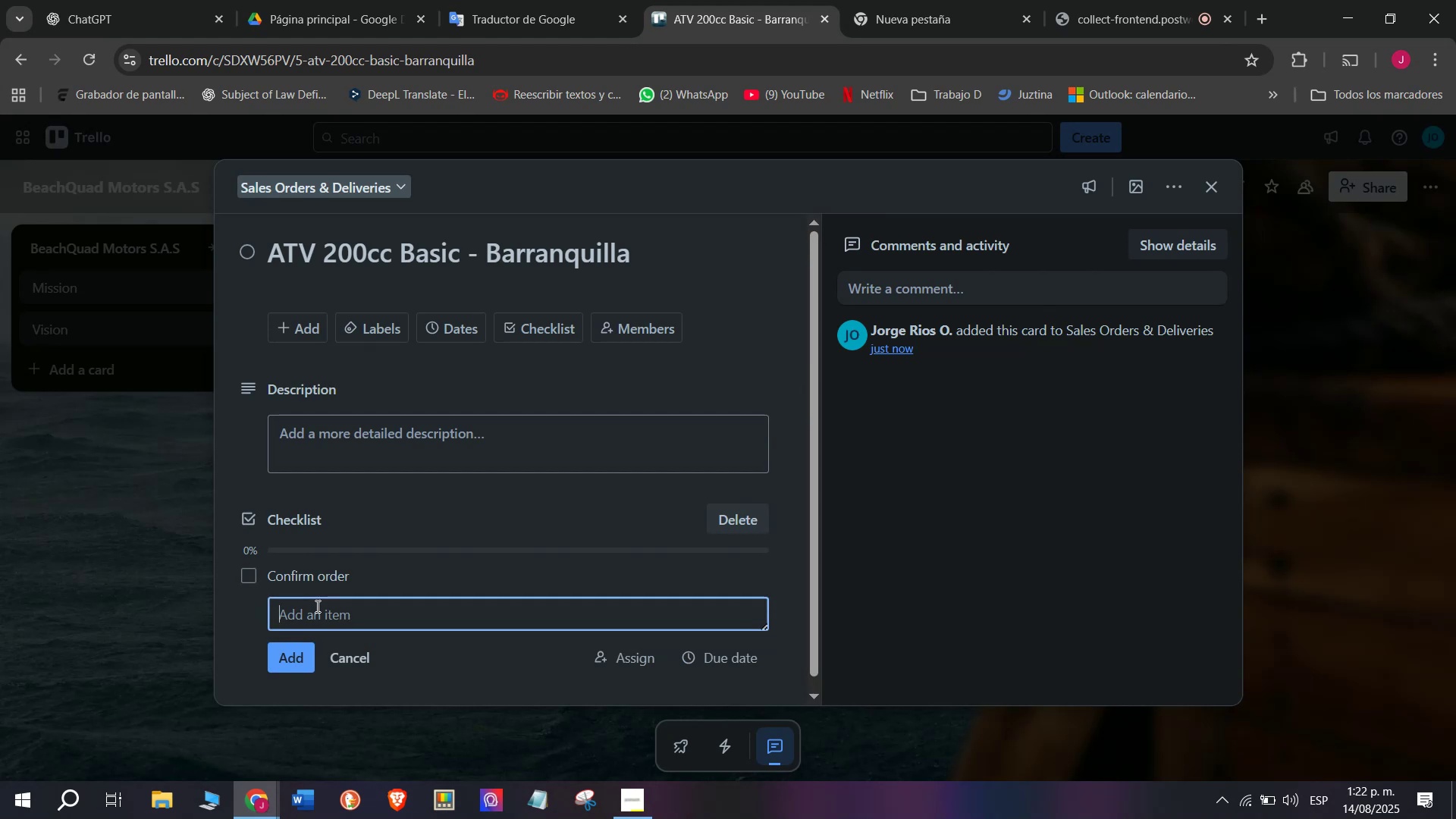 
type(Wash and detail ATV)
 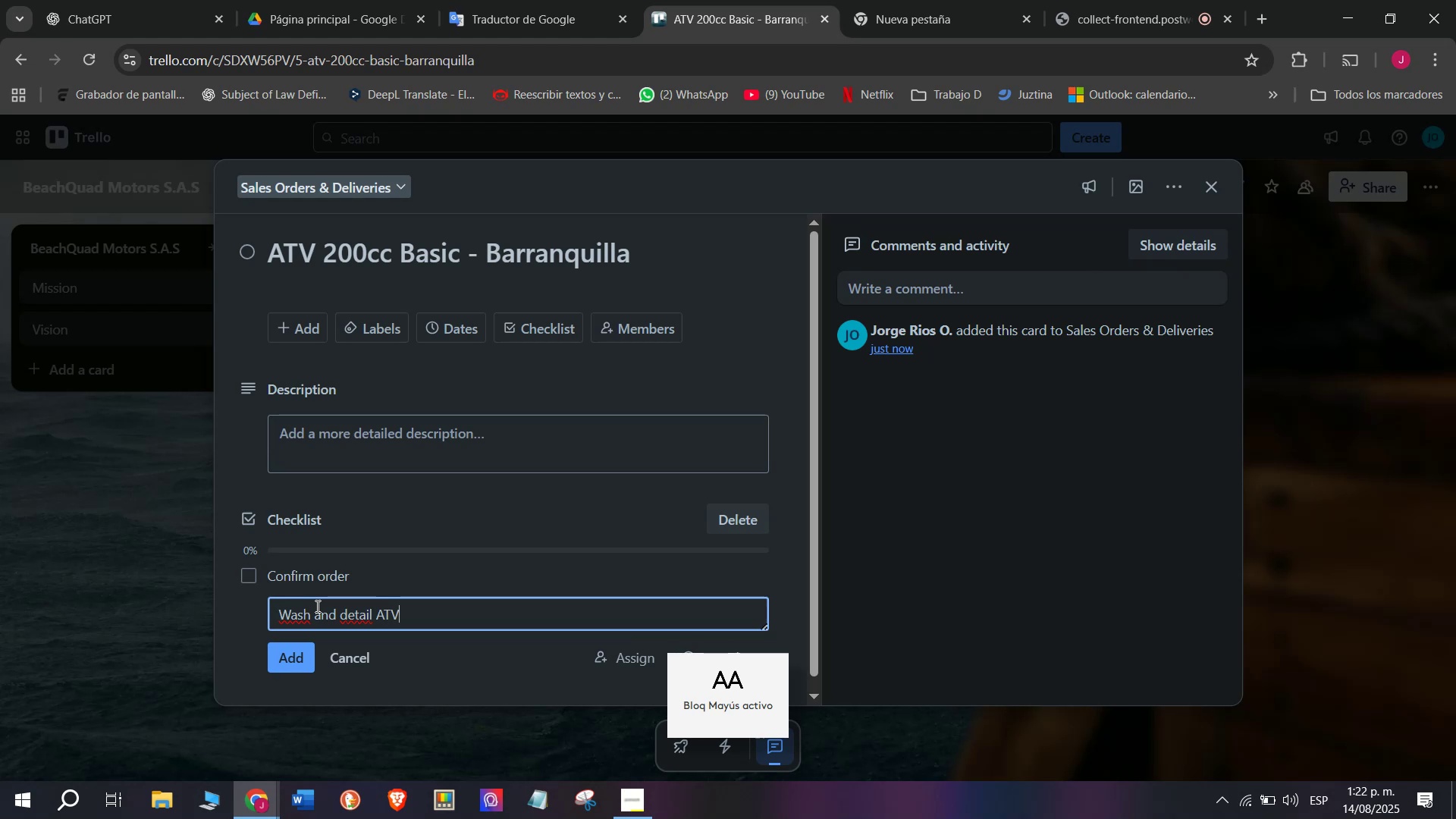 
key(Enter)
 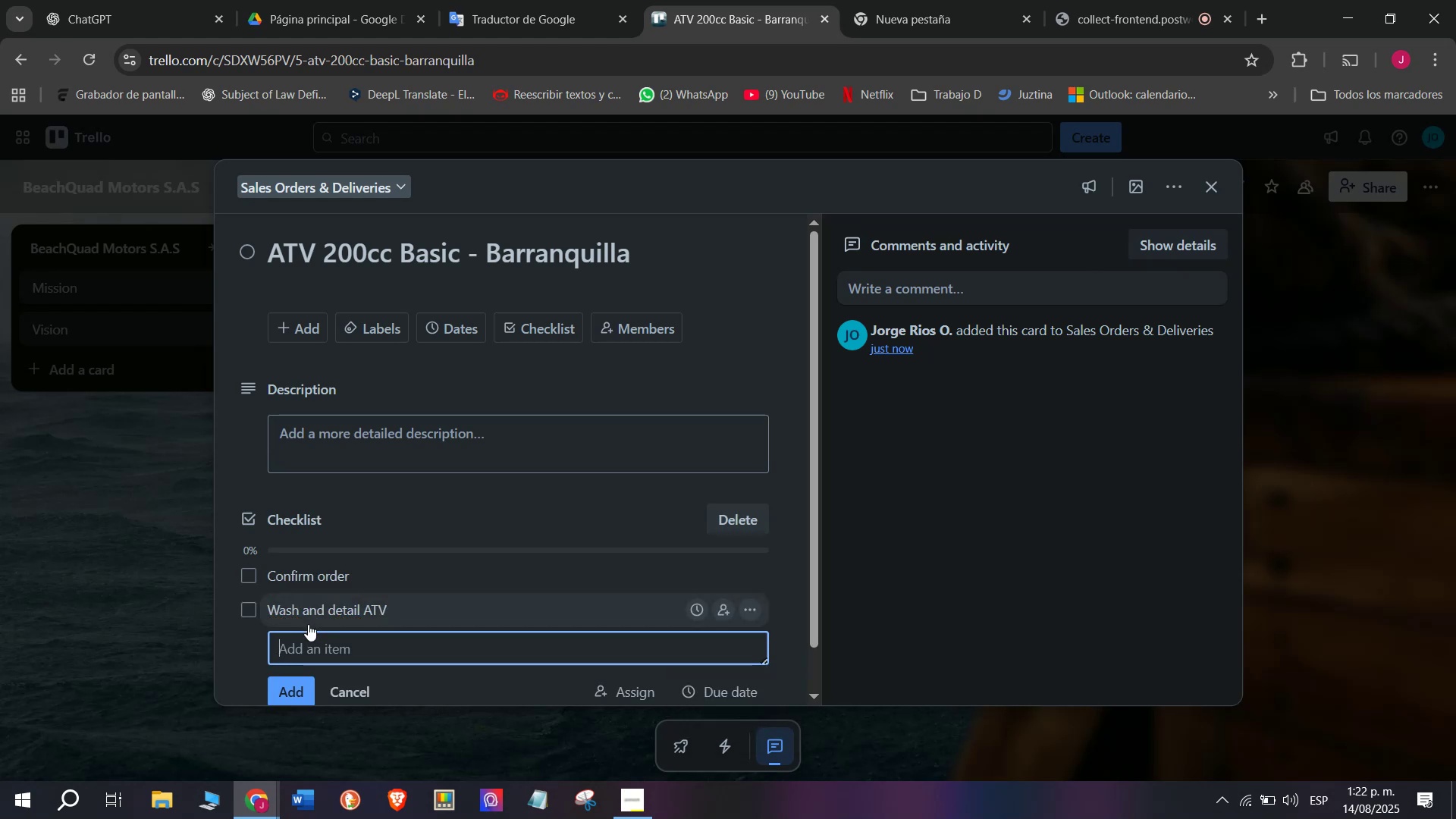 
wait(13.5)
 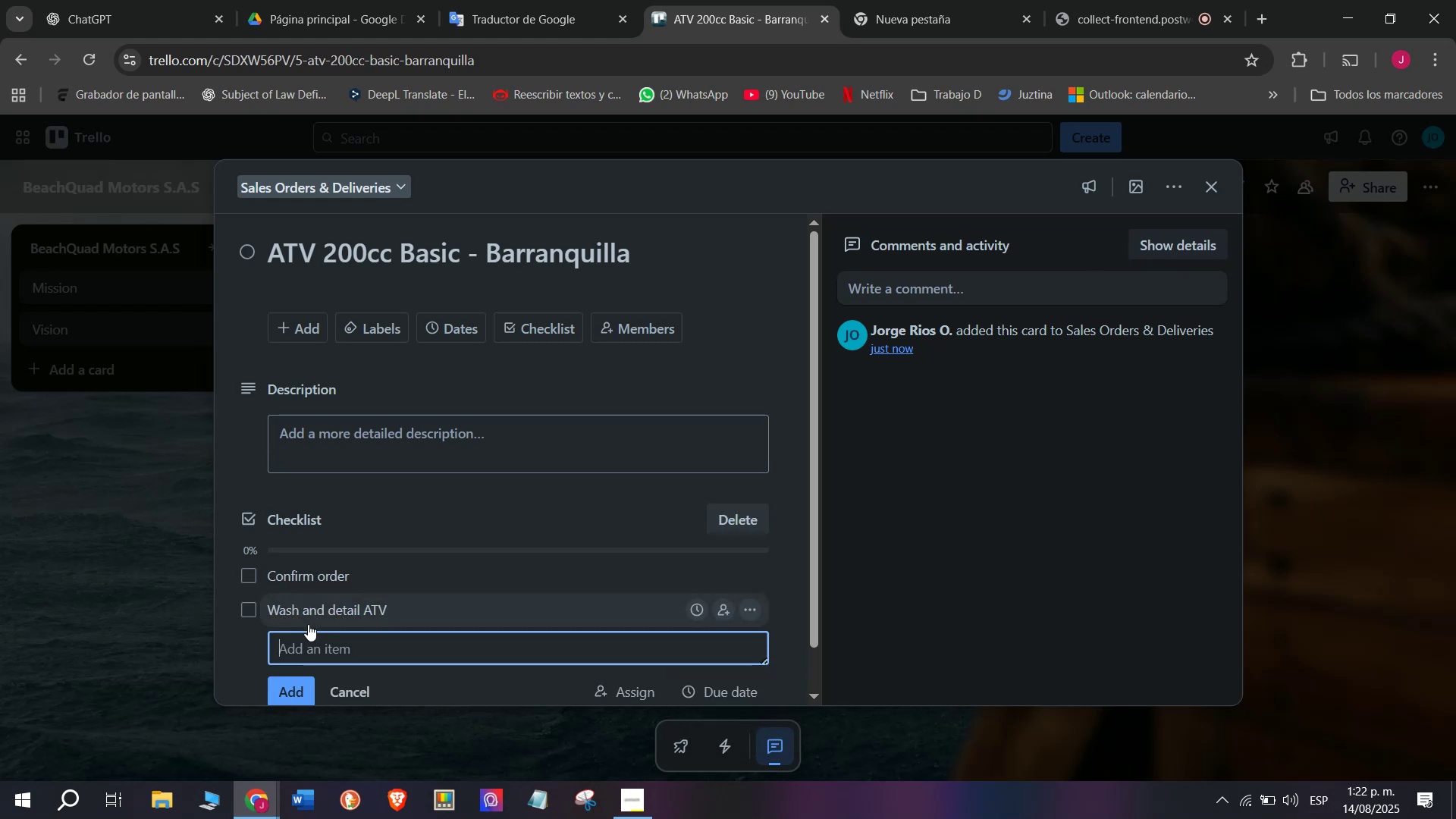 
type(Add promotio )
key(Backspace)
type(nal j)
key(Backspace)
type(kit)
 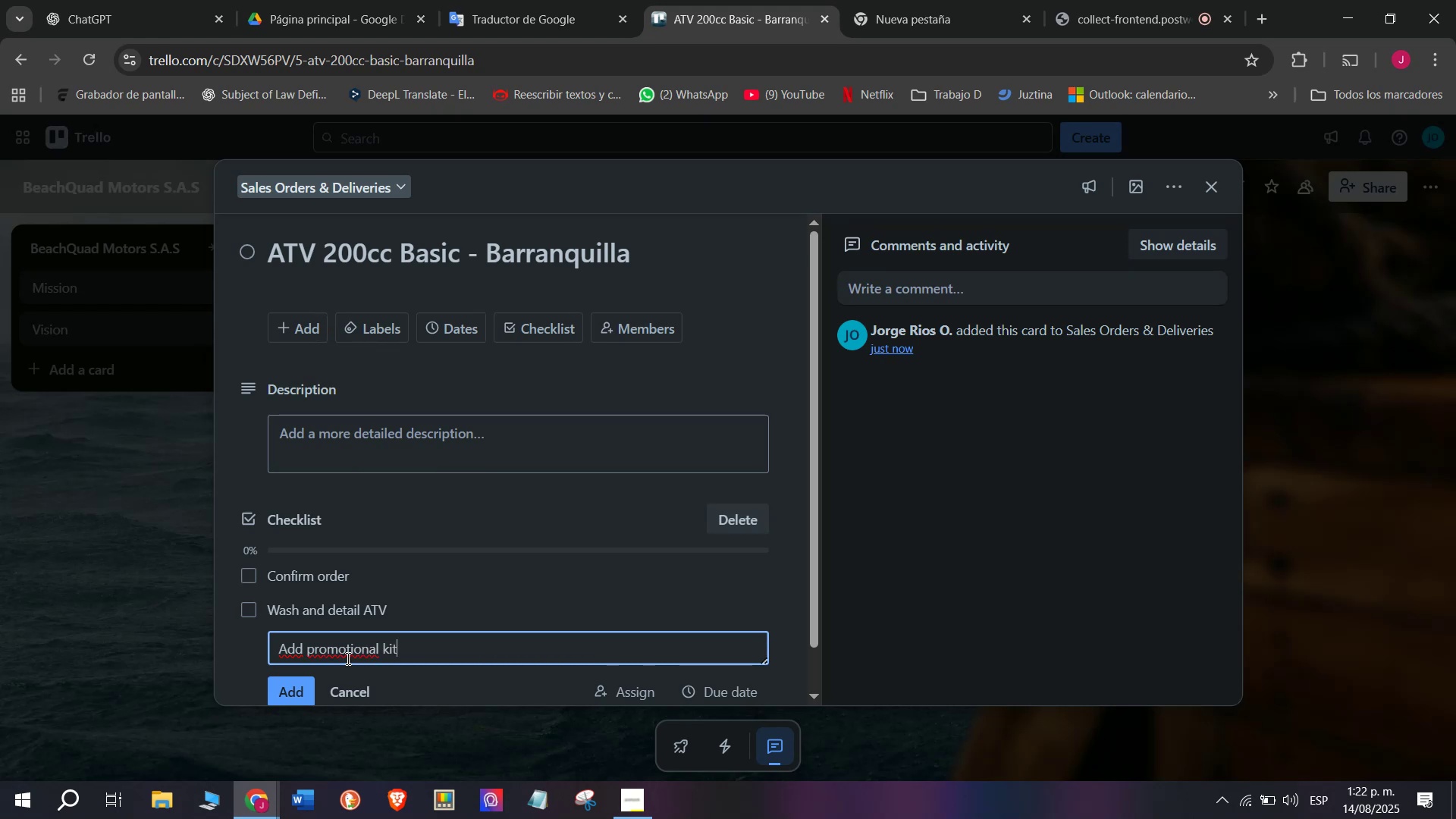 
key(Enter)
 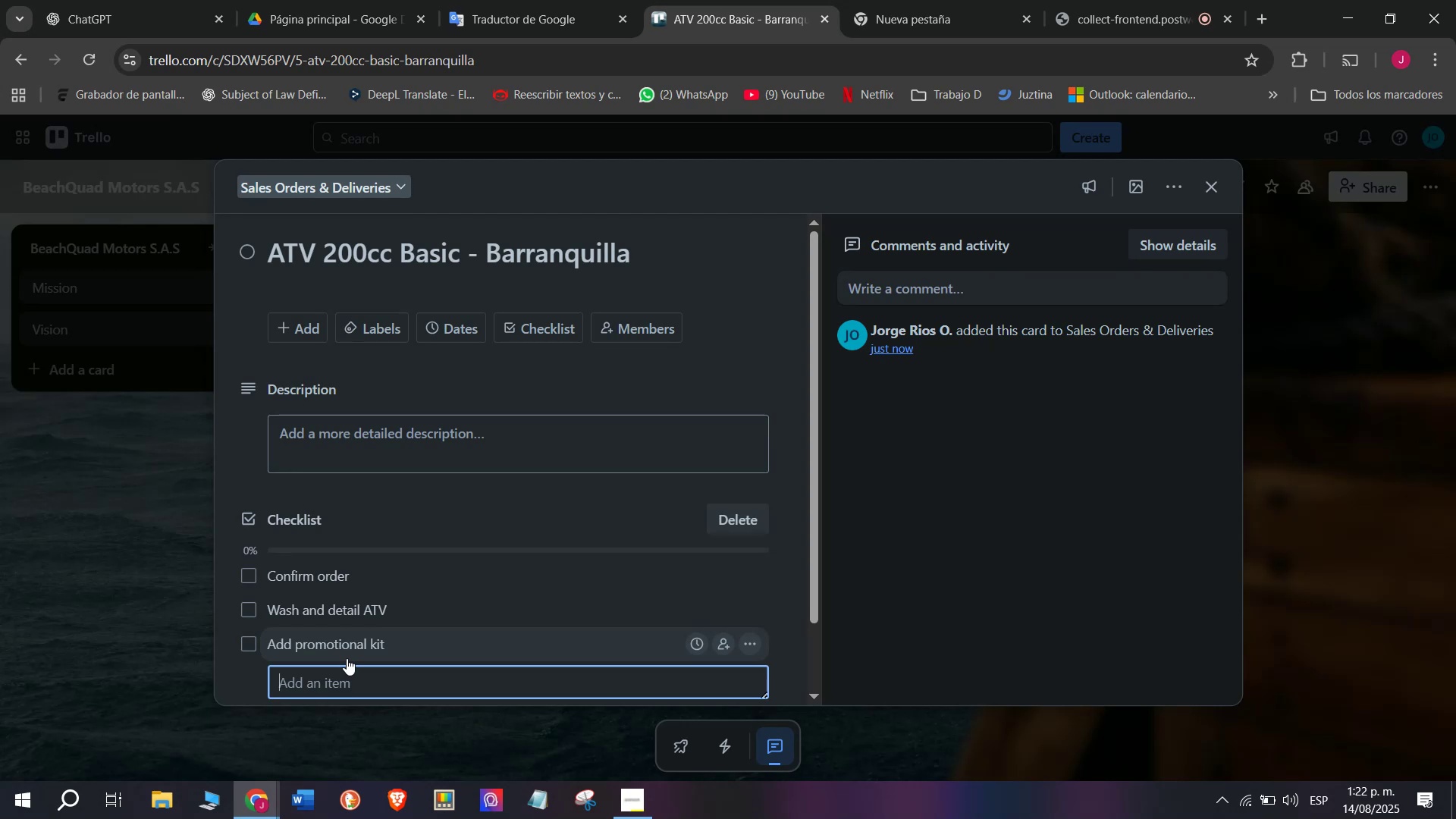 
wait(21.61)
 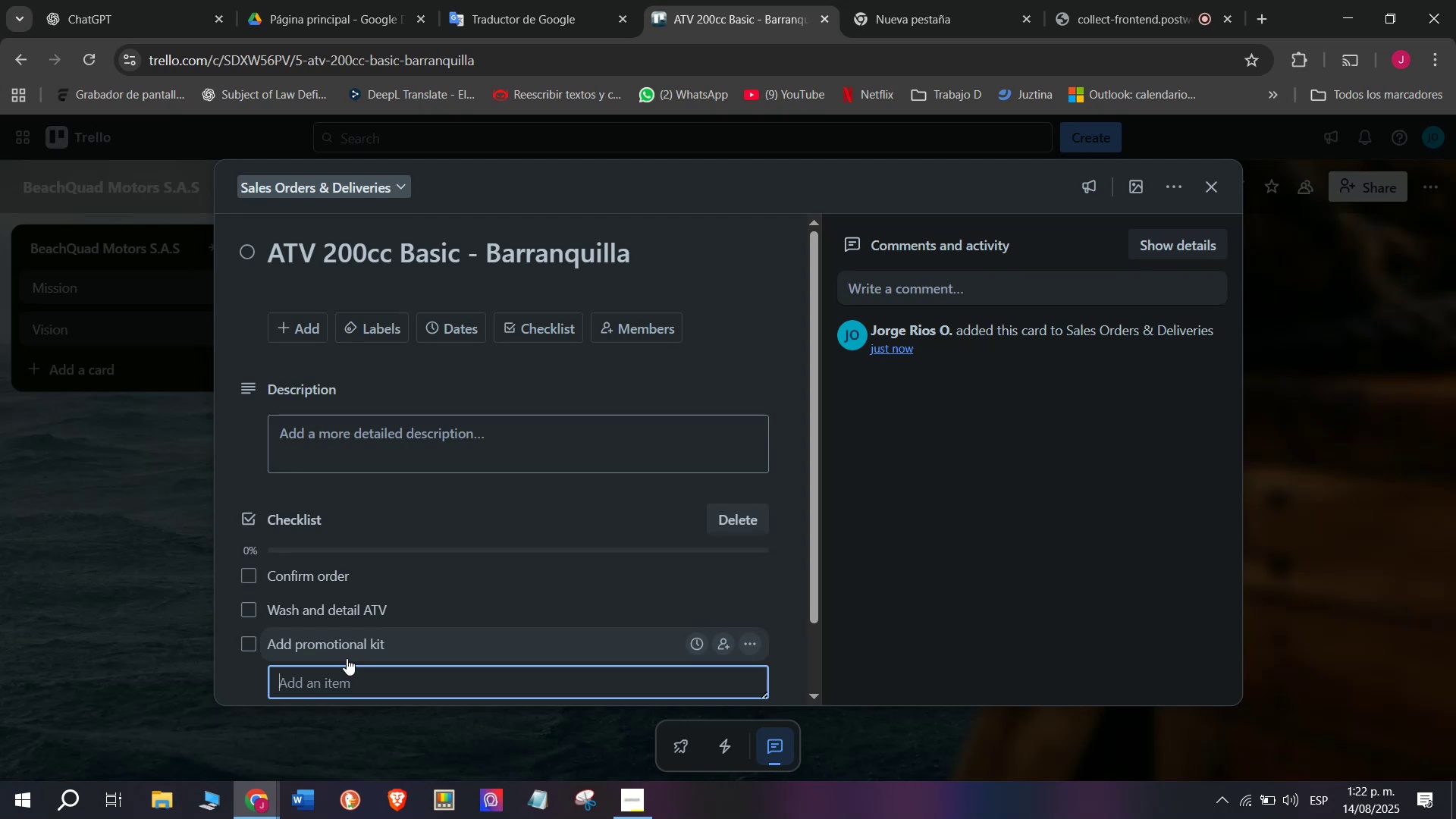 
type(Prepare documents)
 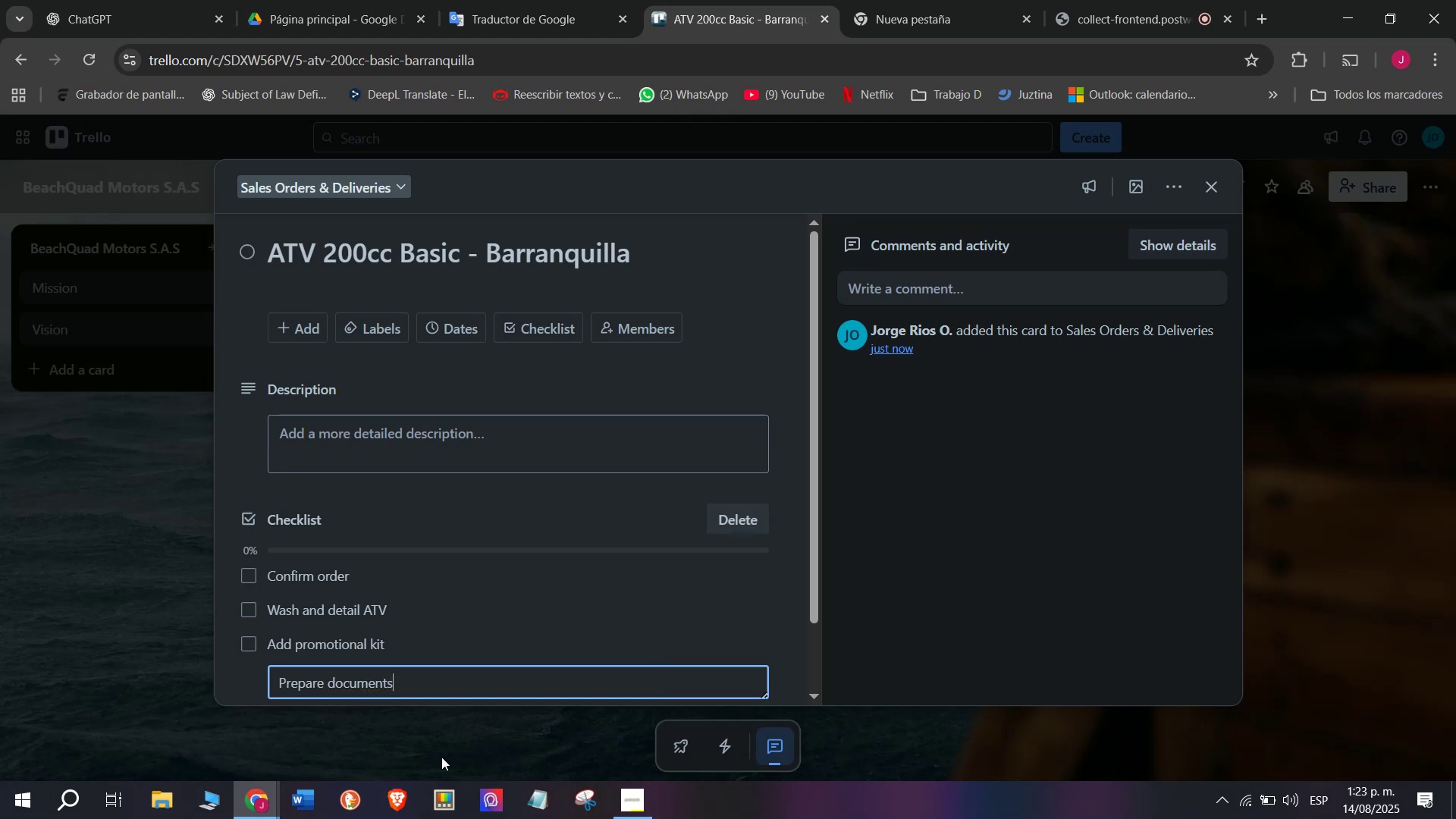 
key(Enter)
 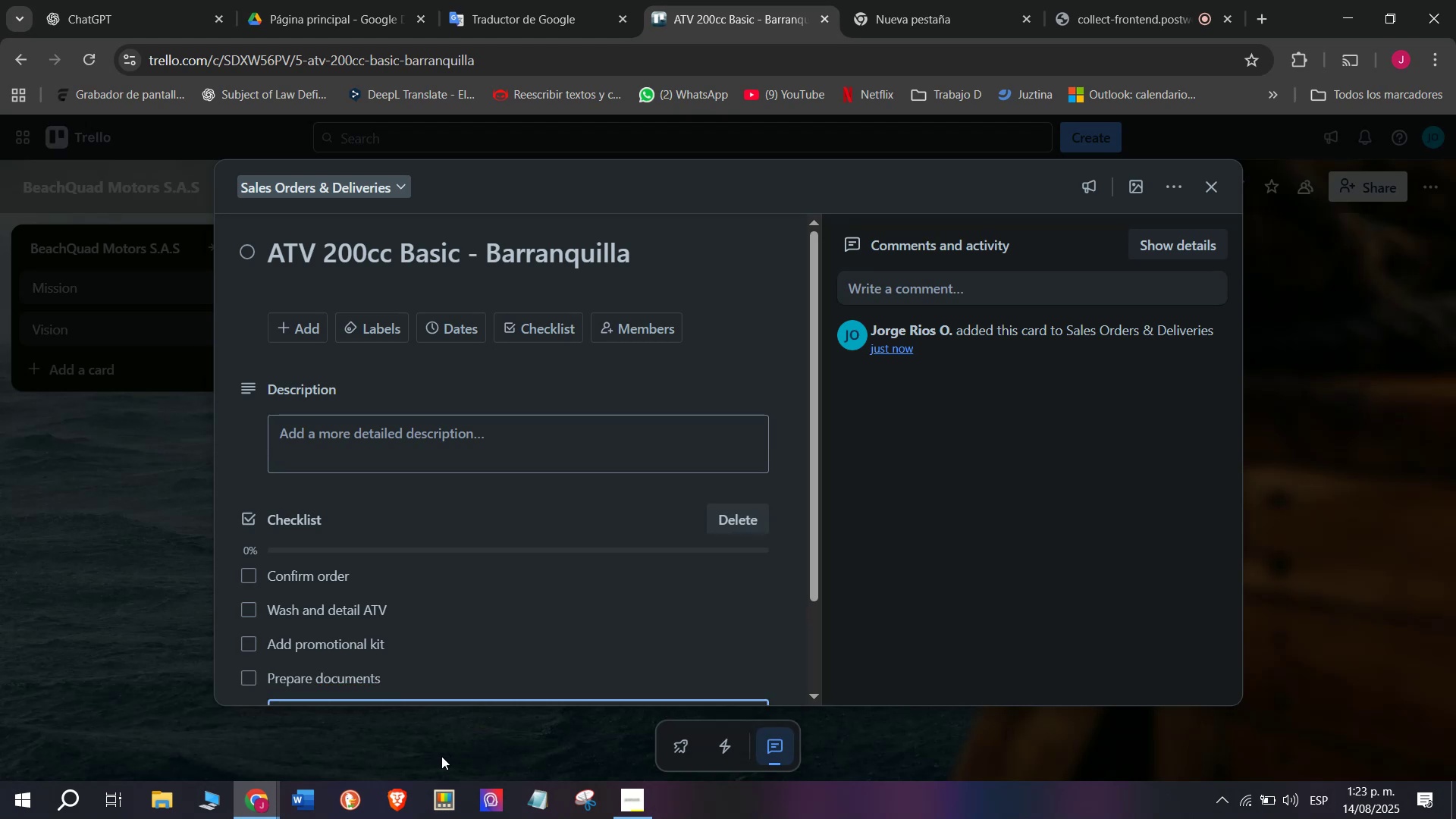 
scroll: coordinate [351, 652], scroll_direction: down, amount: 2.0
 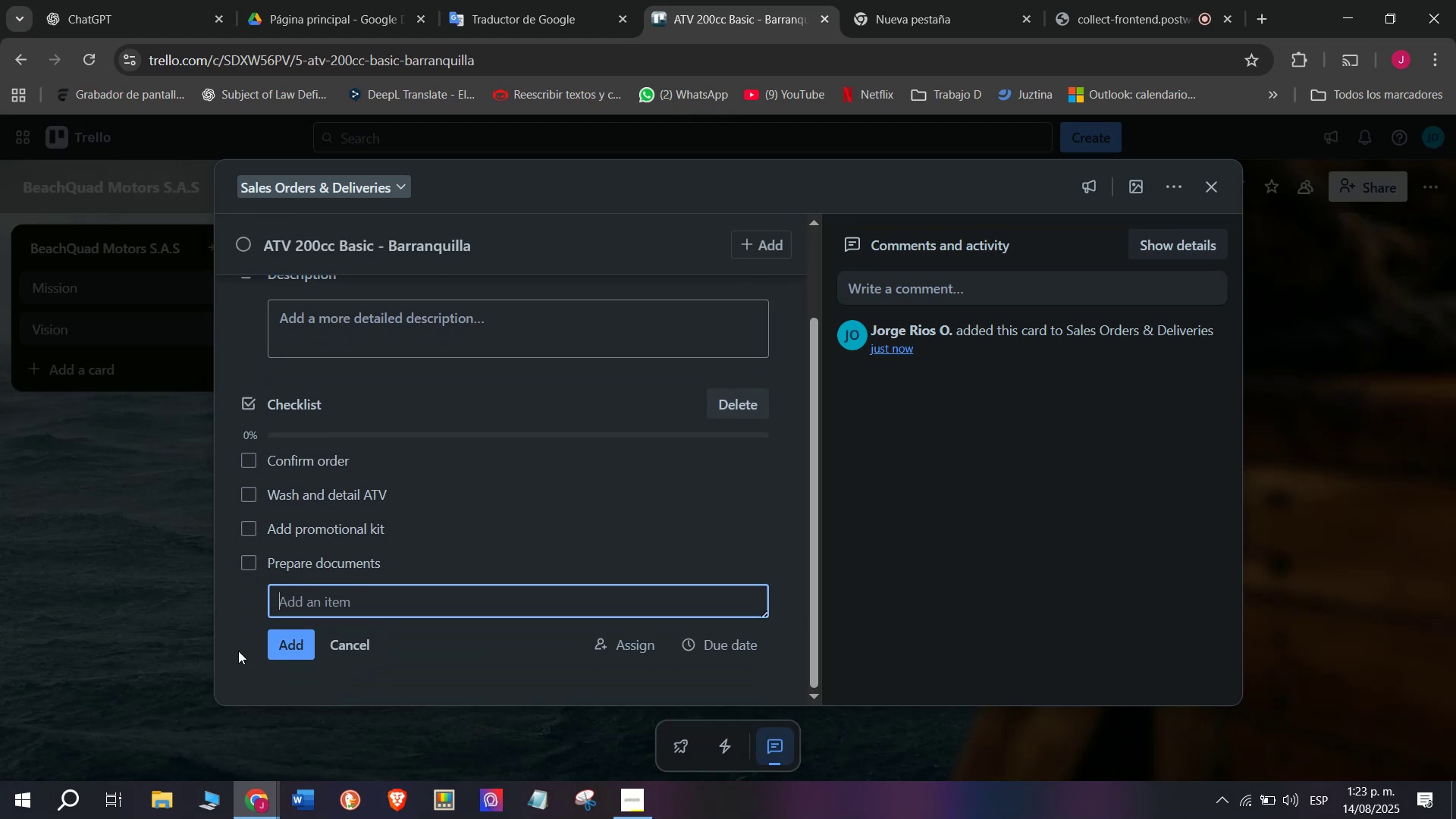 
type(Delivers)
key(Backspace)
type( to customers)
key(Backspace)
 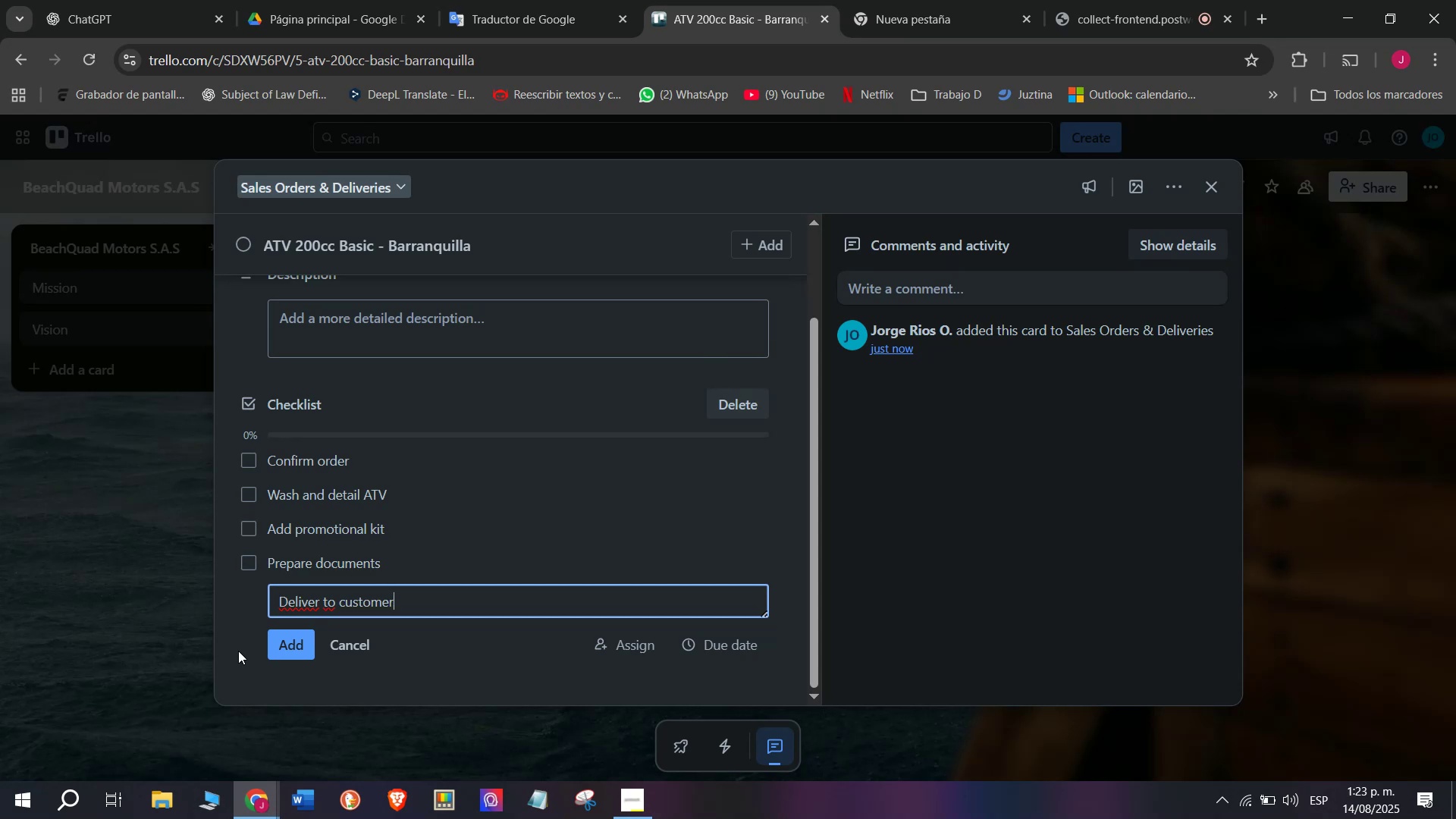 
key(Enter)
 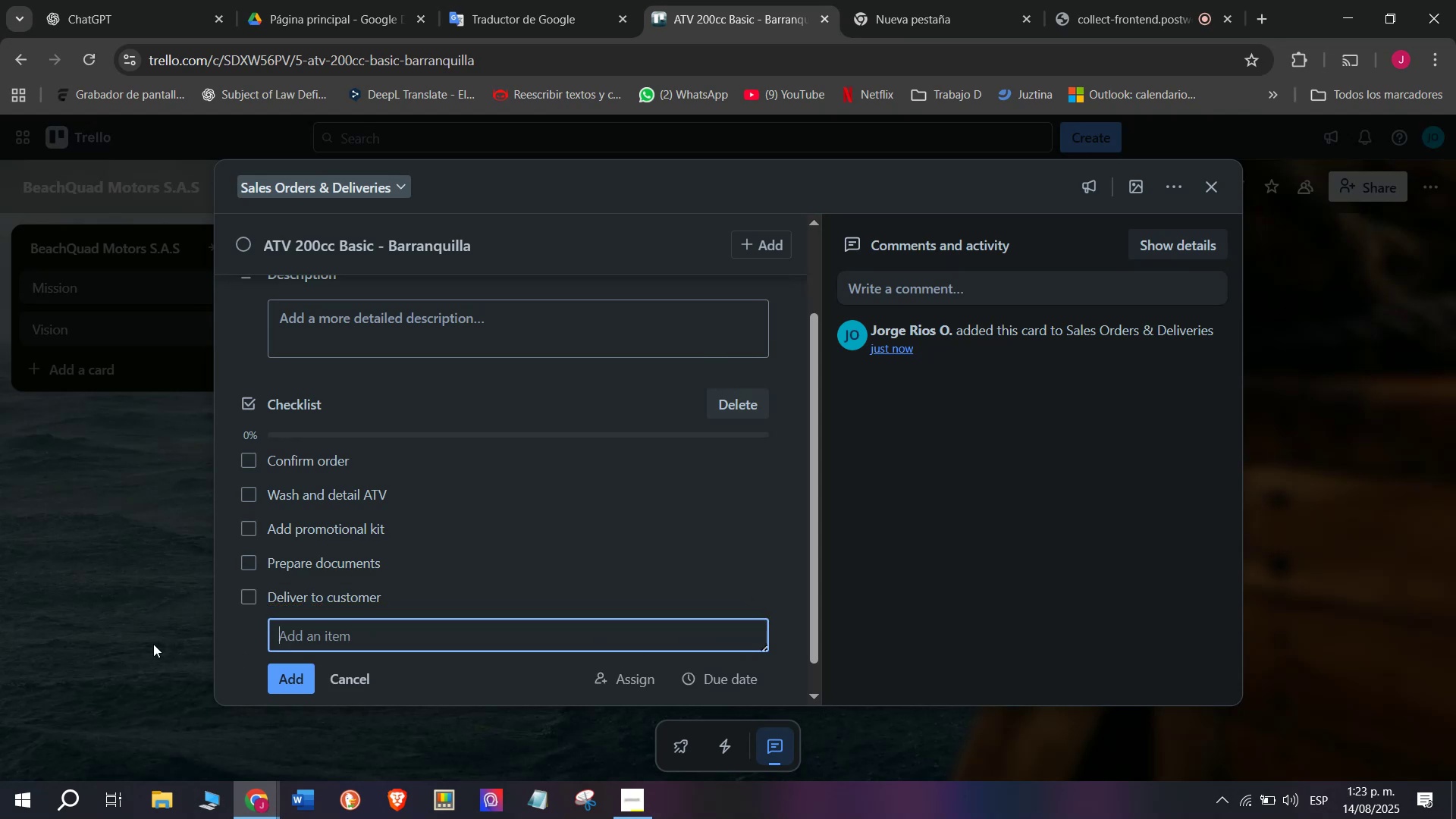 
type(Collet)
key(Backspace)
type(ct )
 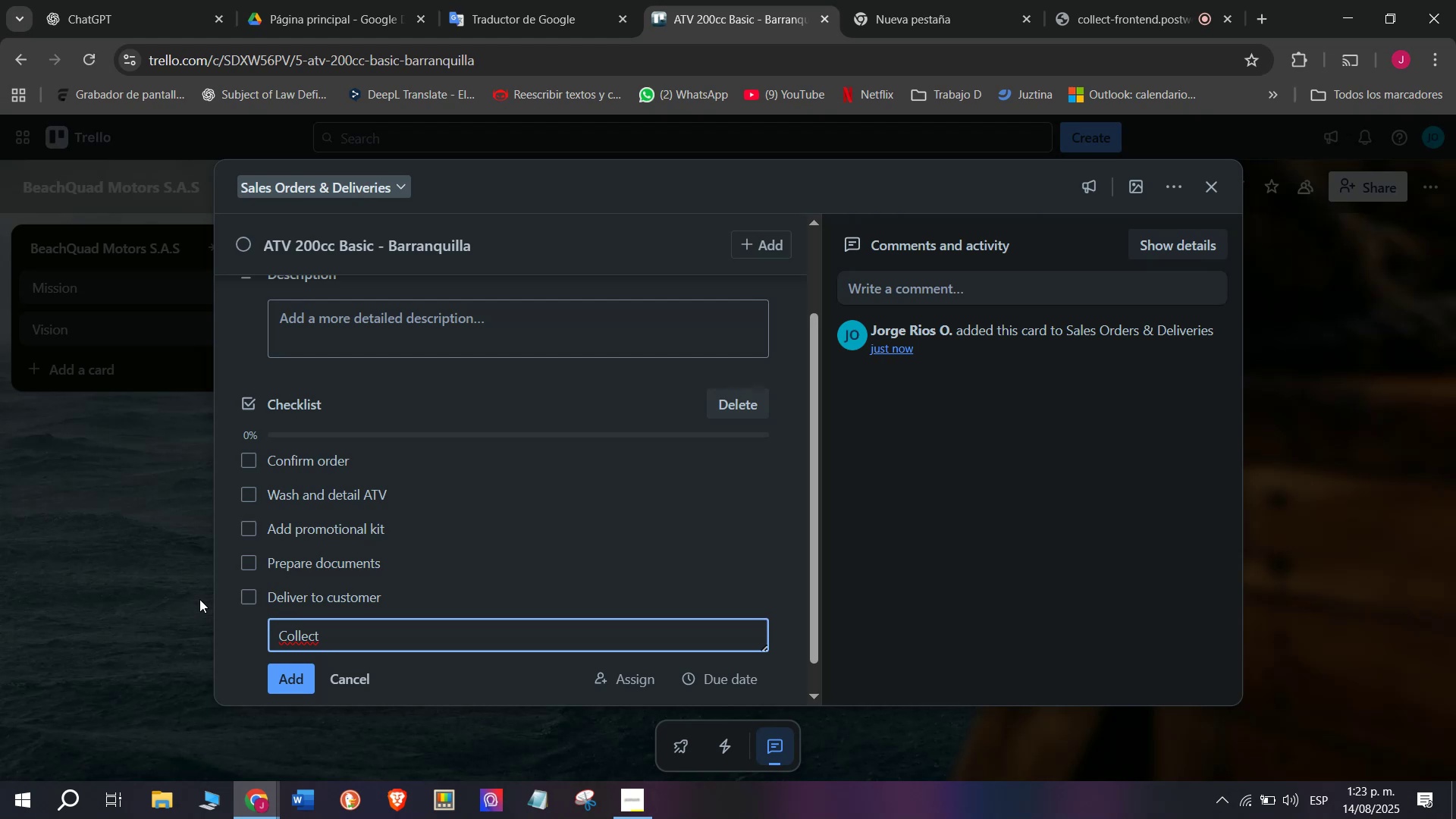 
wait(5.36)
 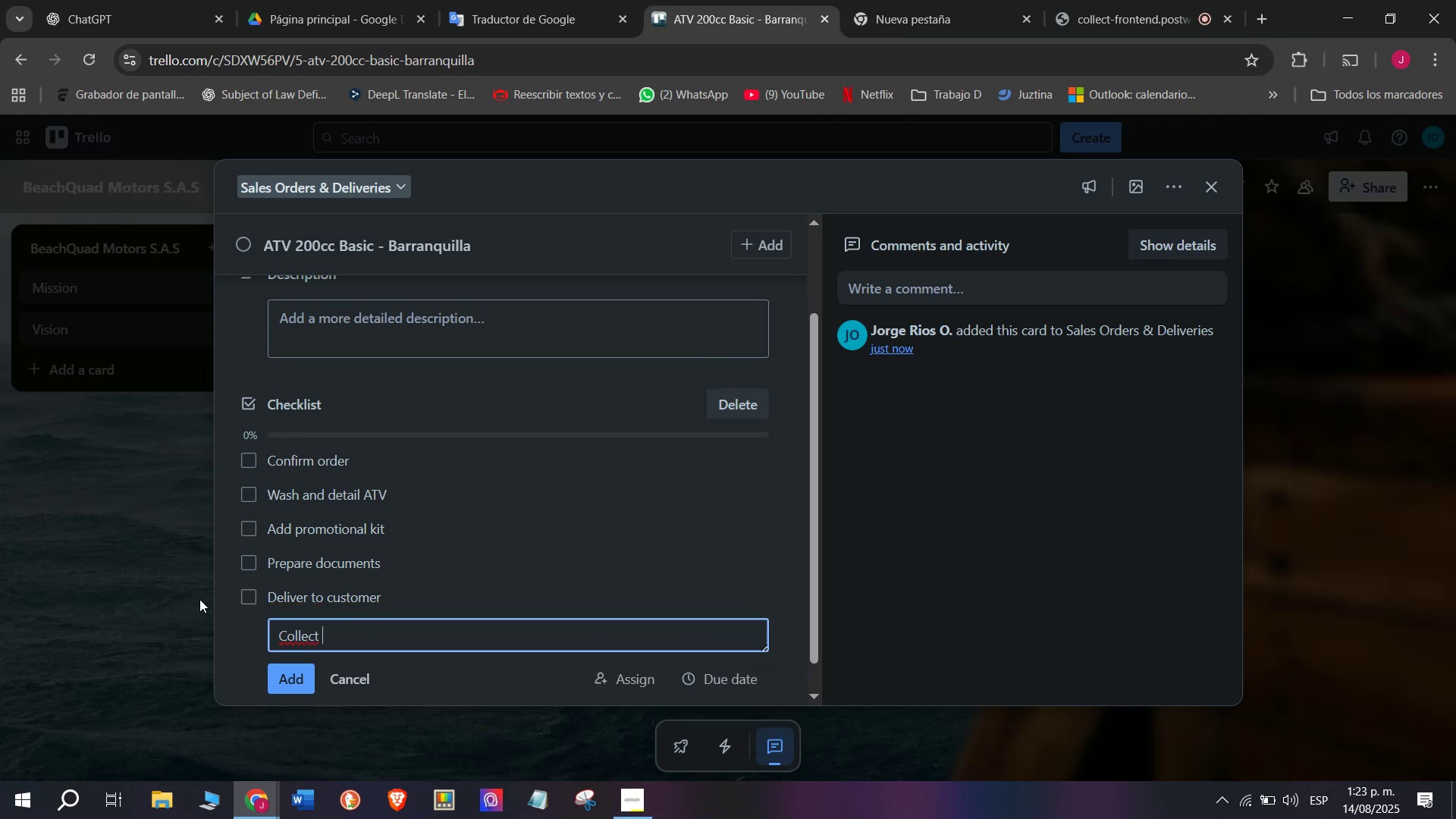 
type(Asi)
key(Backspace)
key(Backspace)
key(Backspace)
type(signatuer)
key(Backspace)
key(Backspace)
type(re)
 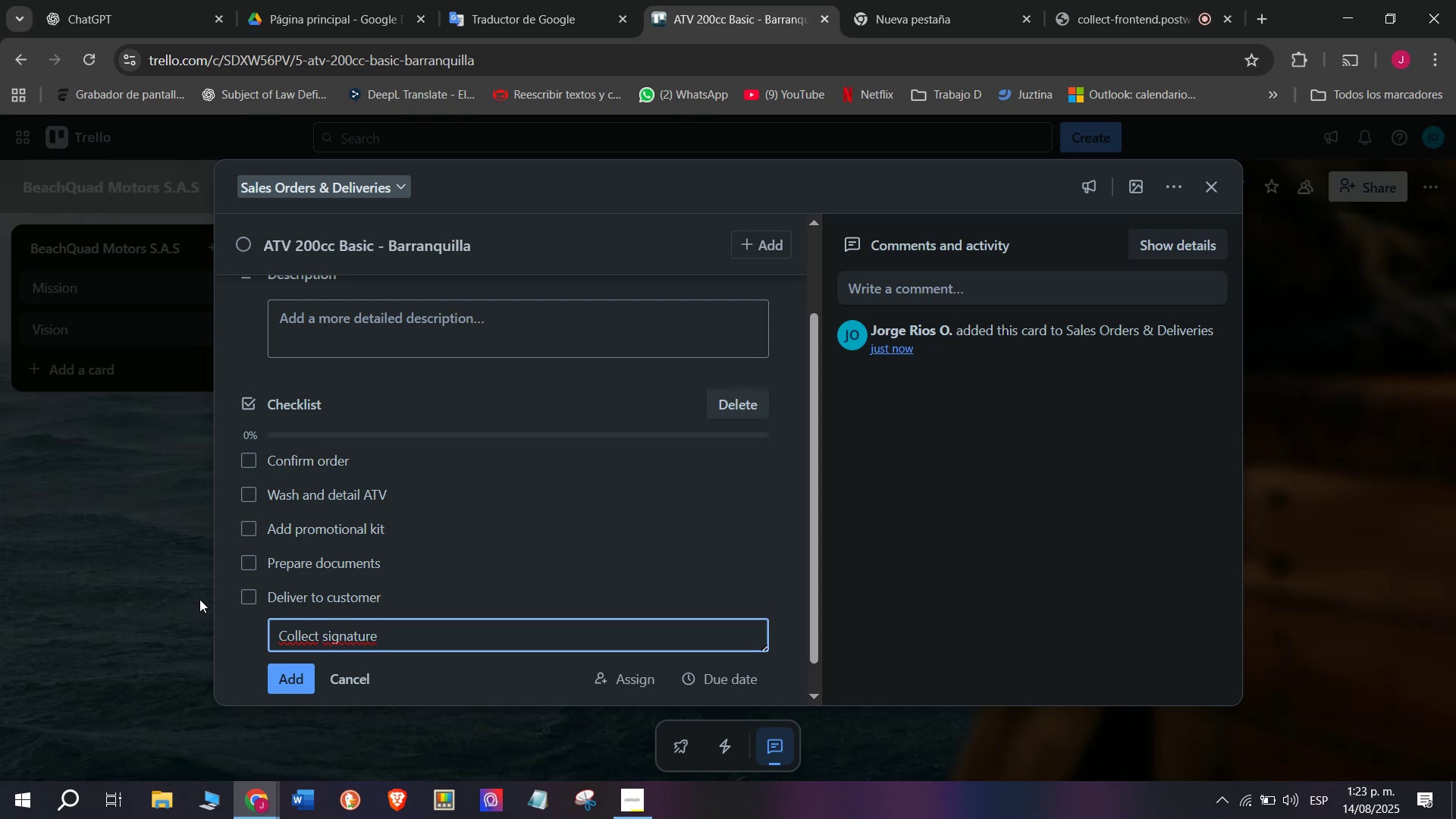 
key(Enter)
 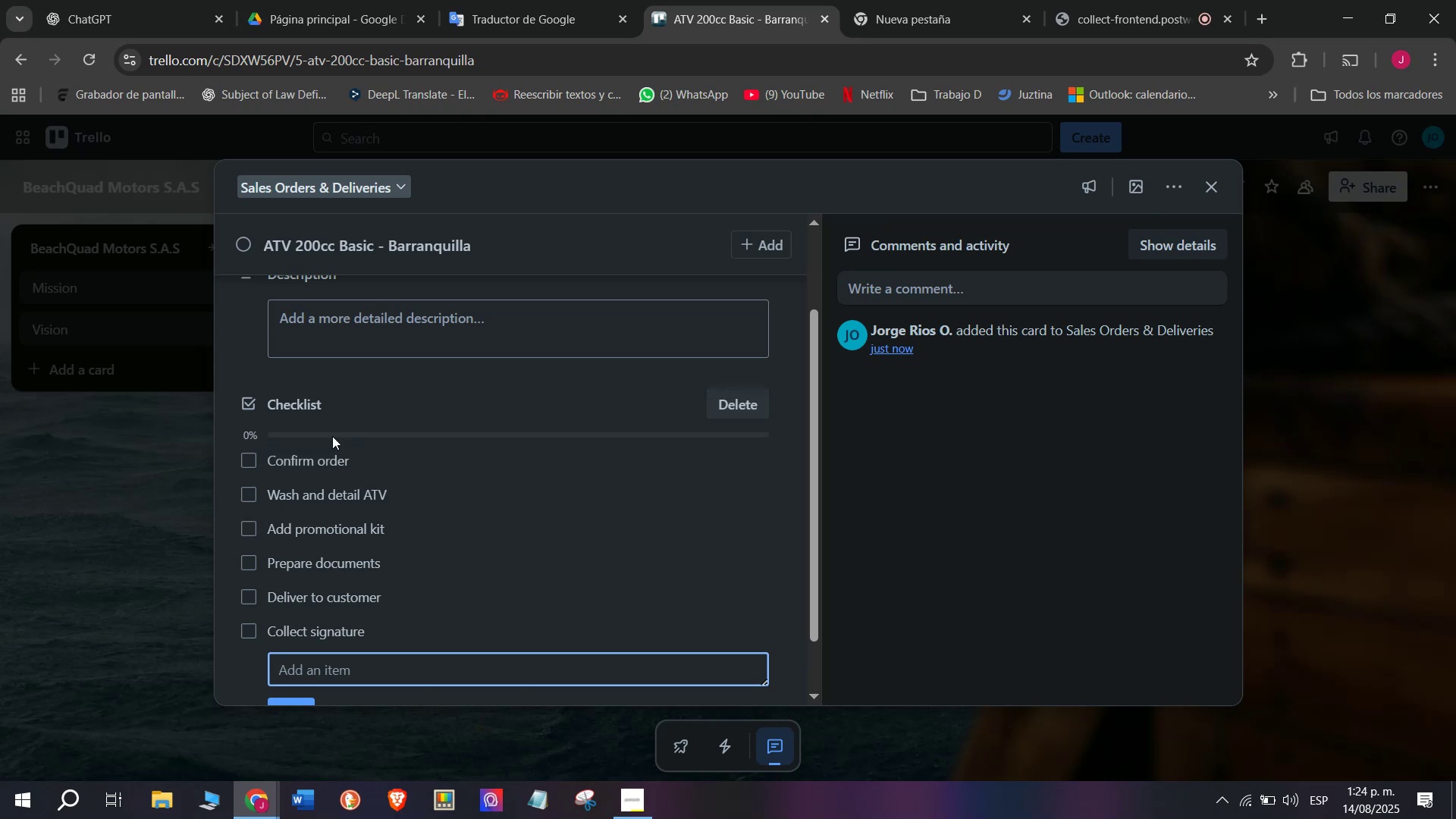 
wait(40.25)
 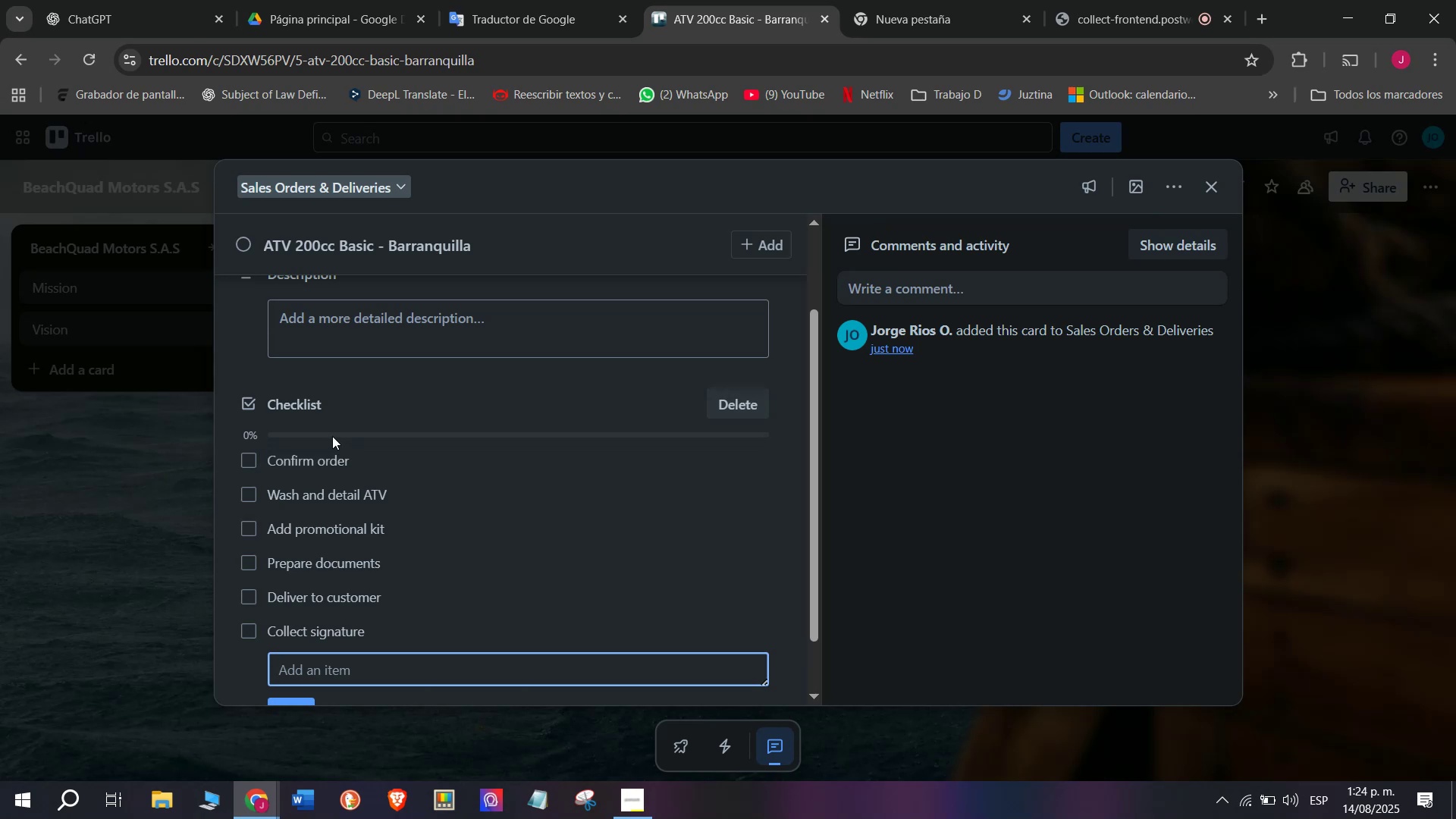 
scroll: coordinate [399, 414], scroll_direction: up, amount: 3.0
 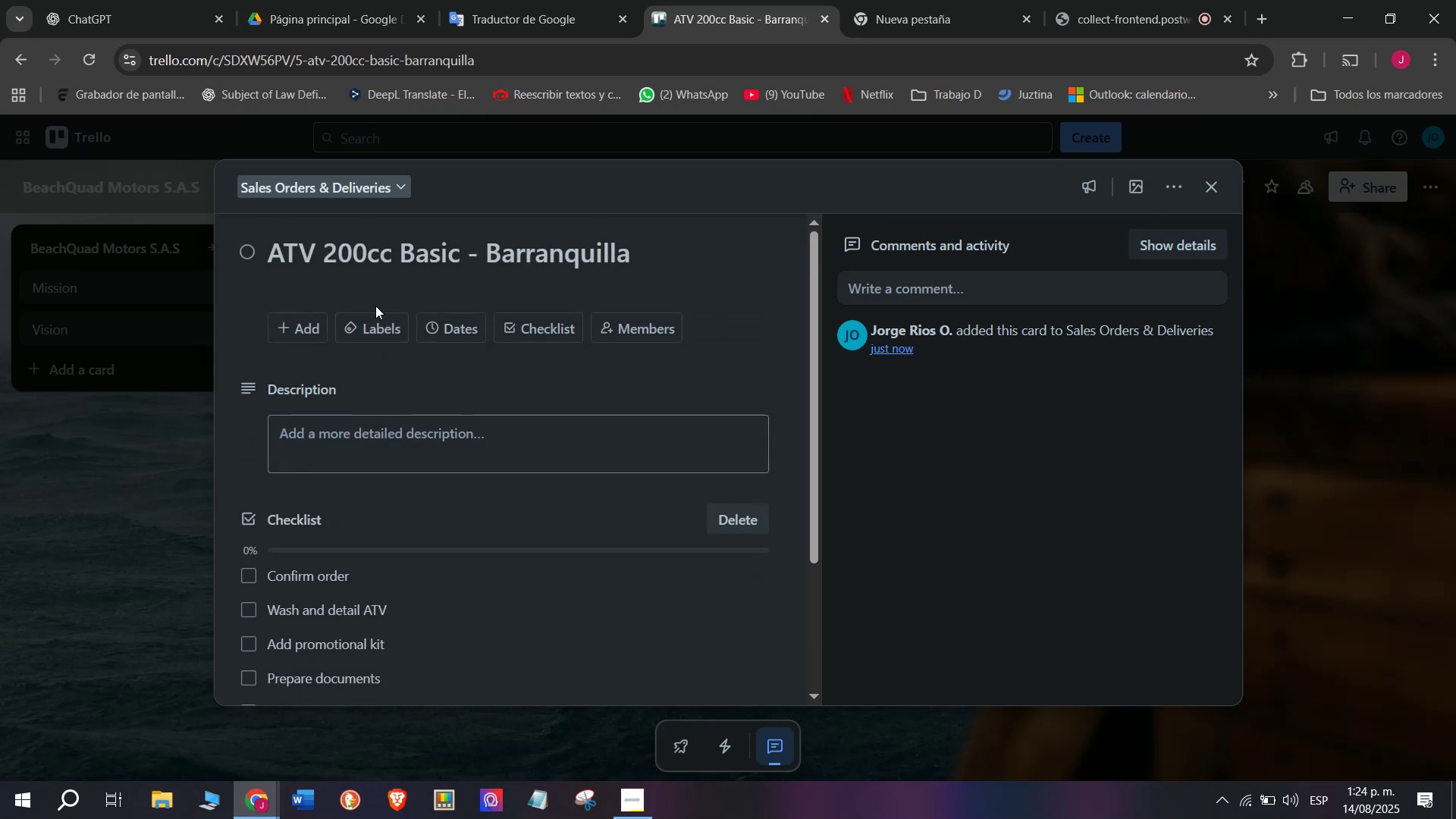 
left_click([372, 284])
 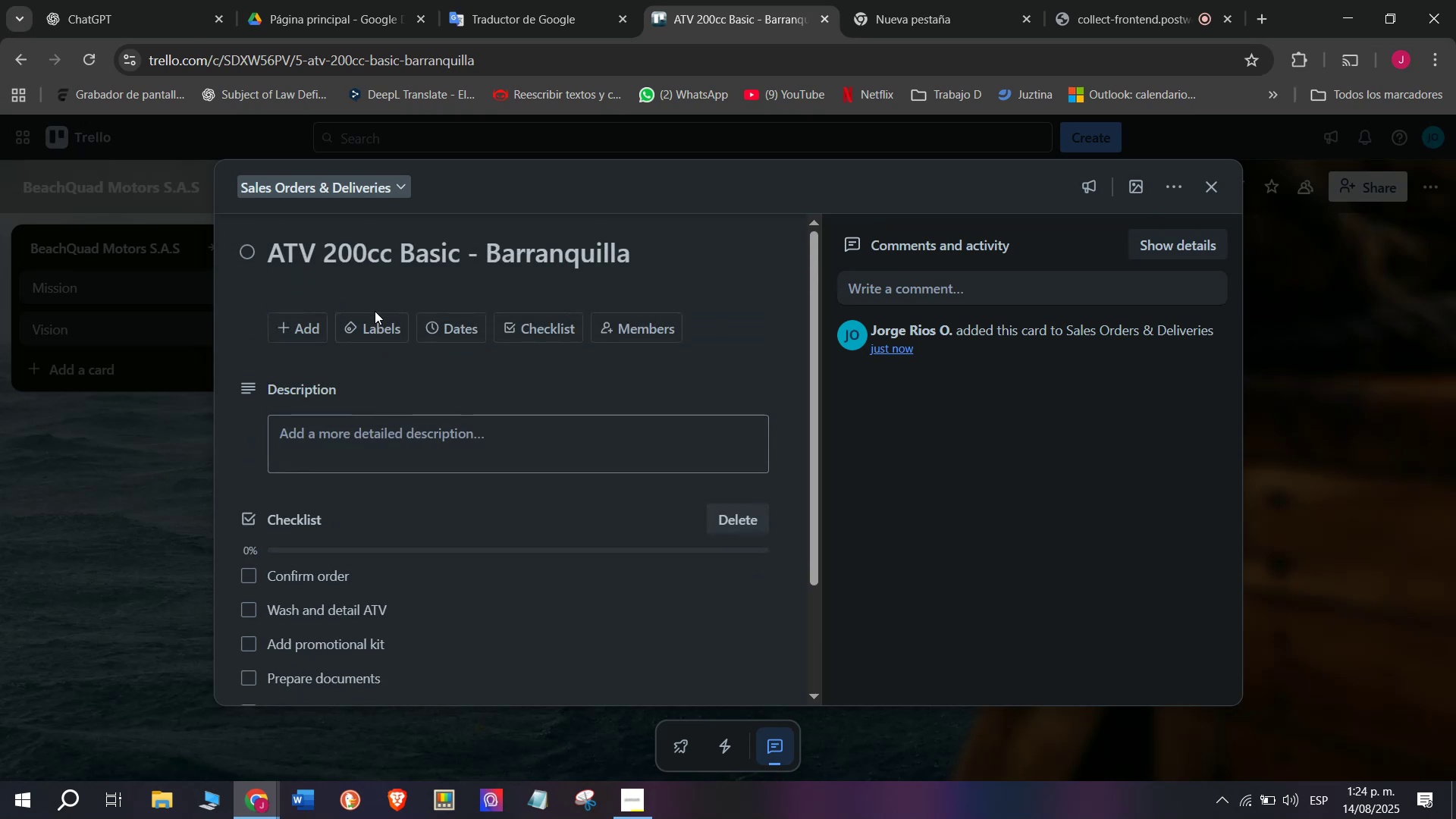 
left_click([373, 312])
 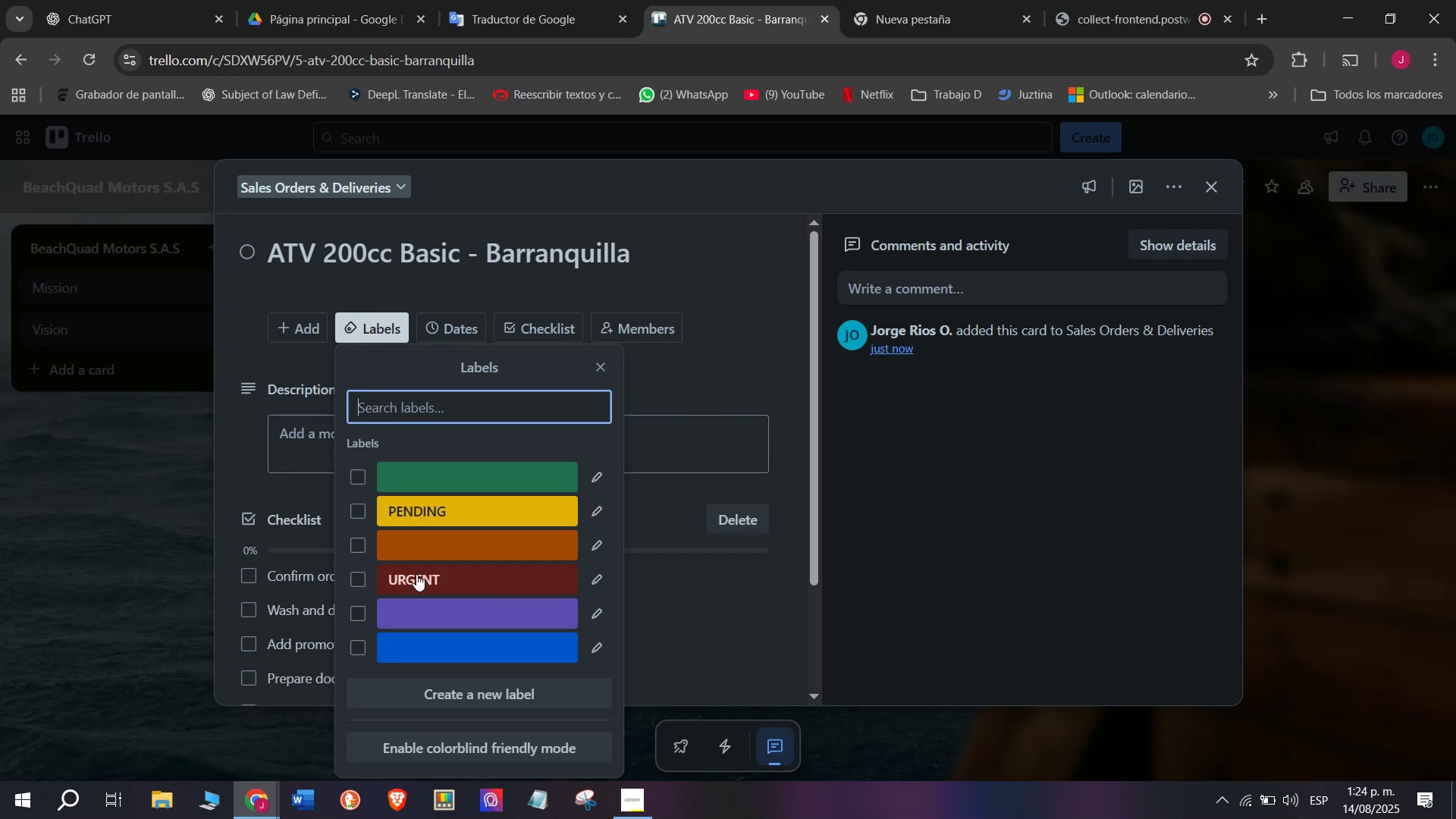 
left_click([589, 485])
 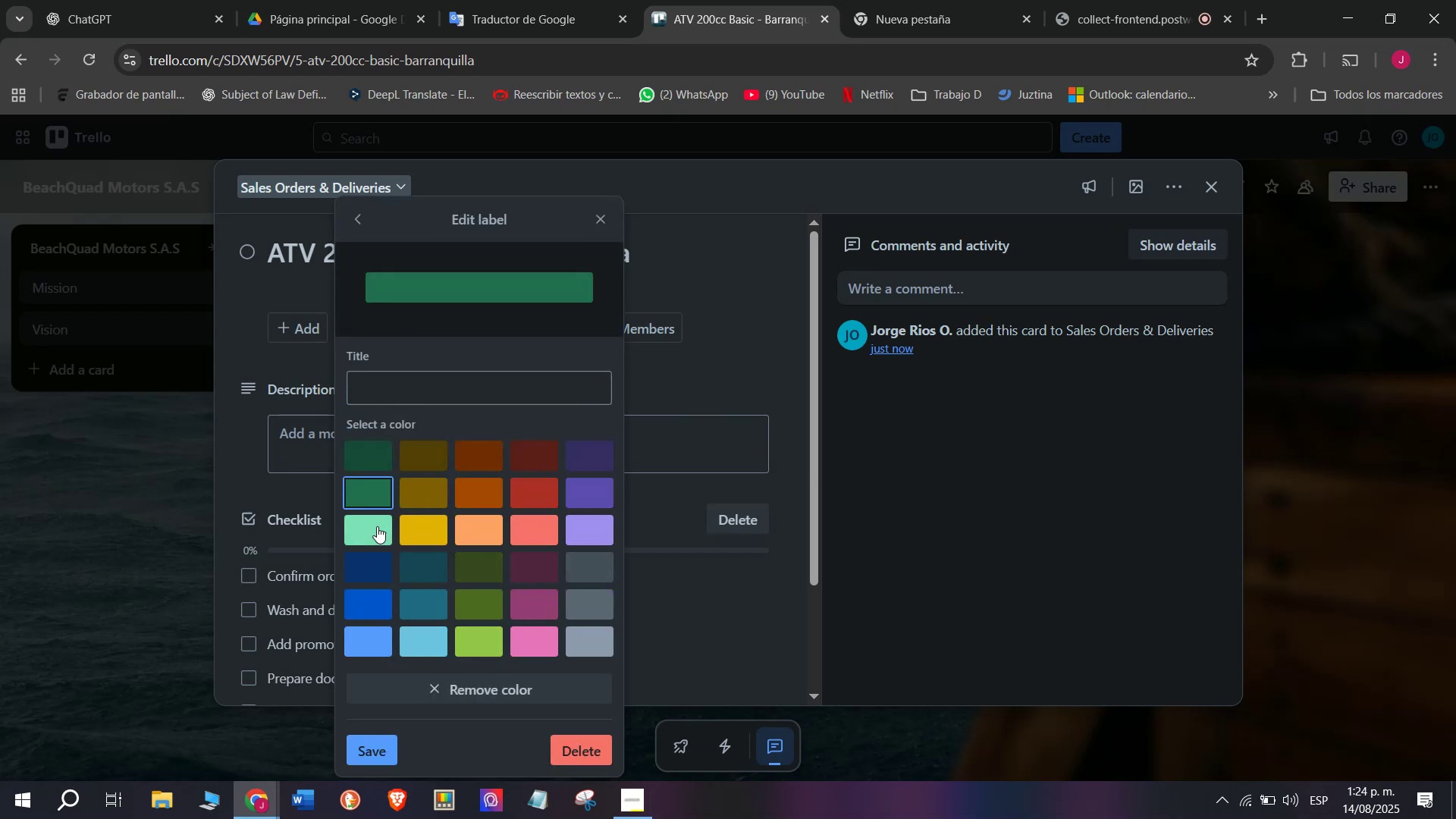 
left_click([377, 526])
 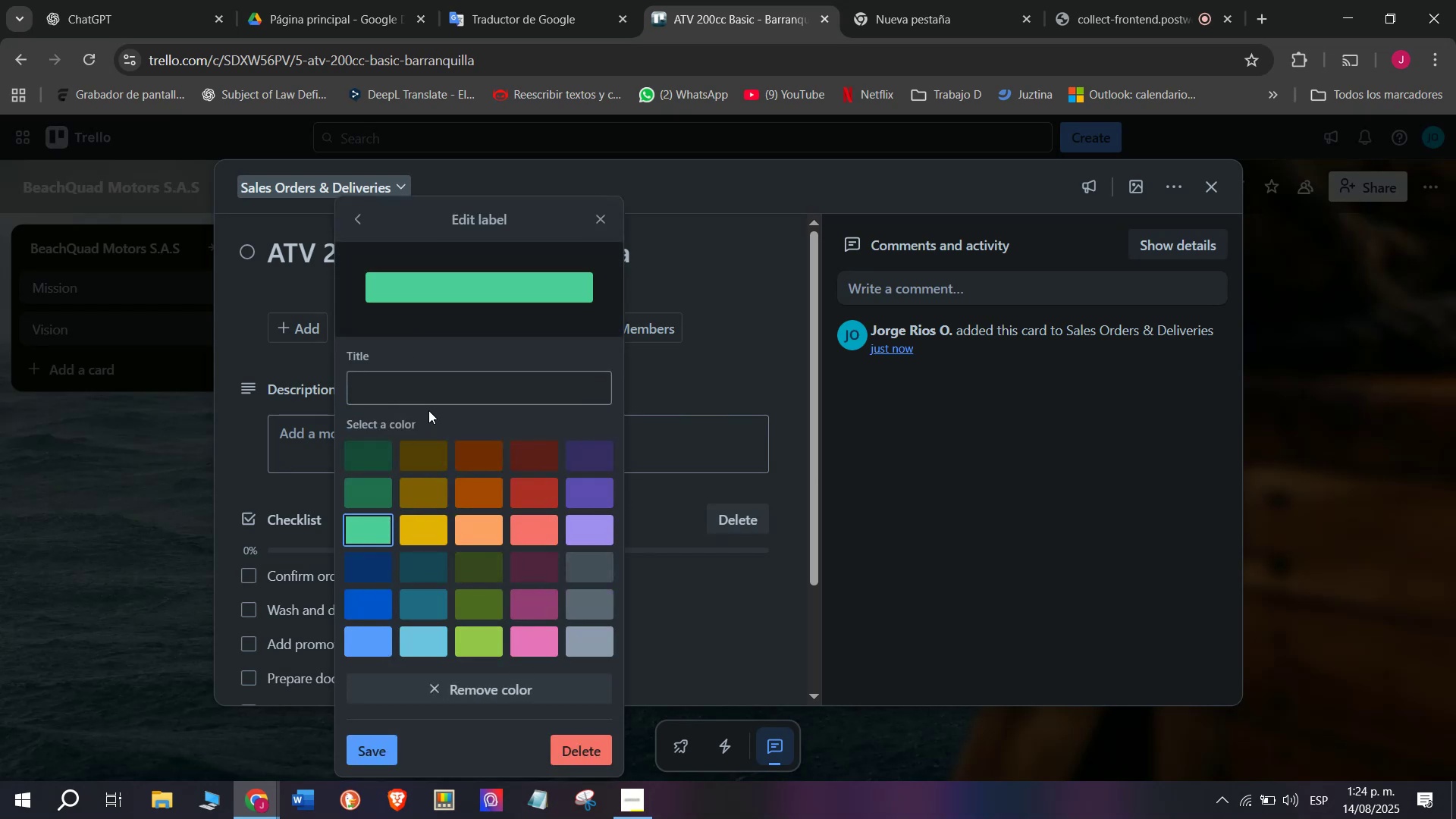 
left_click([435, 371])
 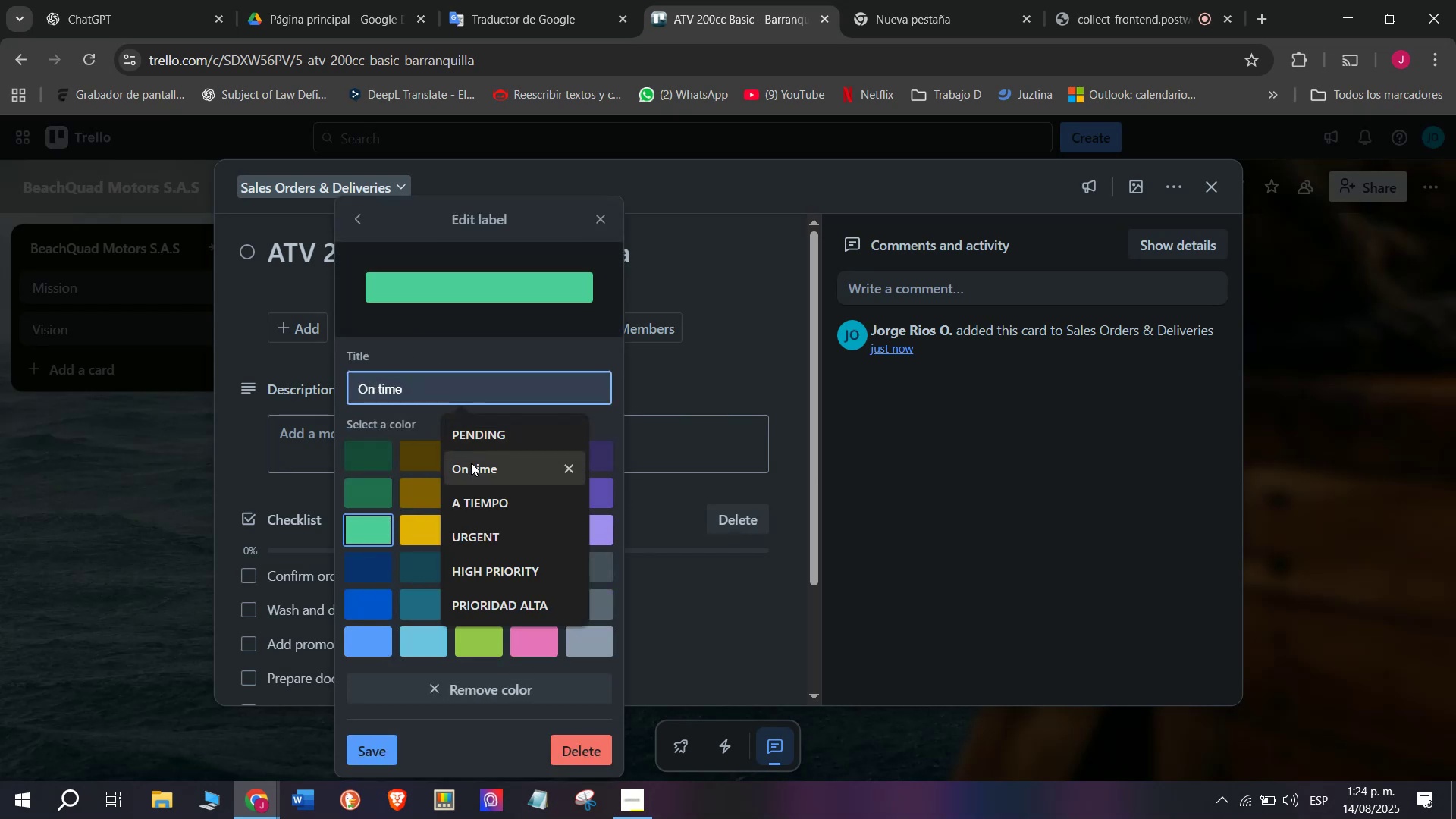 
left_click([472, 463])
 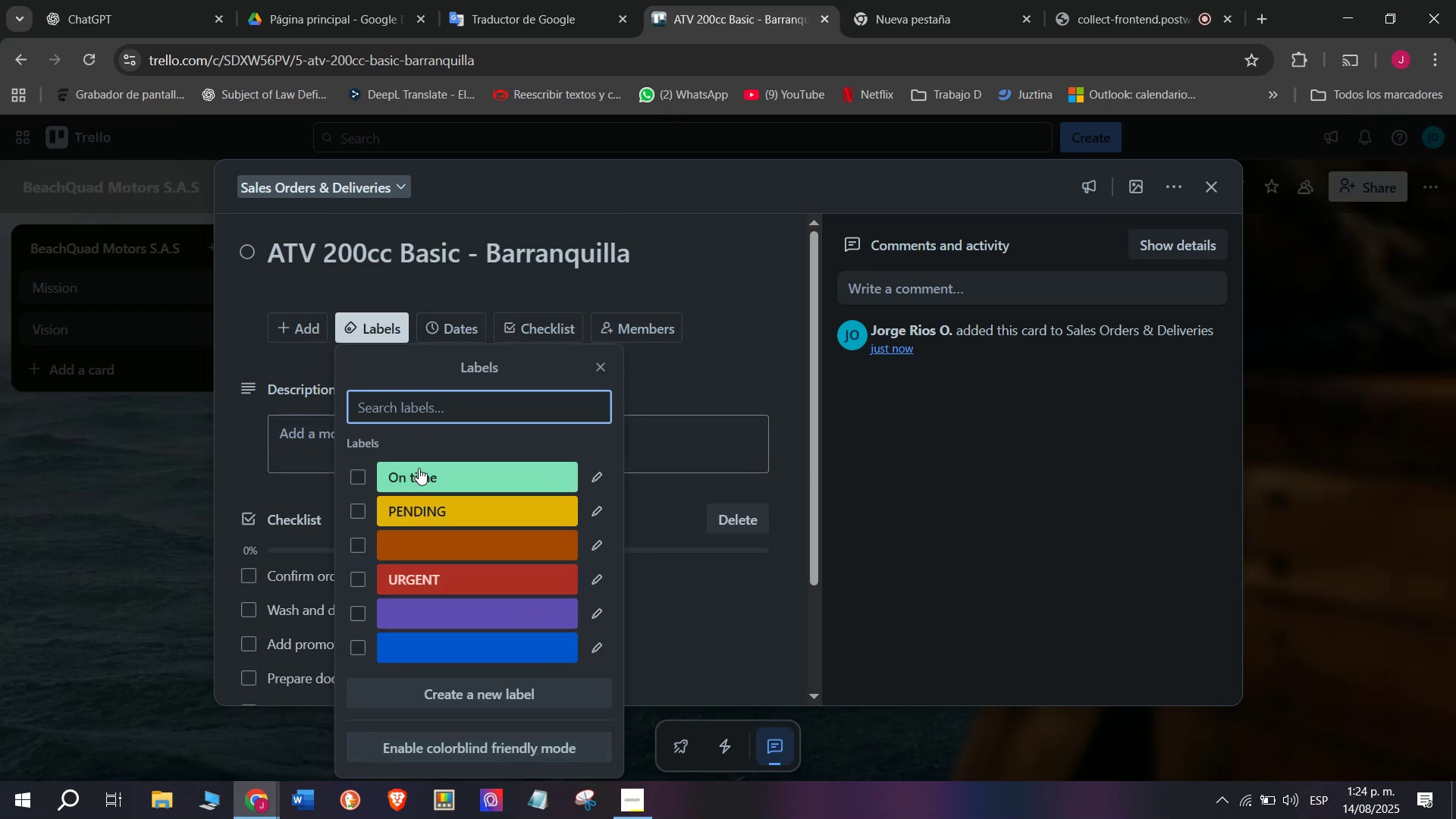 
double_click([420, 470])
 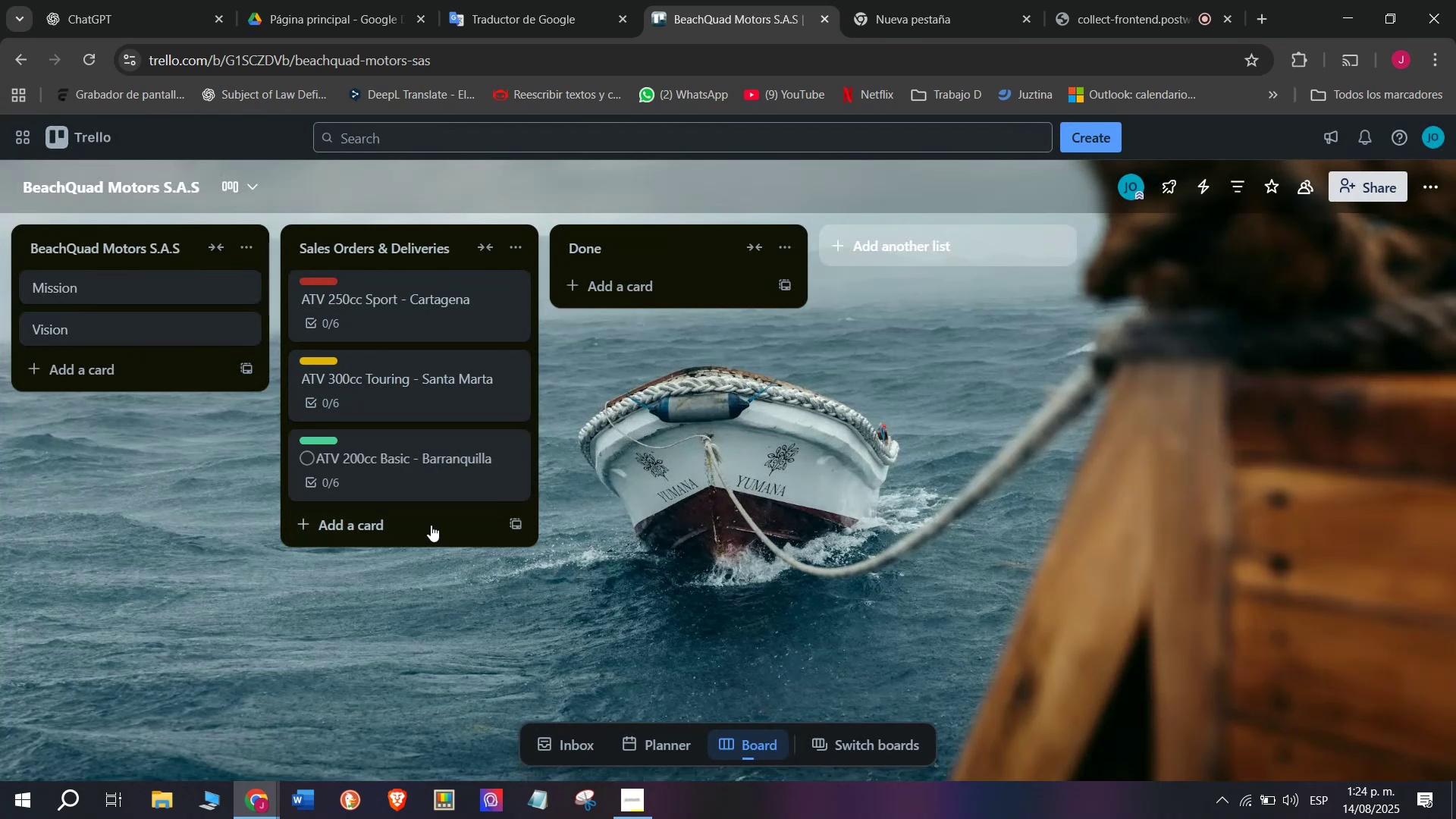 
left_click([643, 245])
 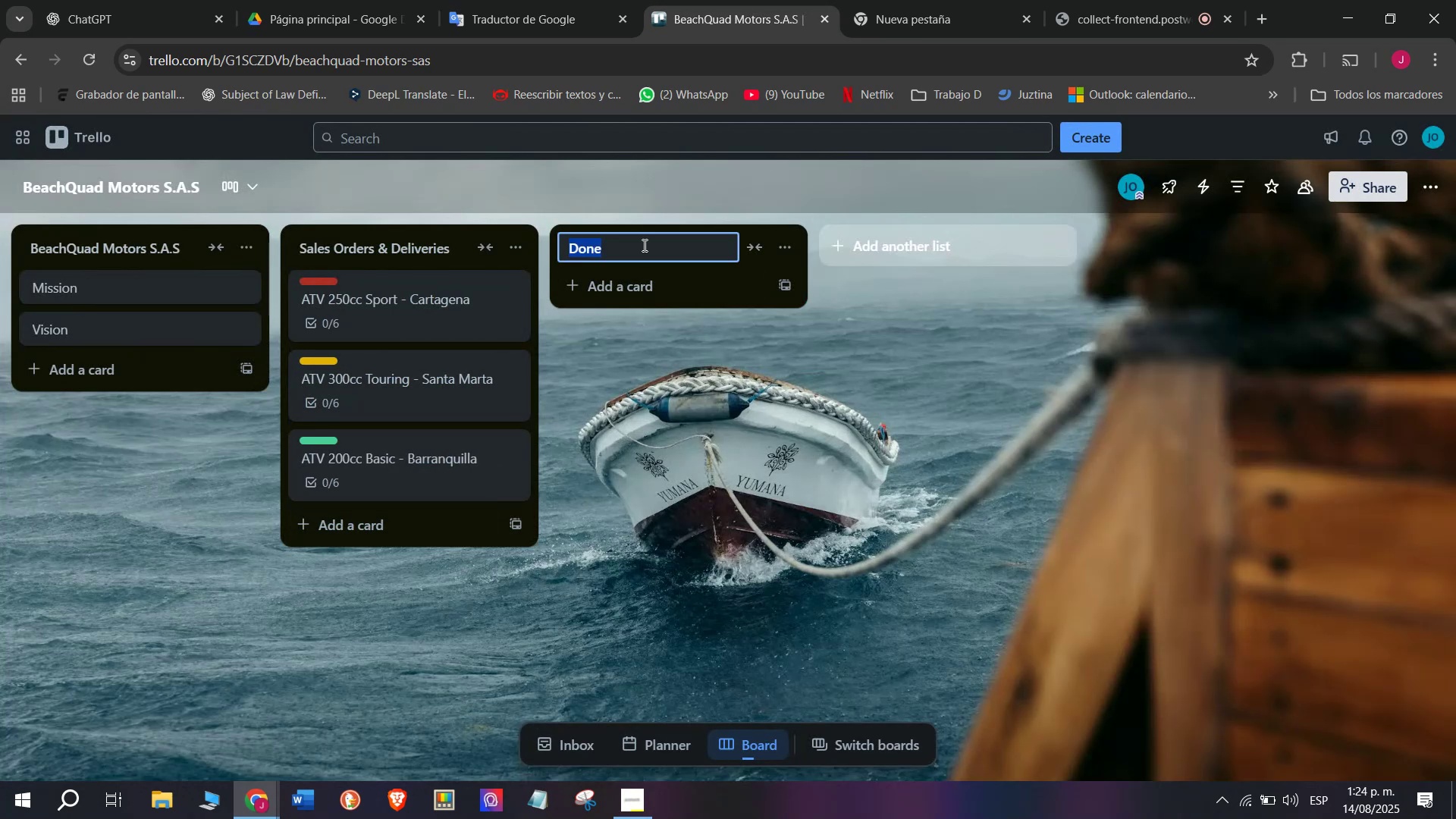 
type(Rentasls )
key(Backspace)
key(Backspace)
key(Backspace)
key(Backspace)
type(ls ^ Reservations)
 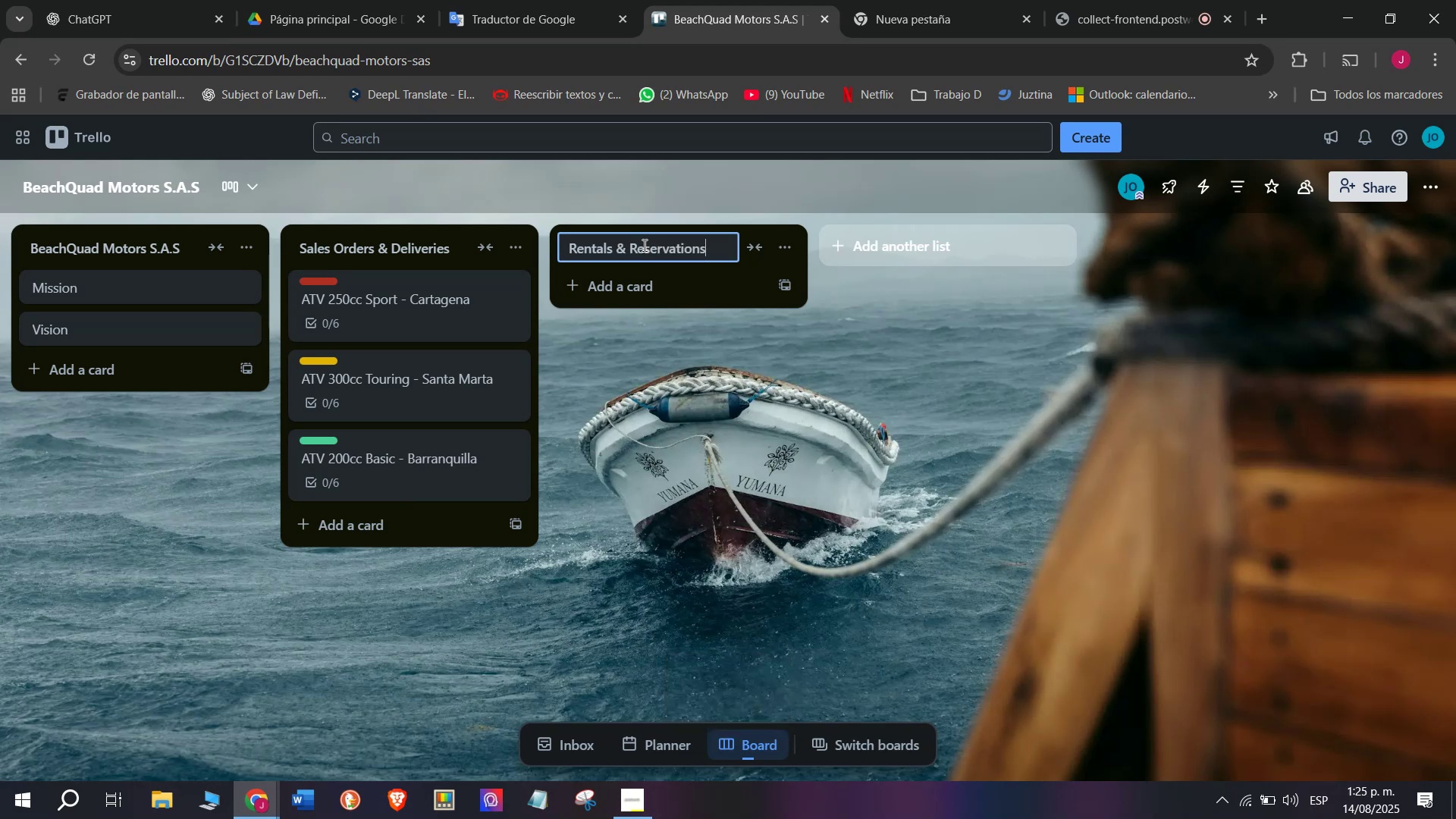 
key(Enter)
 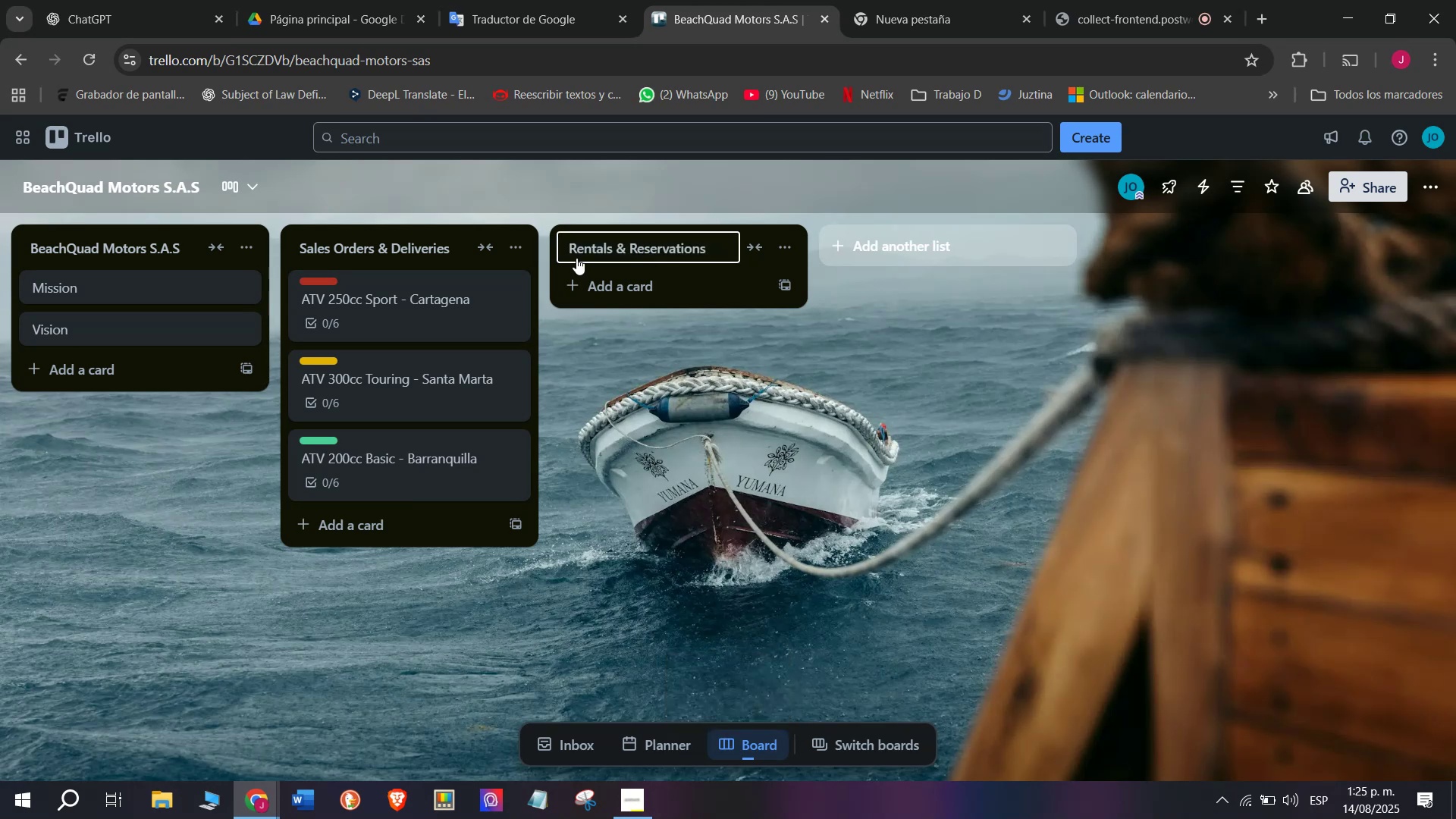 
left_click([612, 273])
 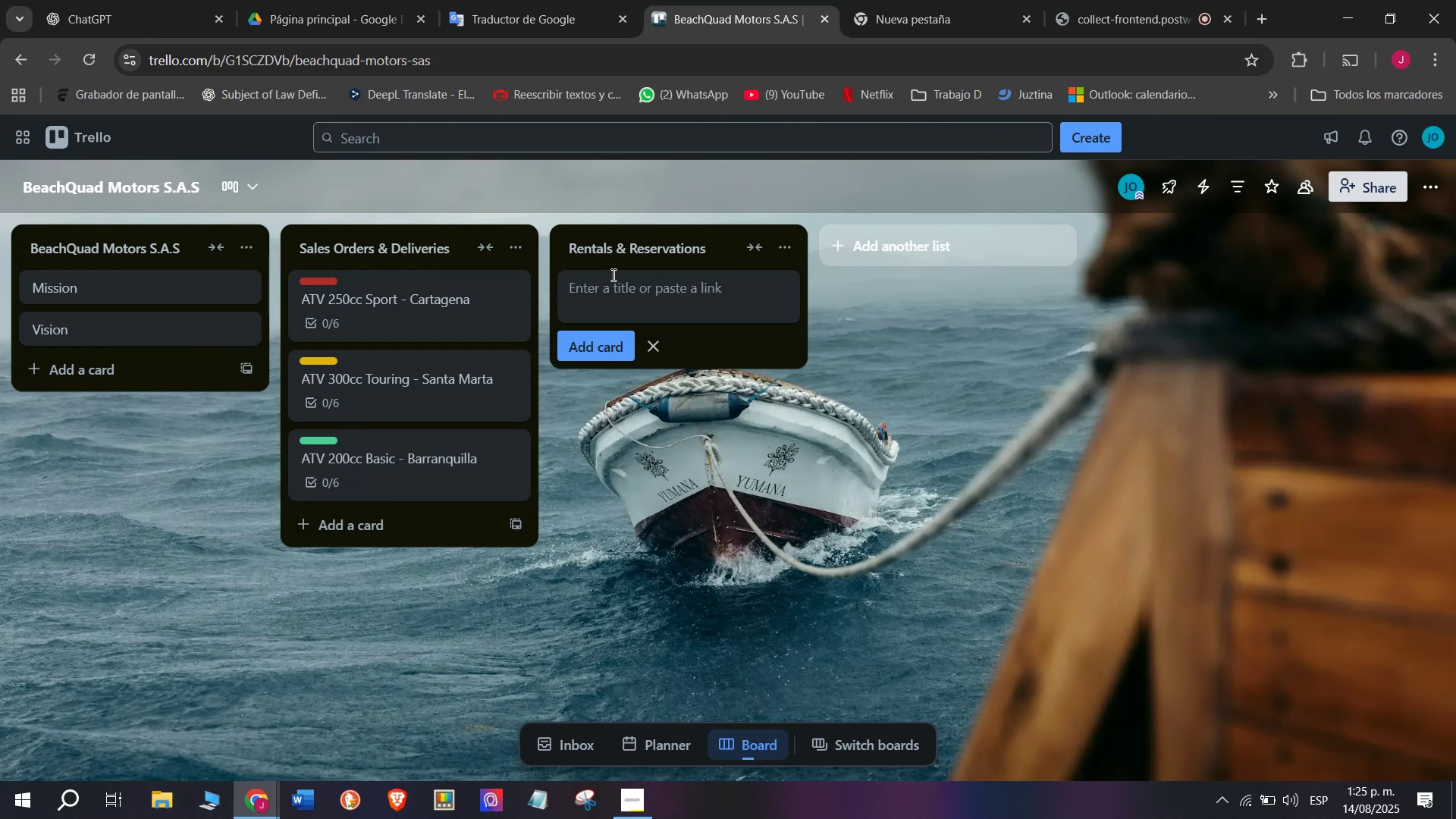 
type(Wekend Rentas)
key(Backspace)
type(l - Foreign Touris)
 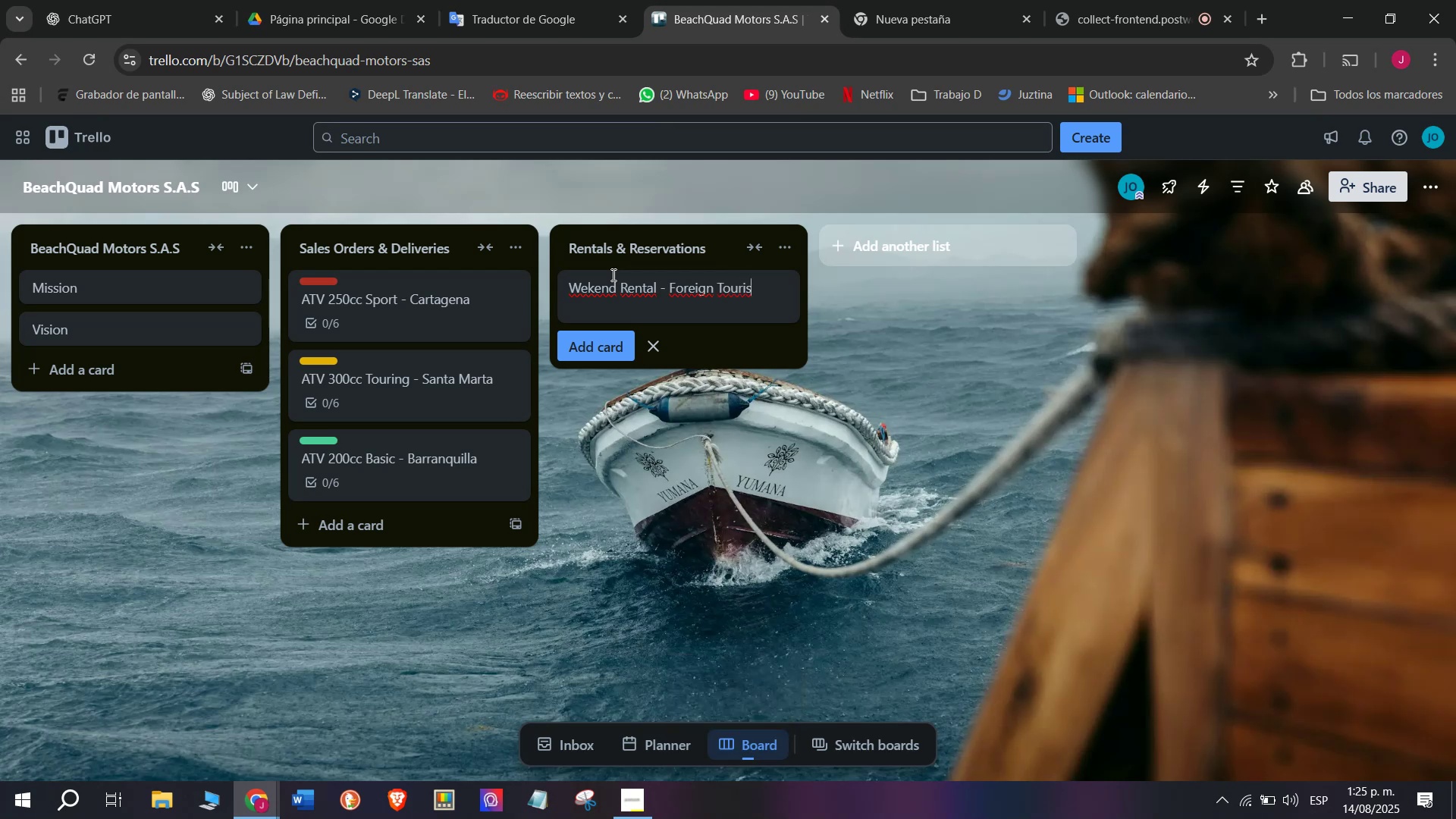 
key(T)
 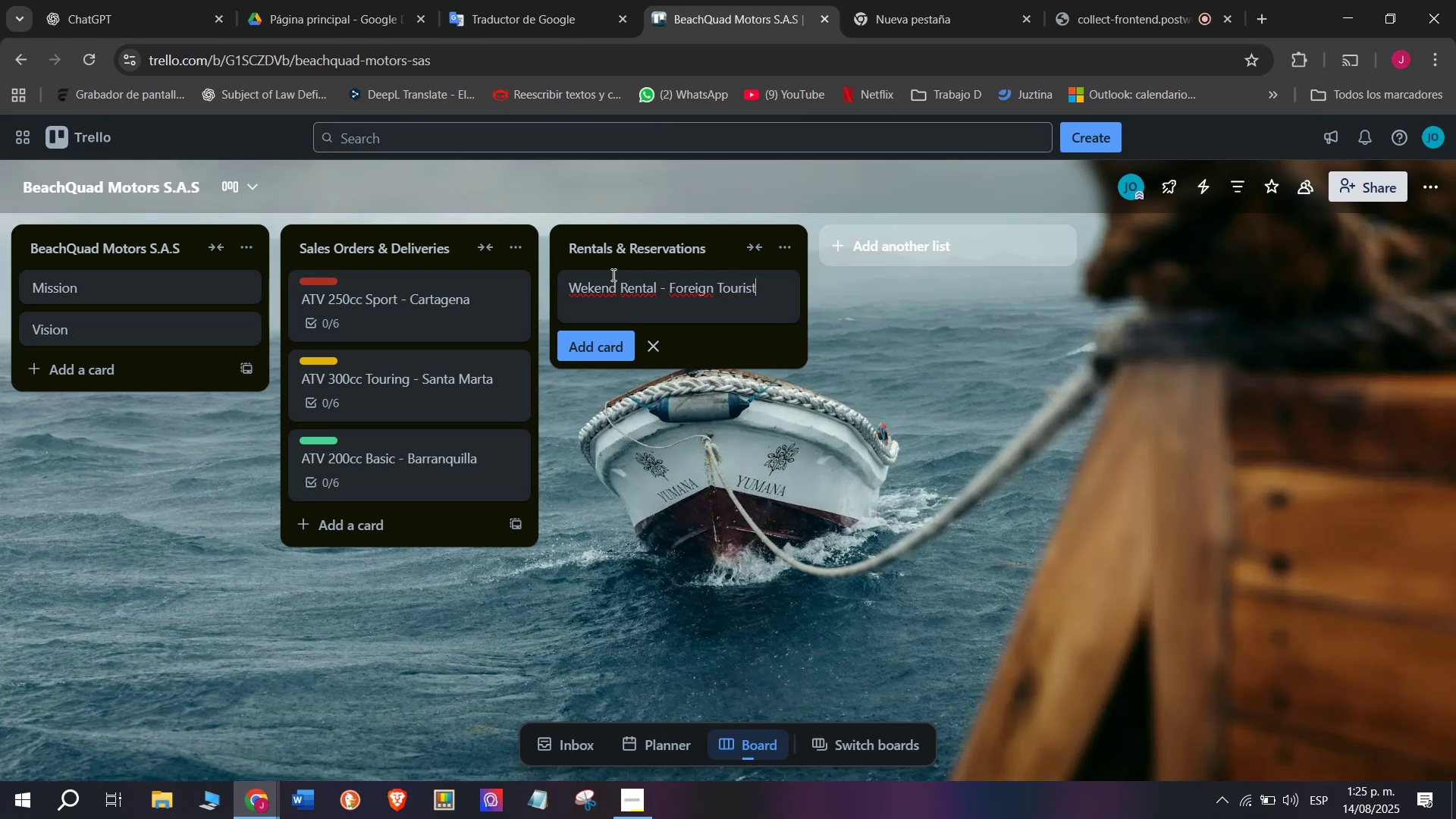 
key(Enter)
 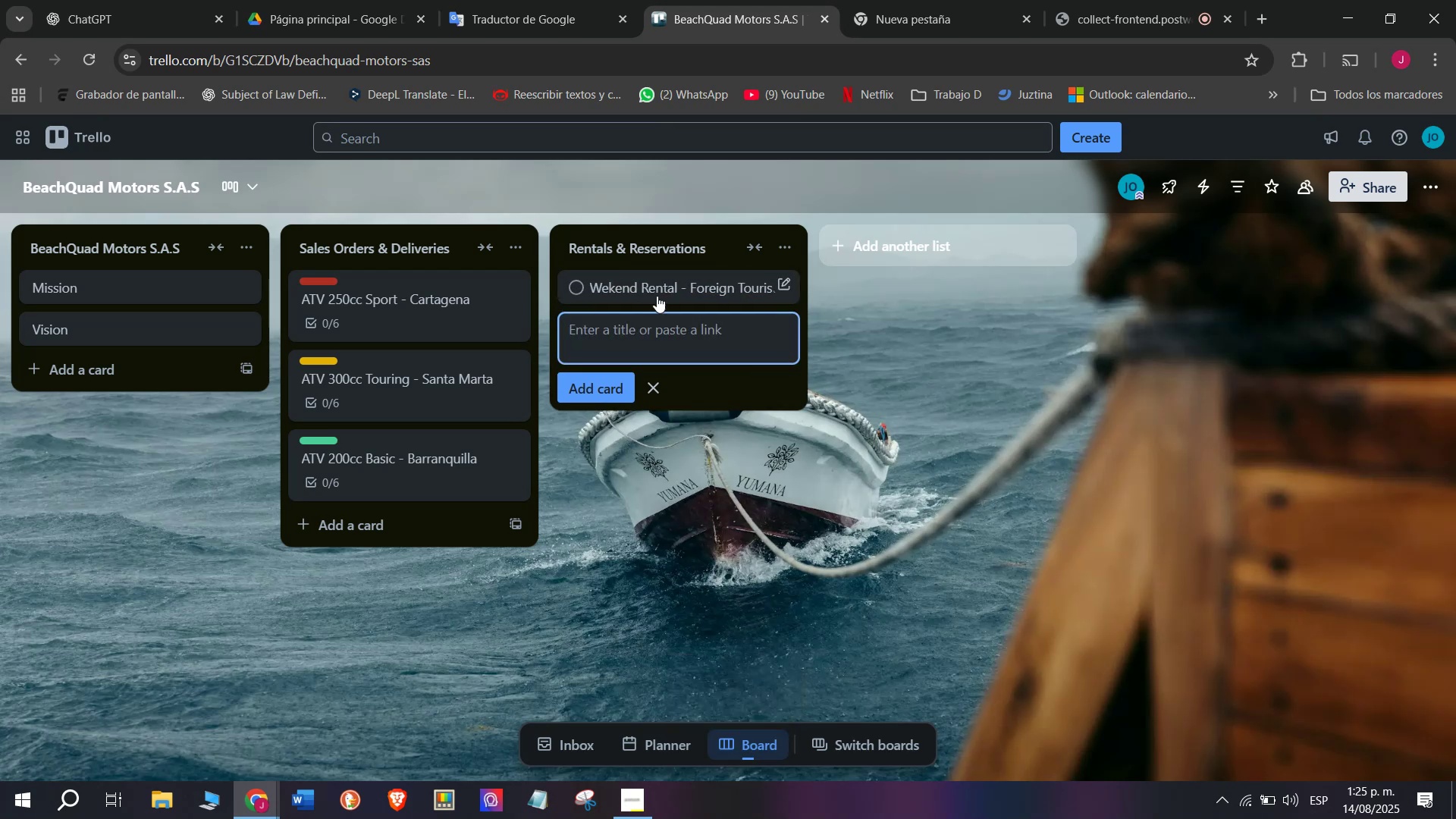 
left_click([657, 296])
 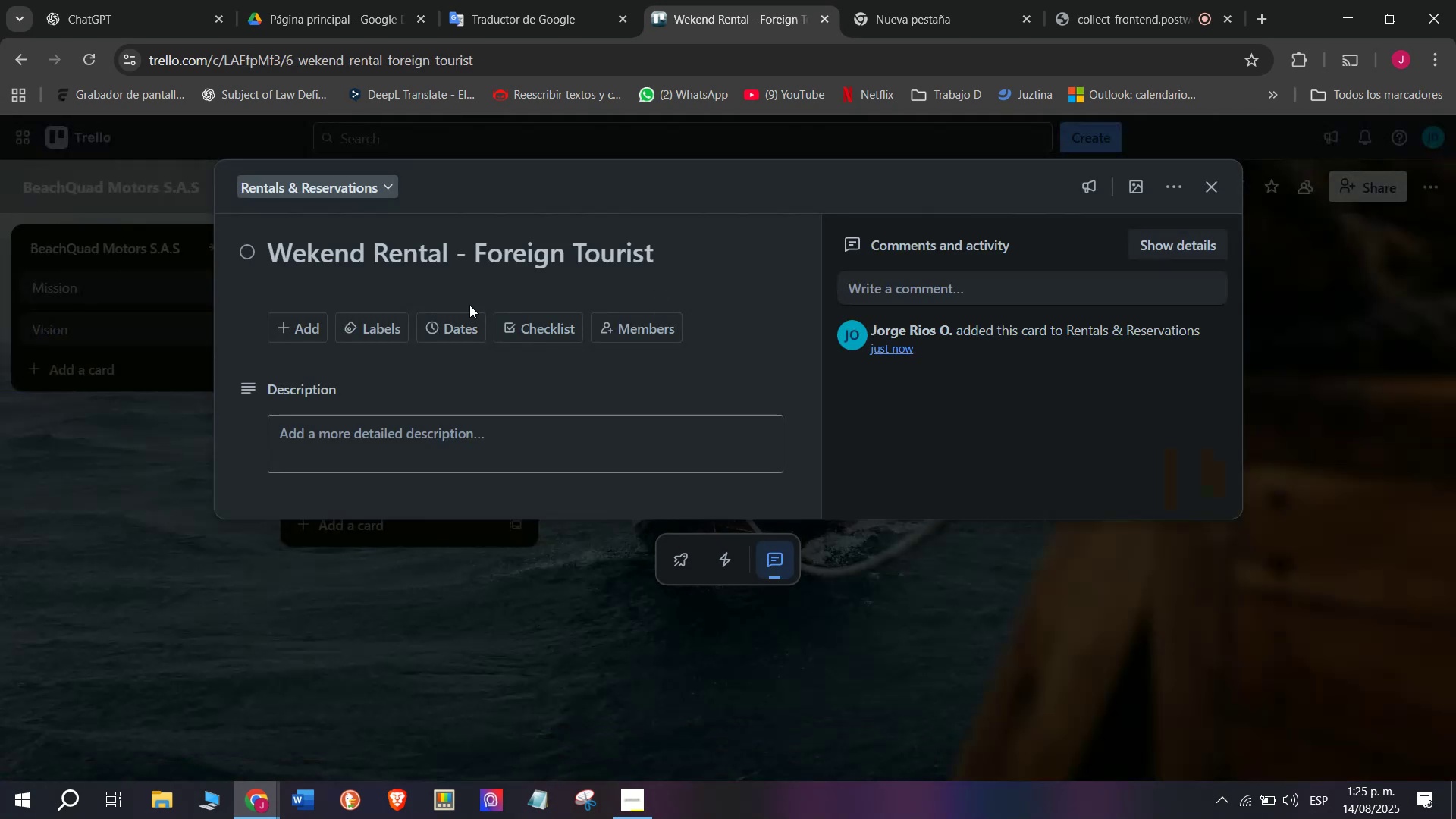 
mouse_move([453, 337])
 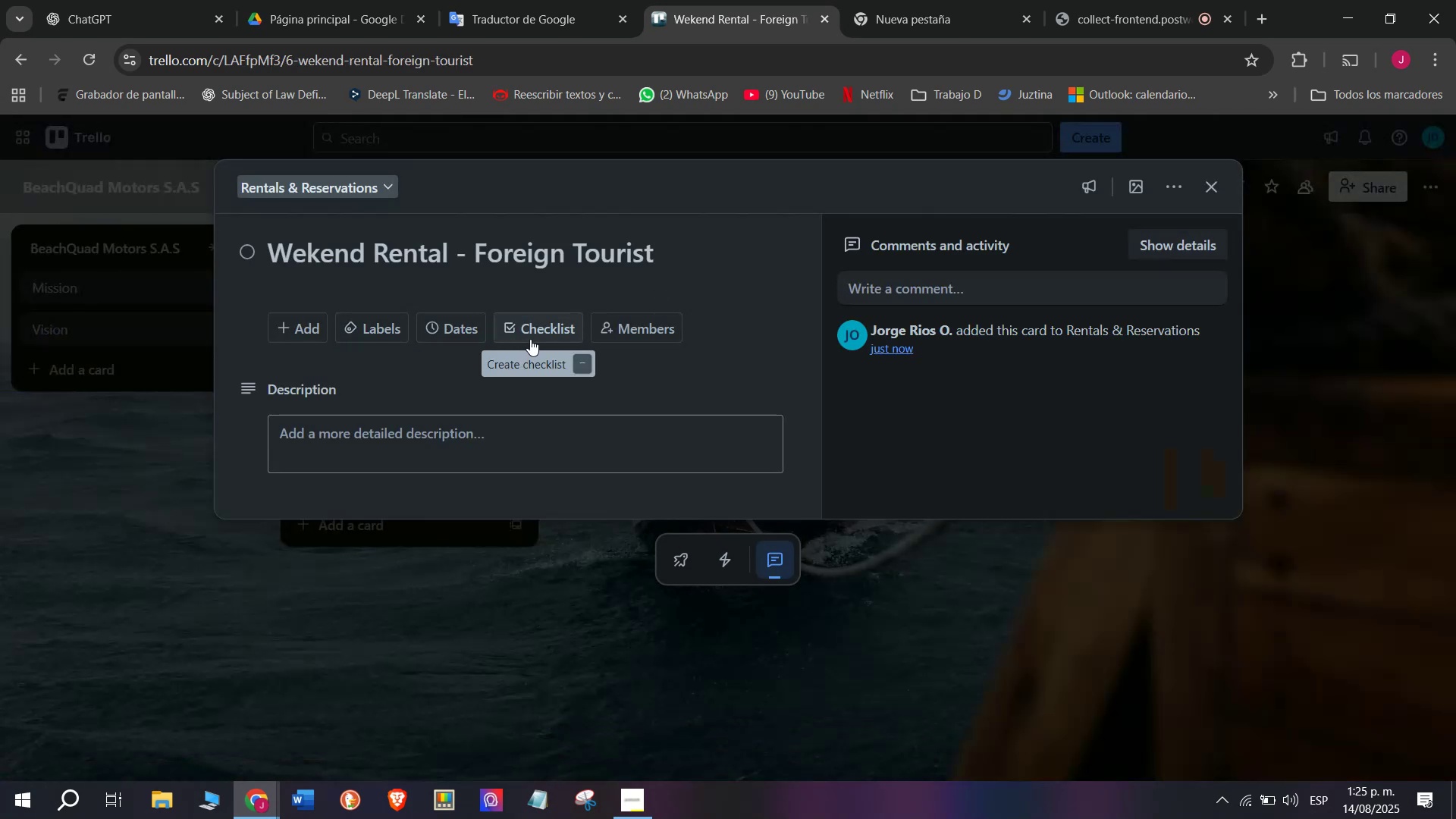 
left_click([534, 335])
 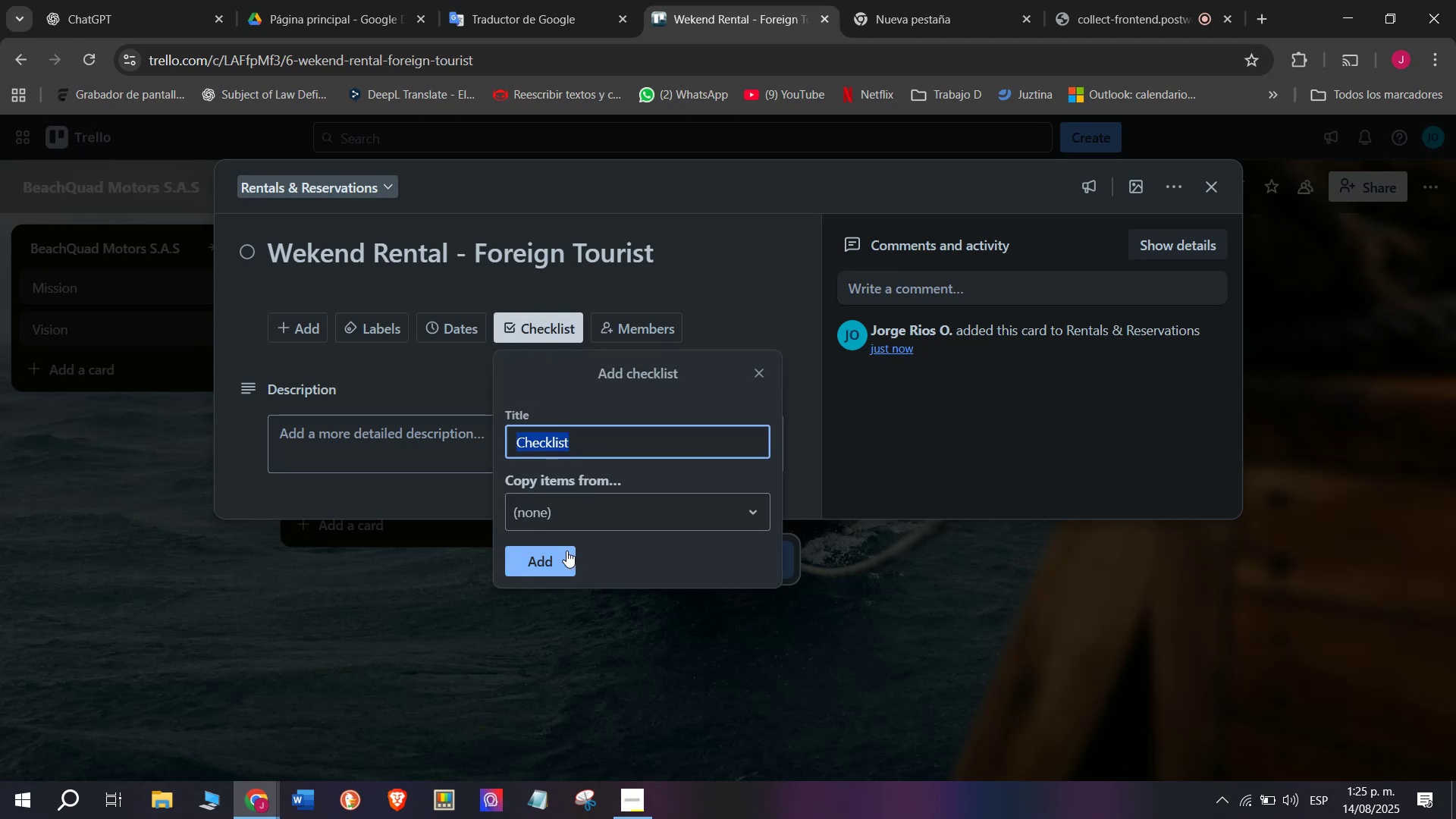 
left_click([556, 560])
 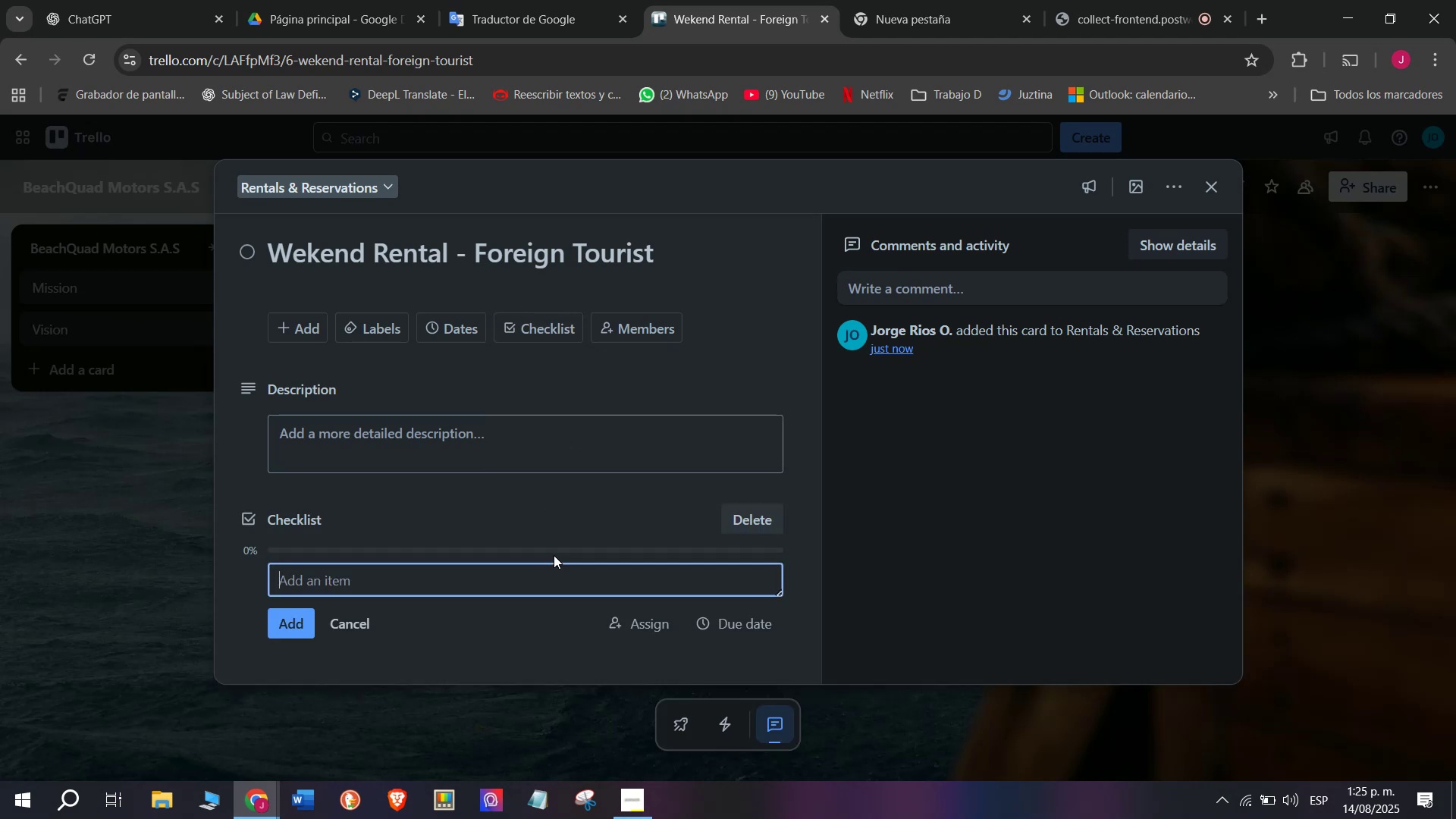 
wait(6.66)
 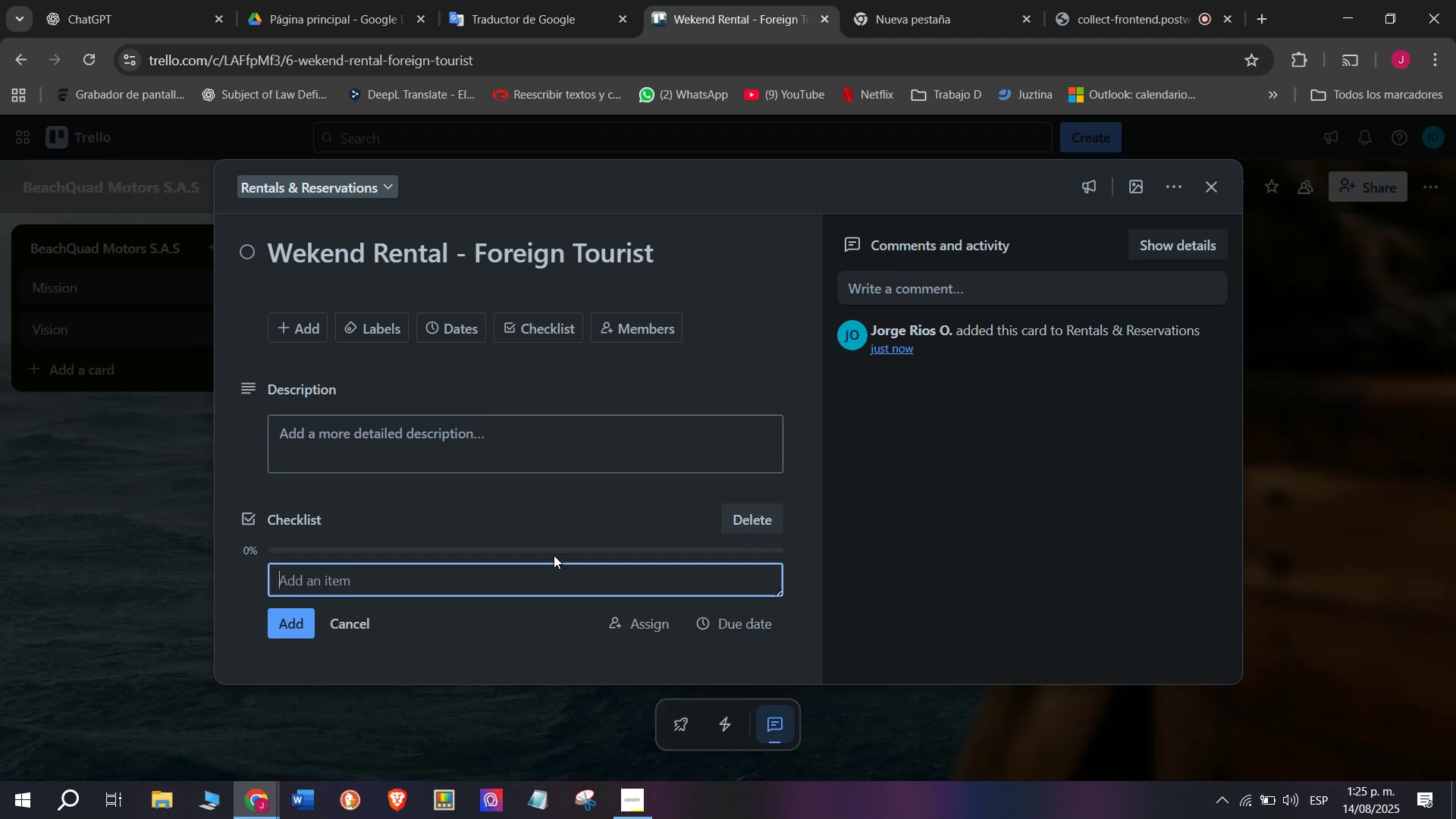 
type(Confirm booking)
 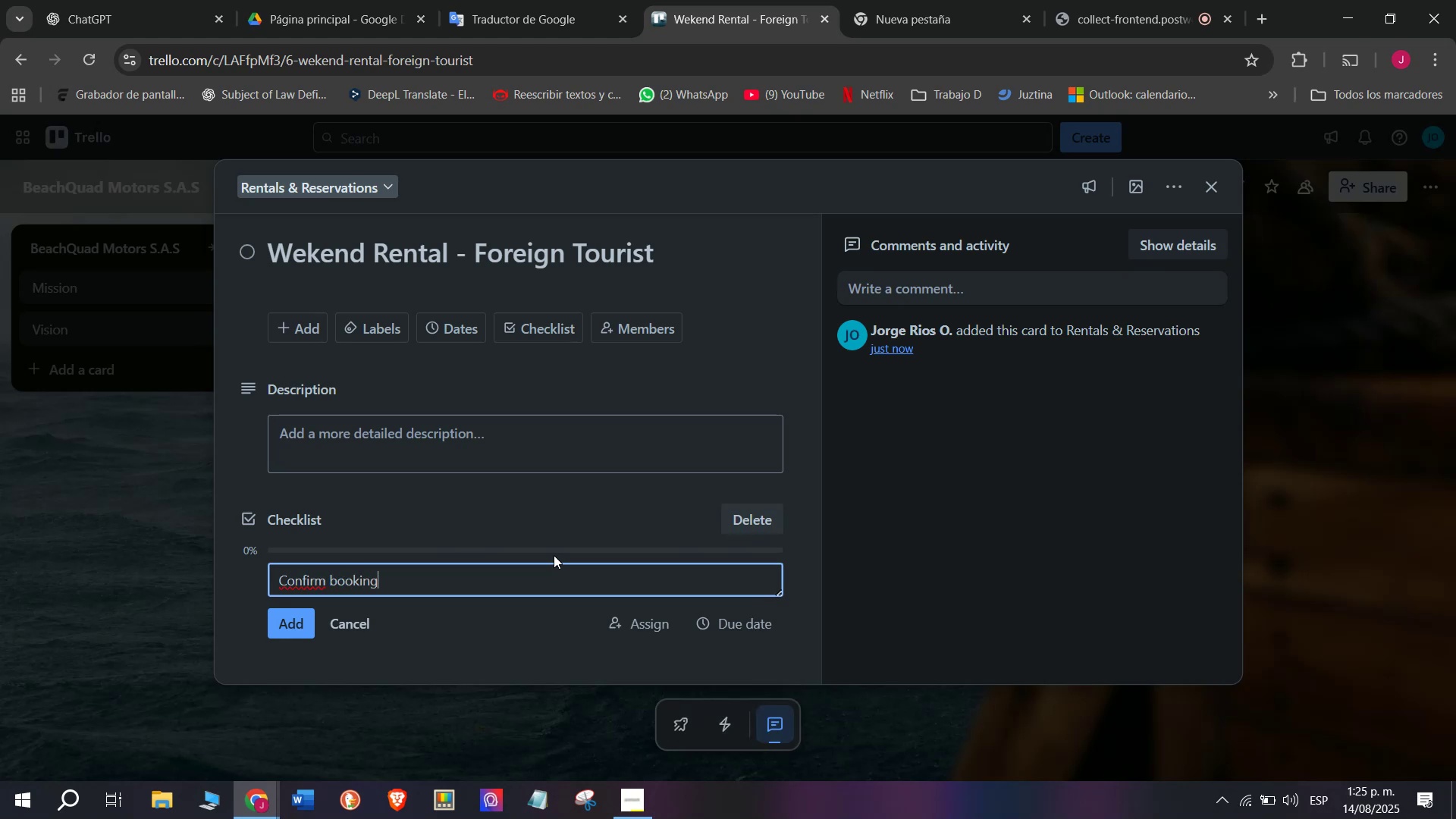 
key(Enter)
 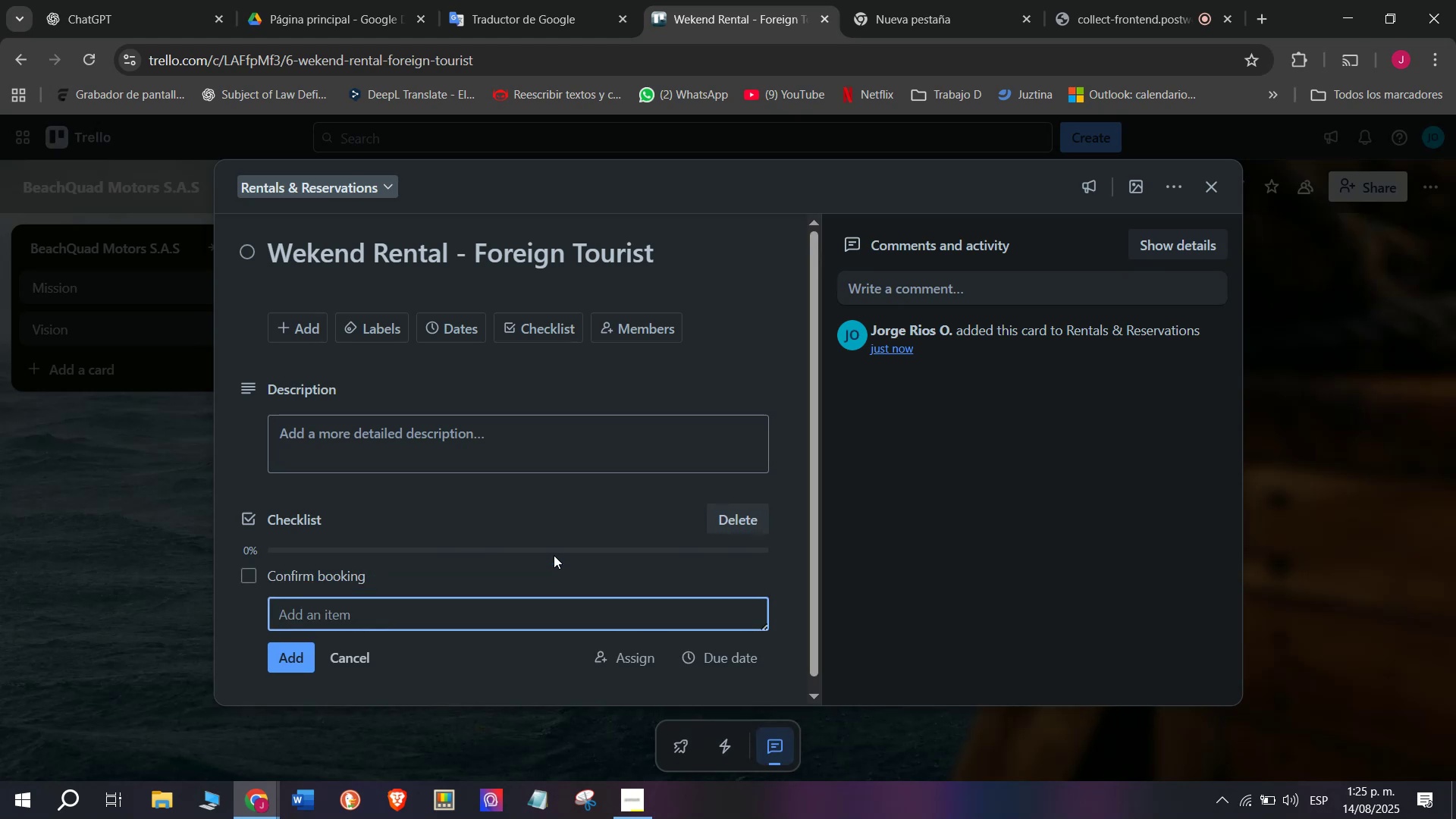 
type(Check vehicle condition)
 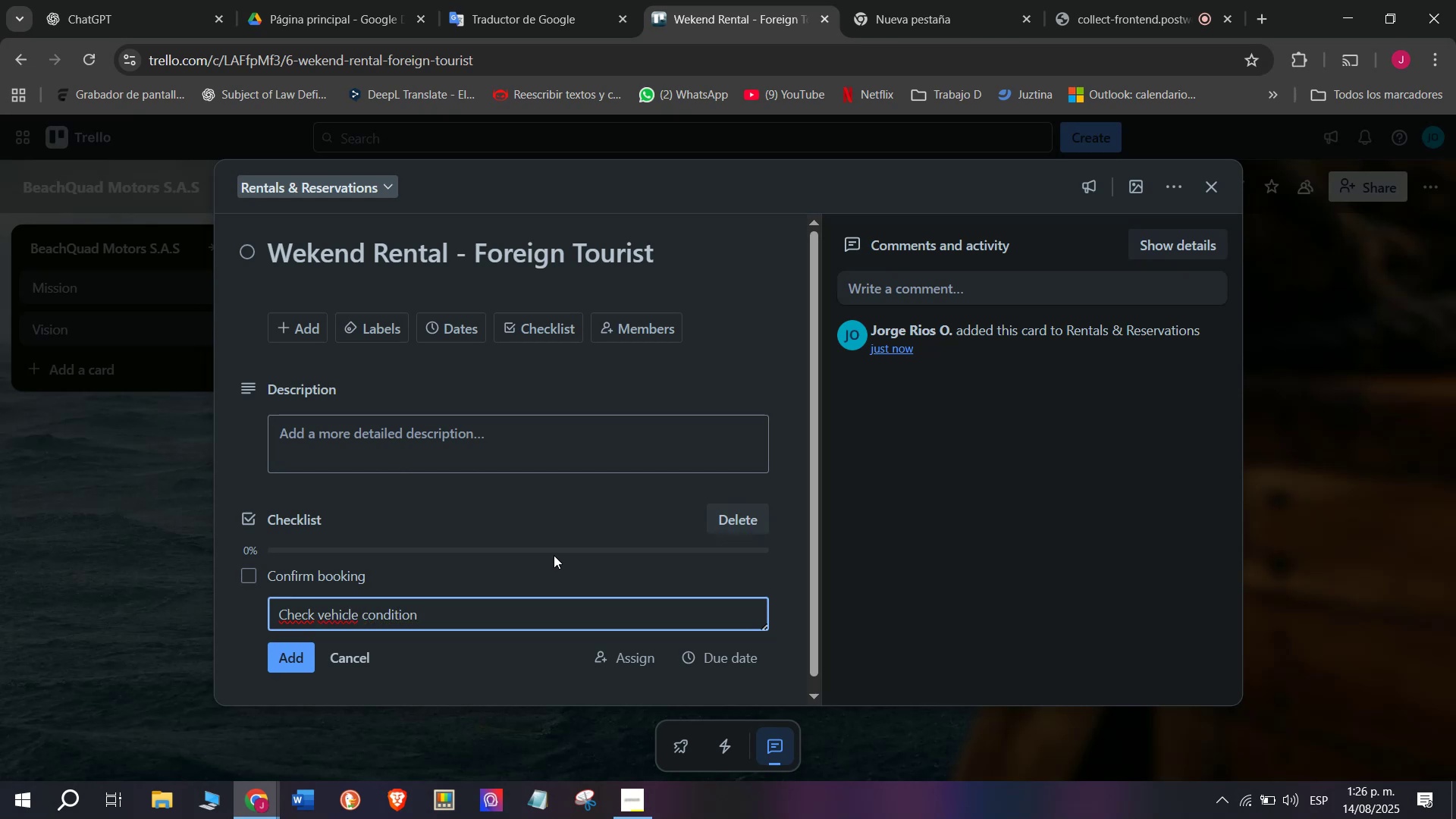 
key(Enter)
 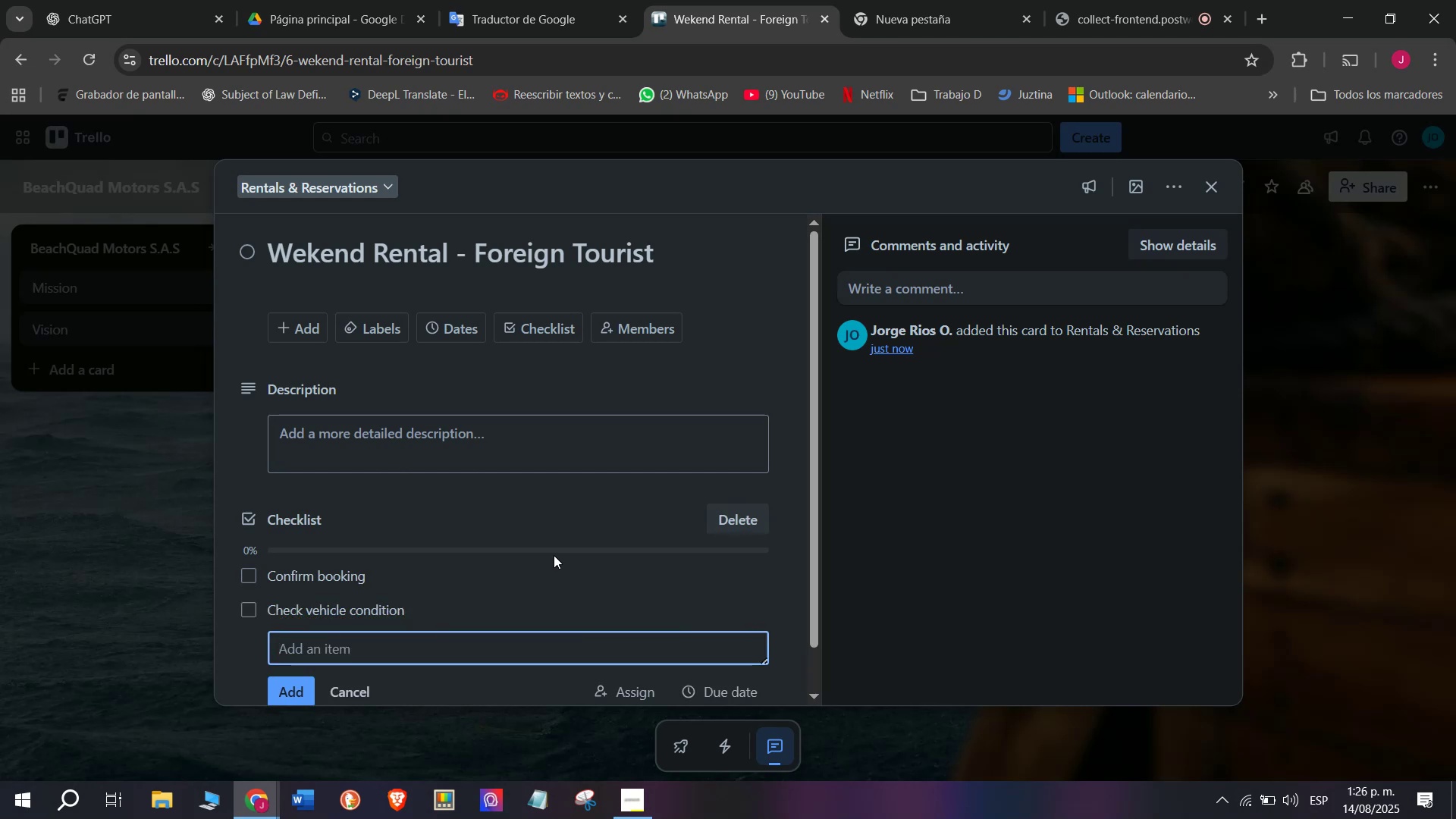 
type(Provide)
 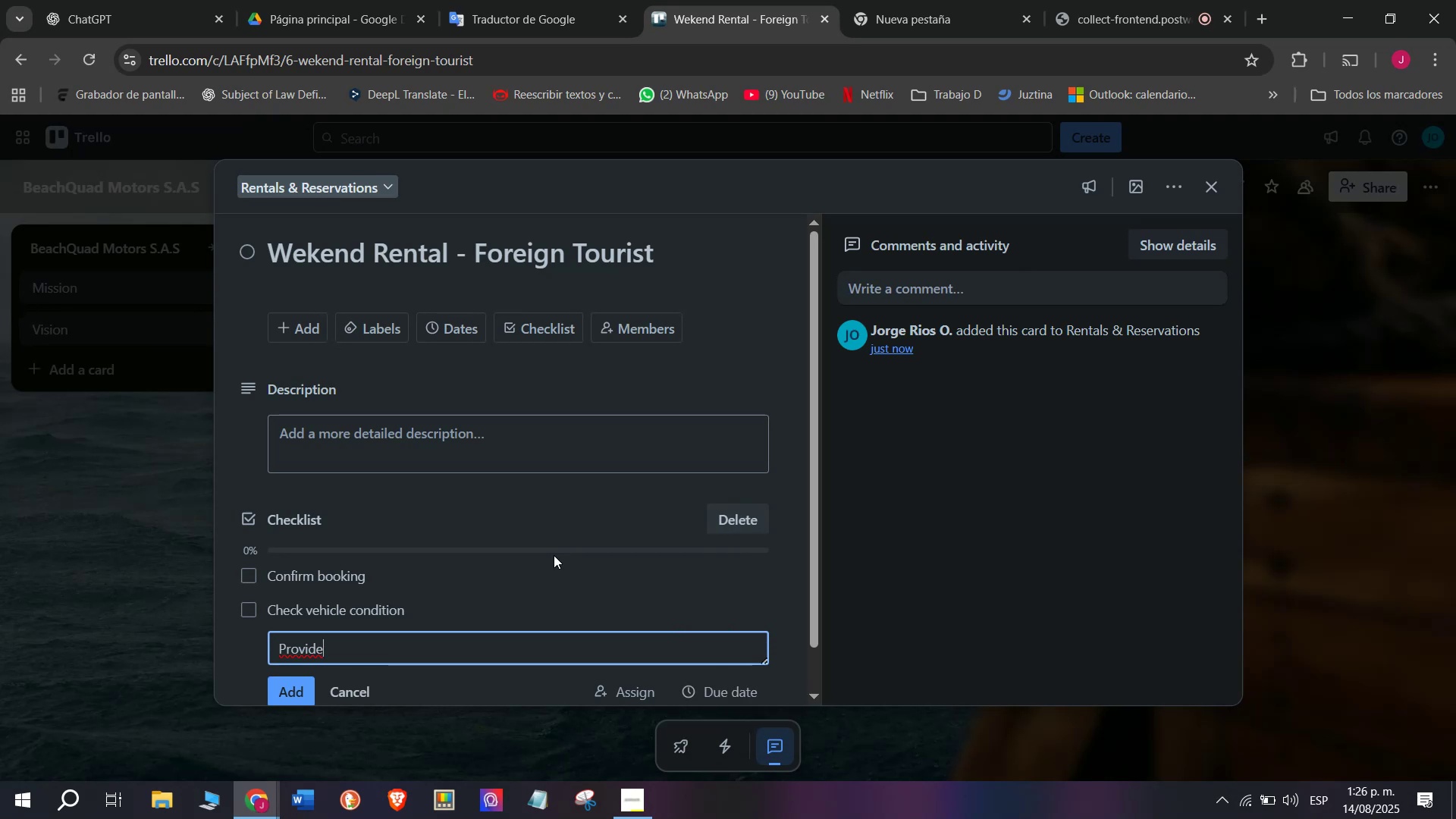 
type( safety )
 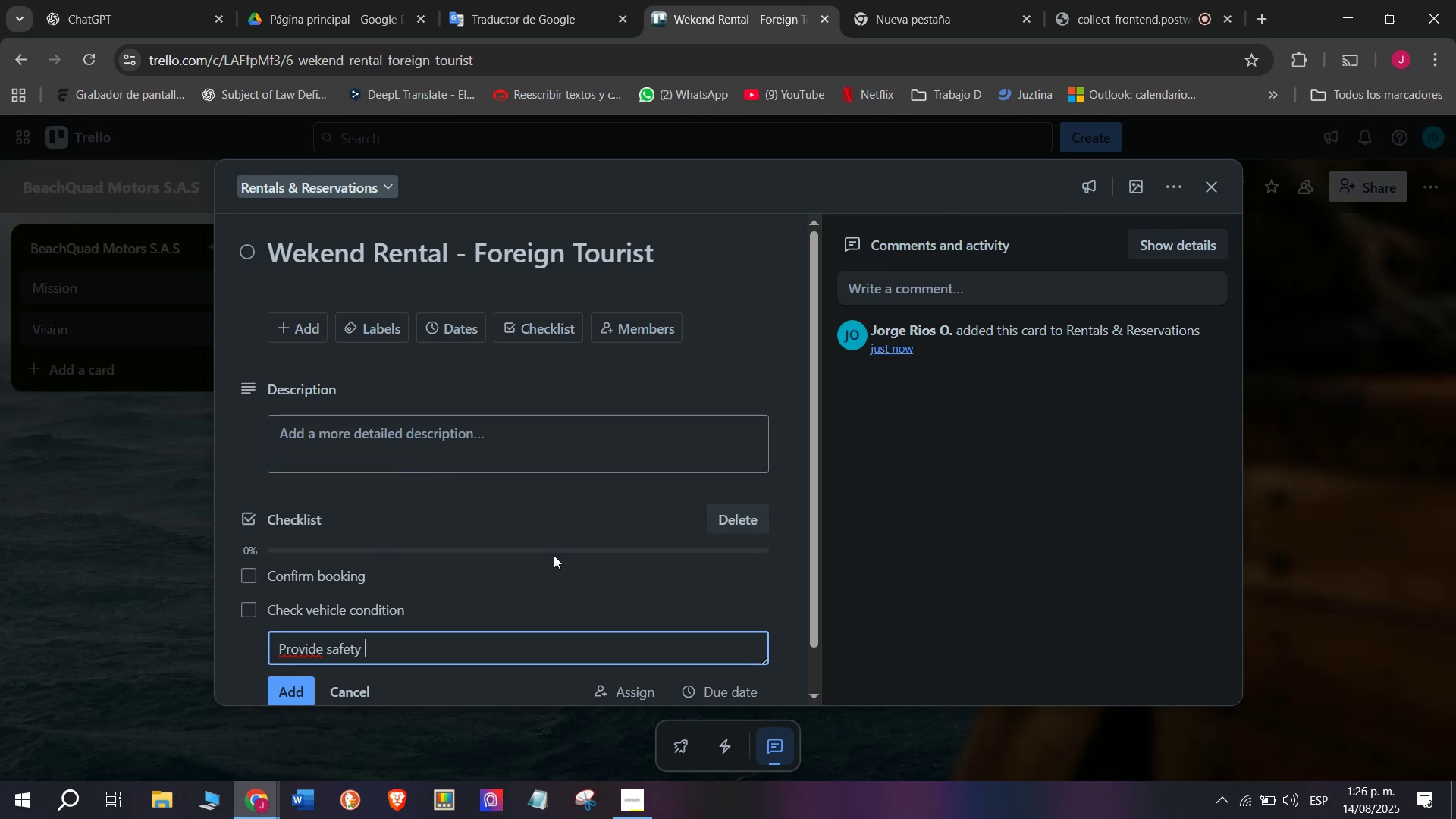 
wait(5.72)
 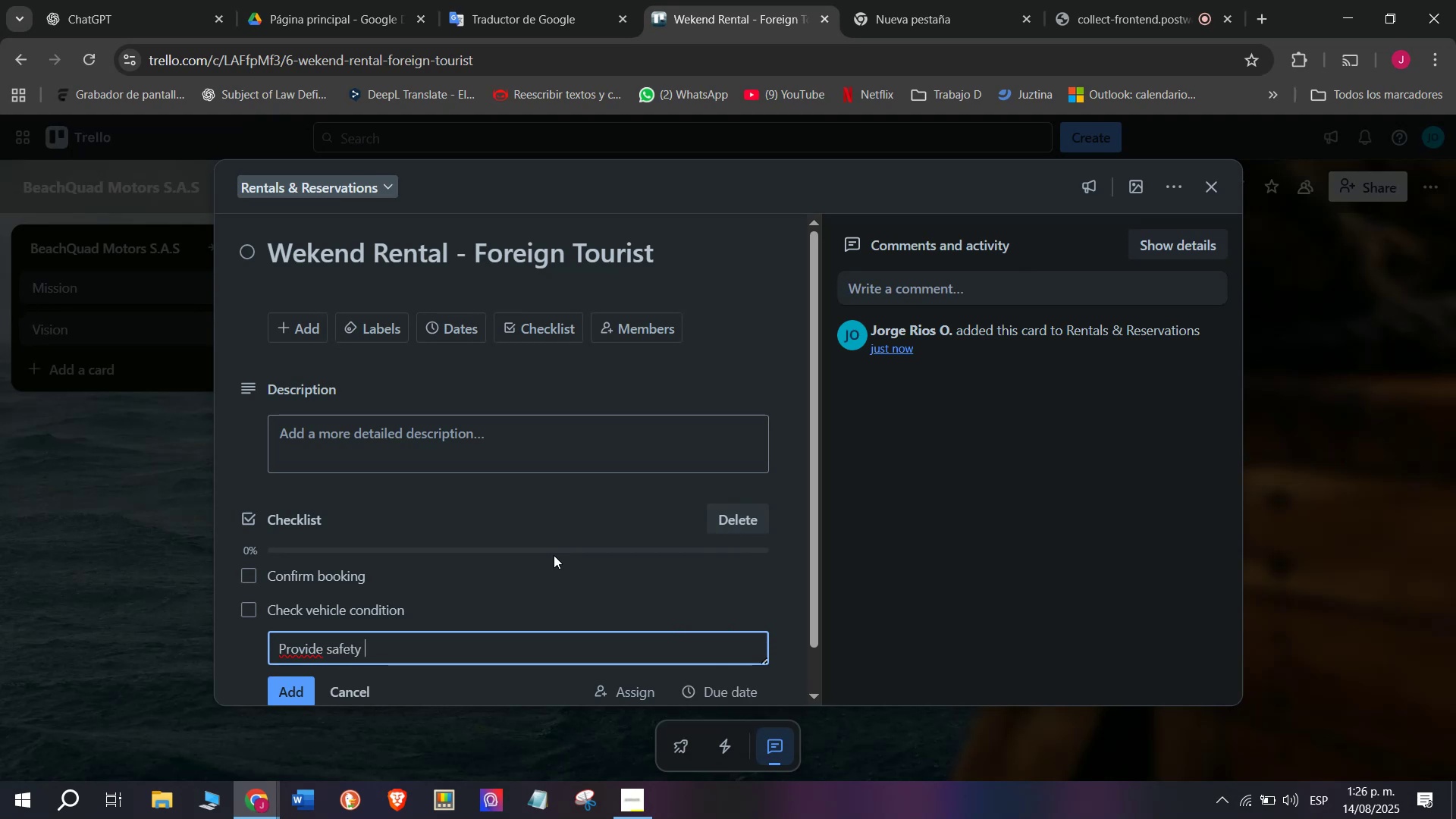 
type(  )
key(Backspace)
key(Backspace)
key(Backspace)
type( briefing)
 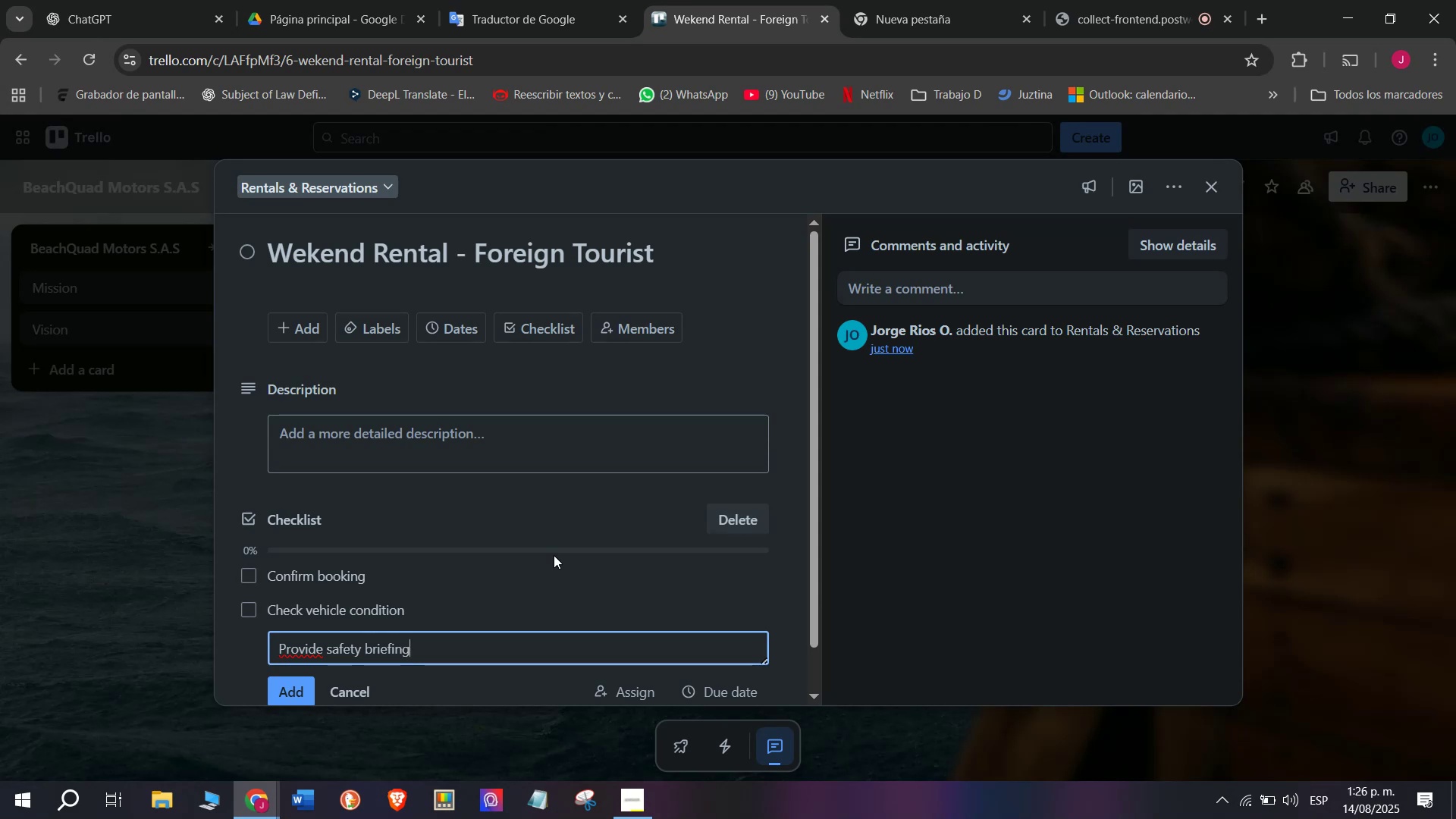 
key(Enter)
 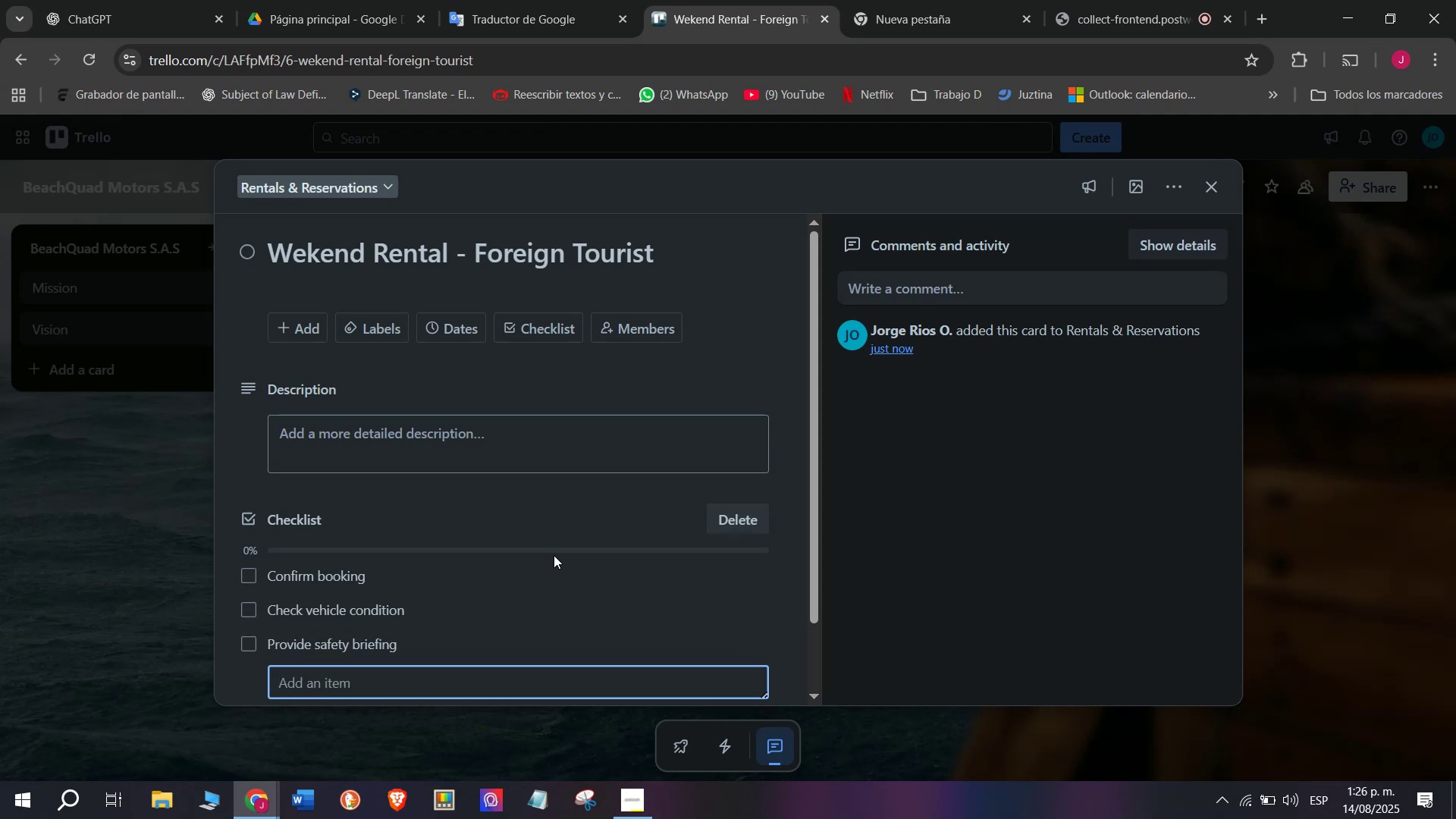 
type(D)
key(Backspace)
type(Sign rental af)
key(Backspace)
type(greement)
 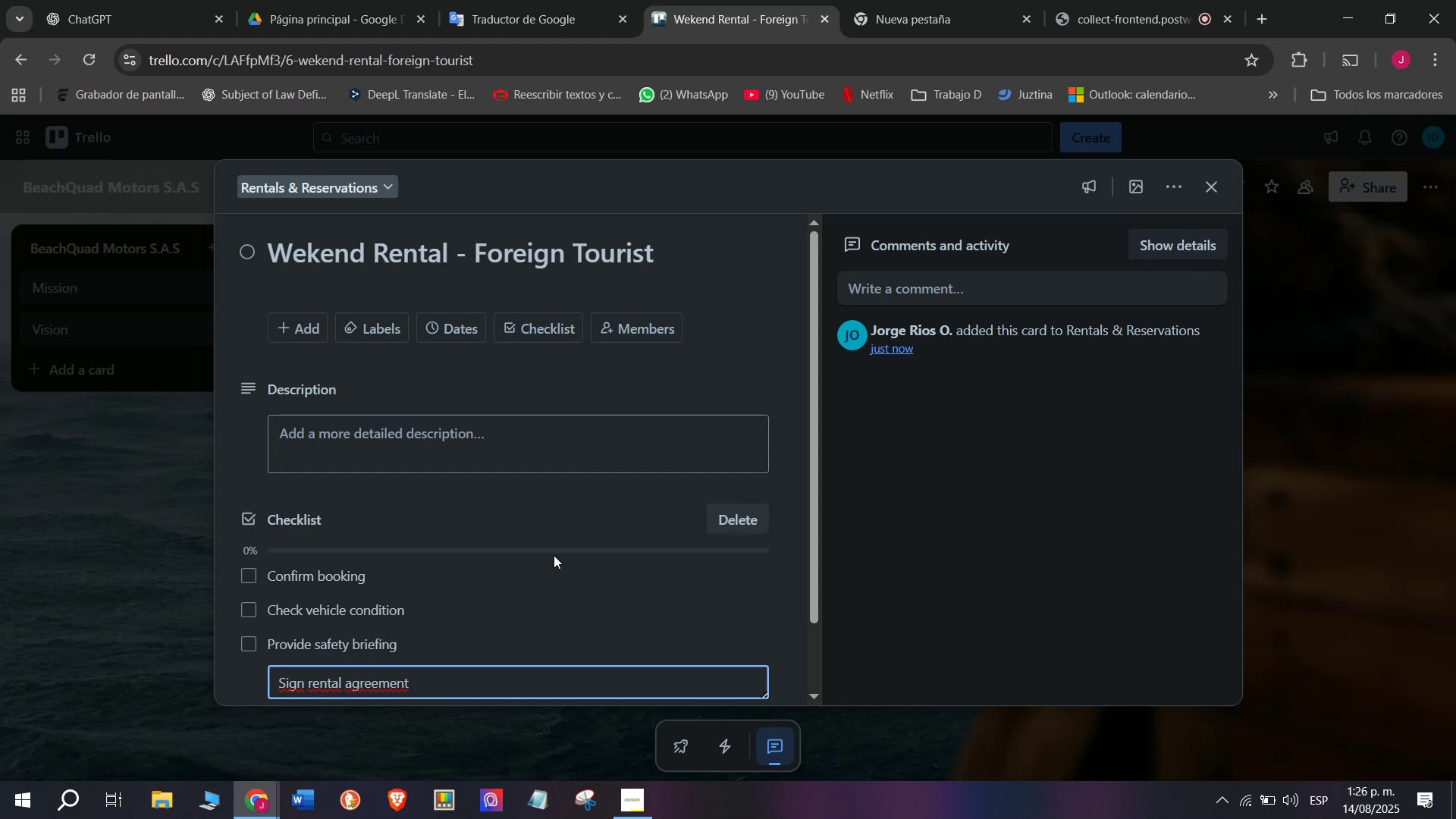 
key(Enter)
 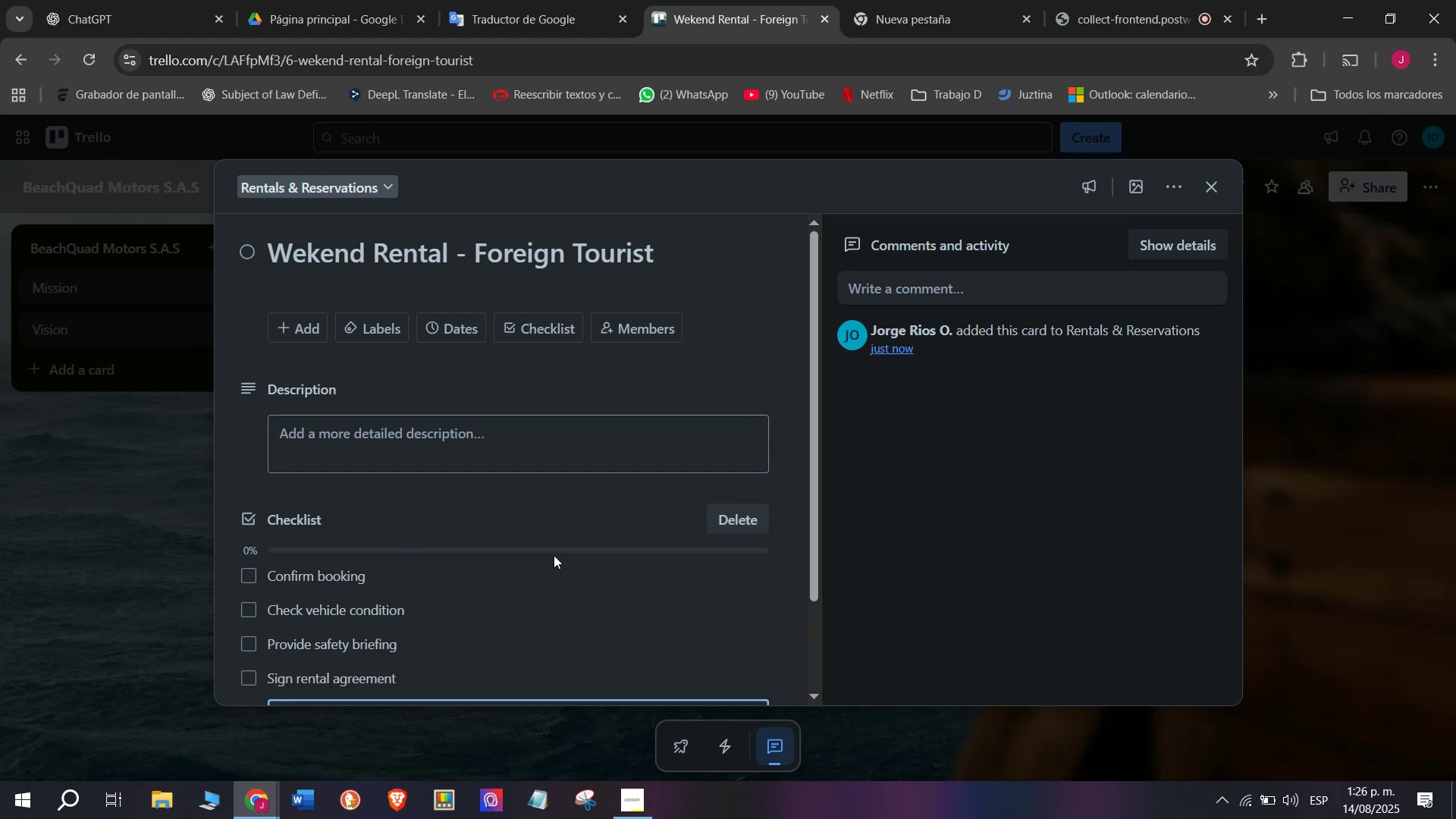 
scroll: coordinate [482, 540], scroll_direction: down, amount: 7.0
 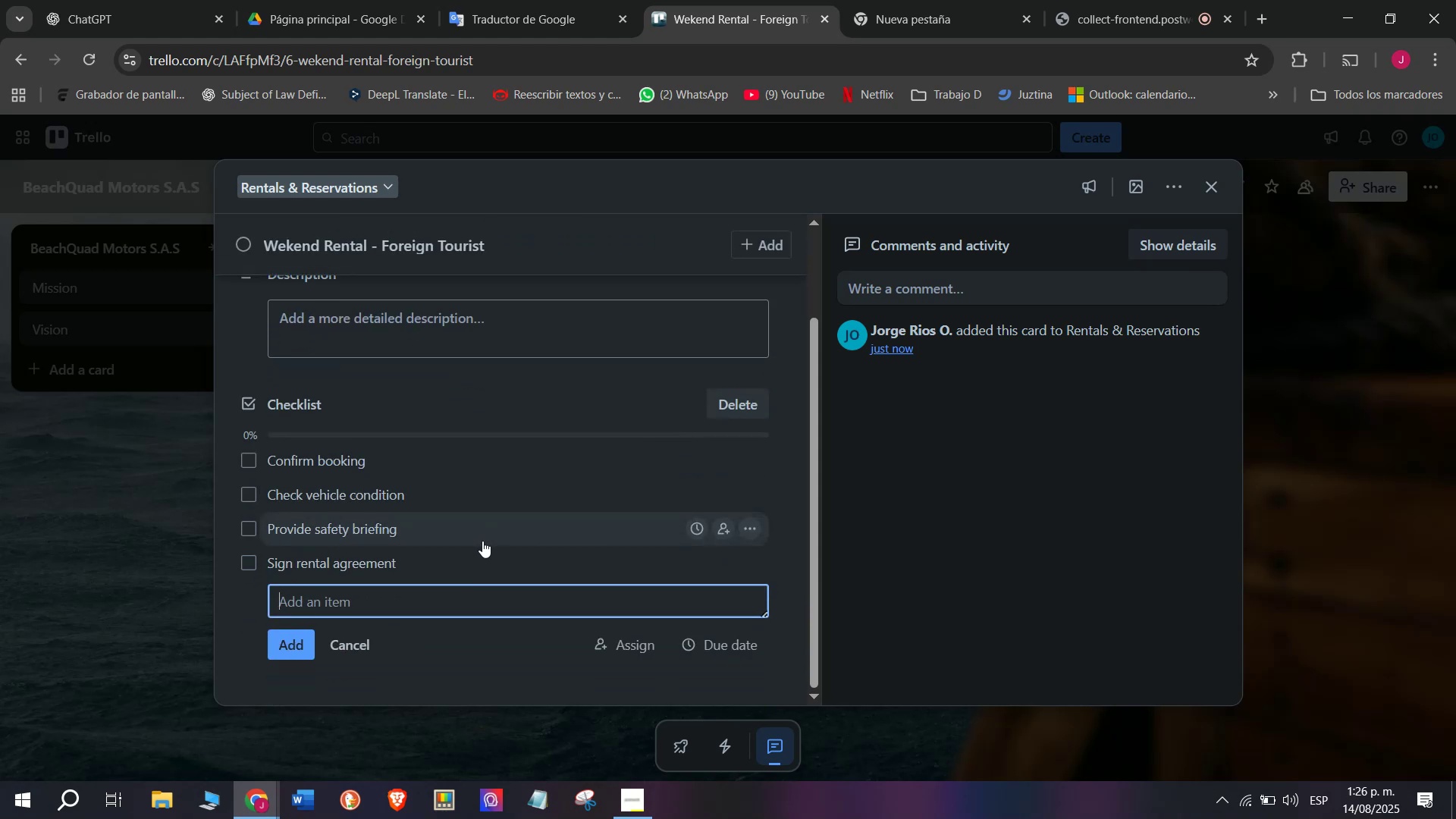 
type(Hand)
key(Backspace)
type(d oo)
key(Backspace)
type(vew)
key(Backspace)
type(r keys)
 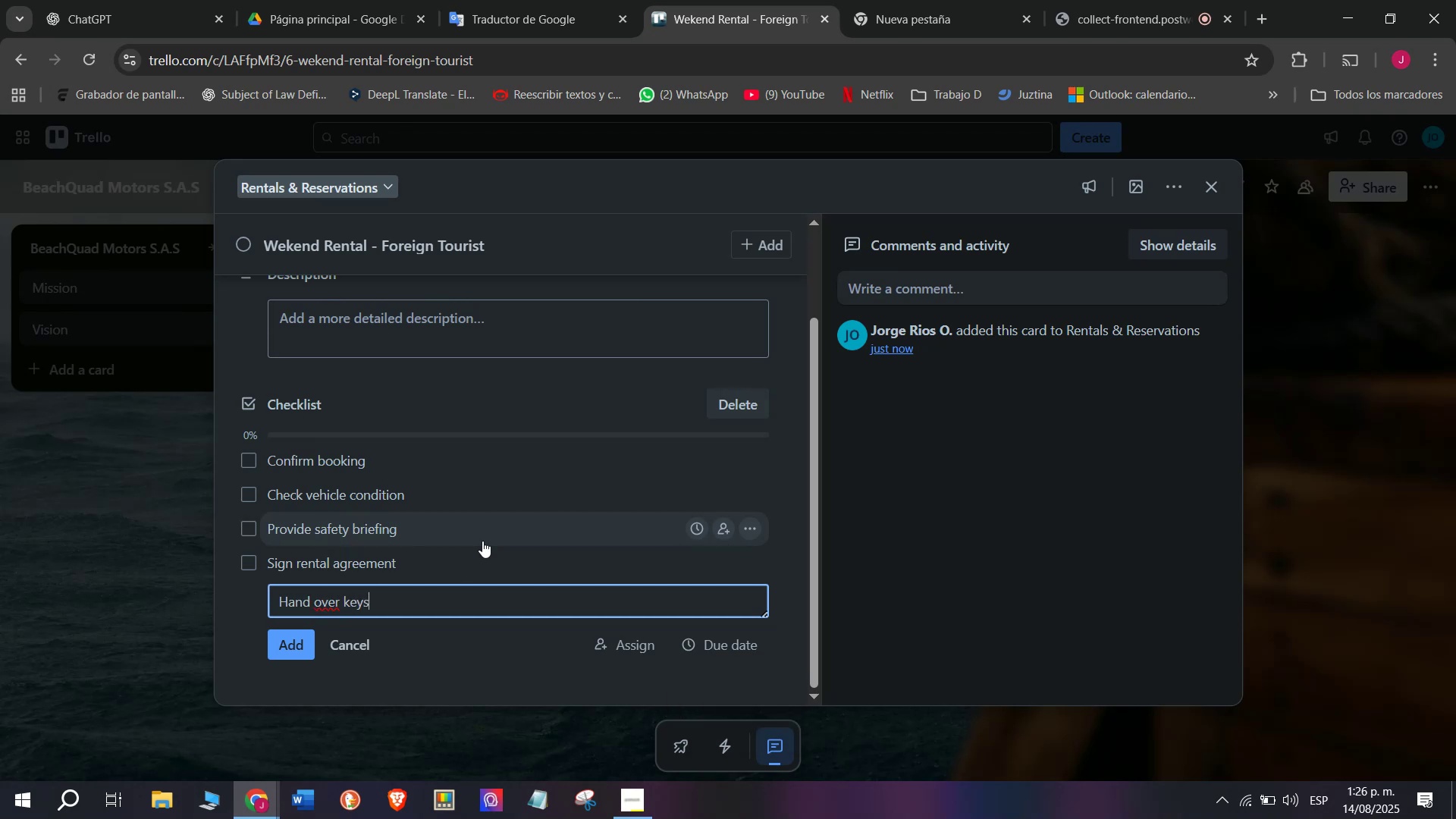 
key(Enter)
 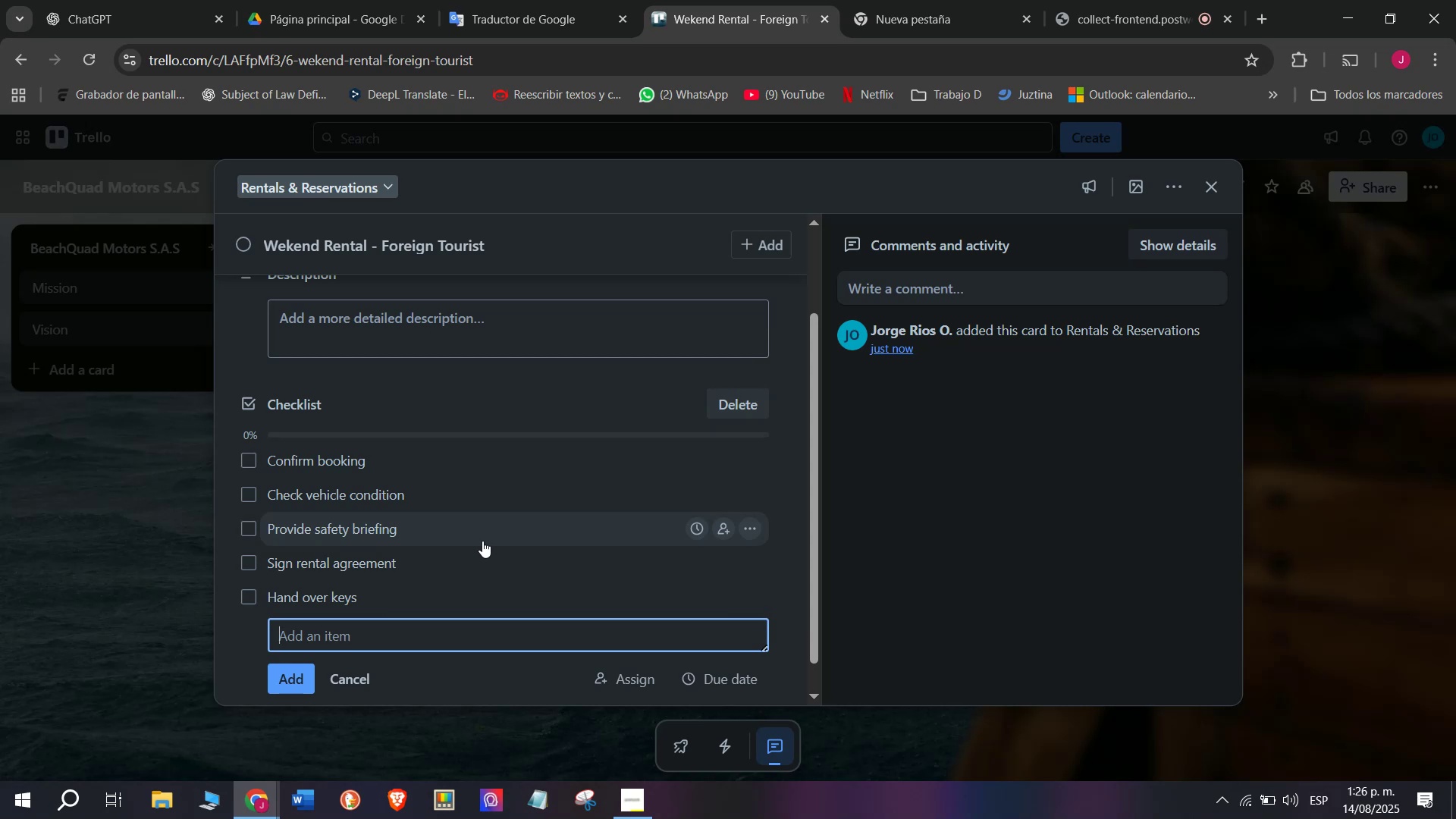 
type(Collet payment )
 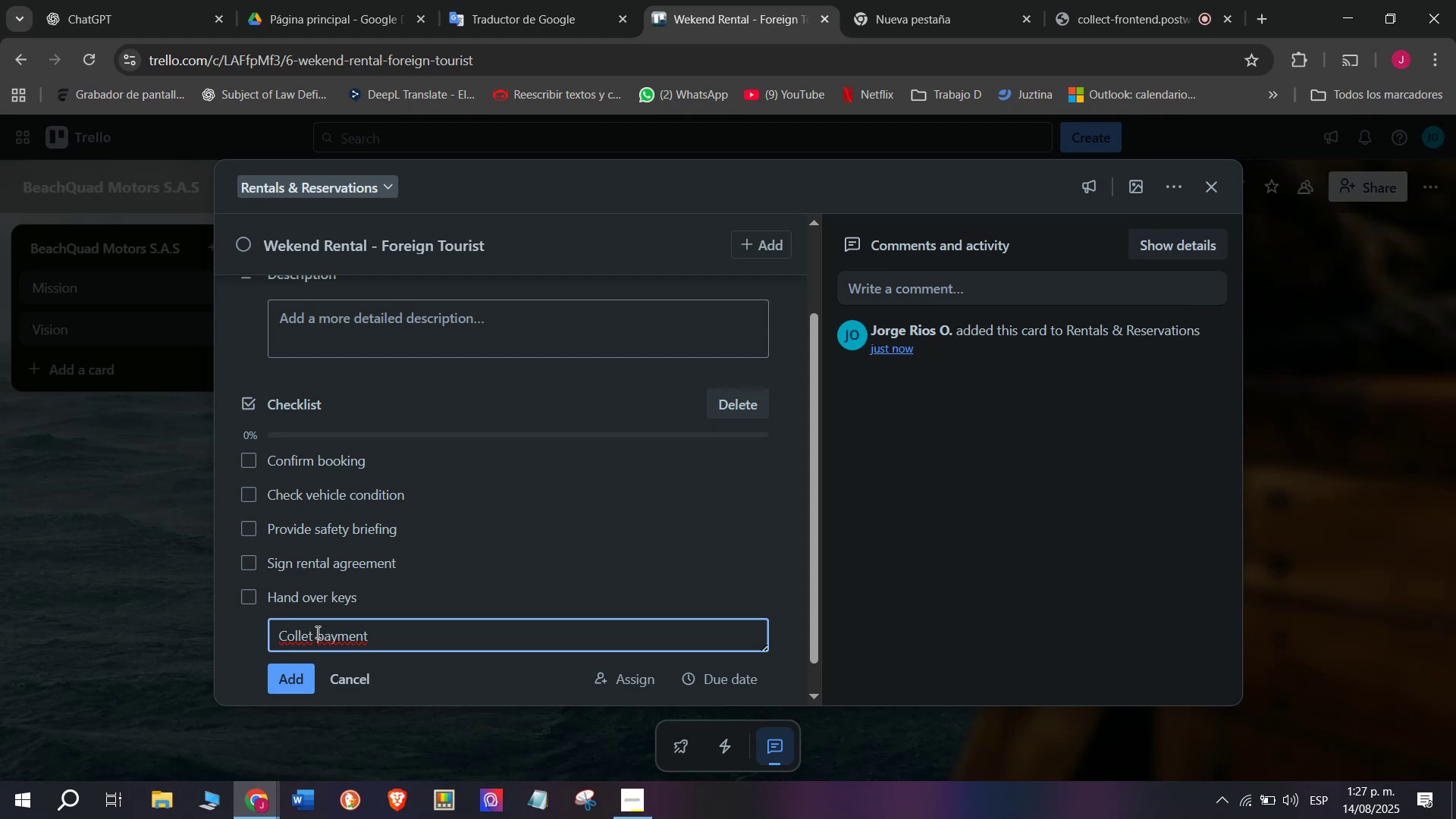 
left_click([311, 630])
 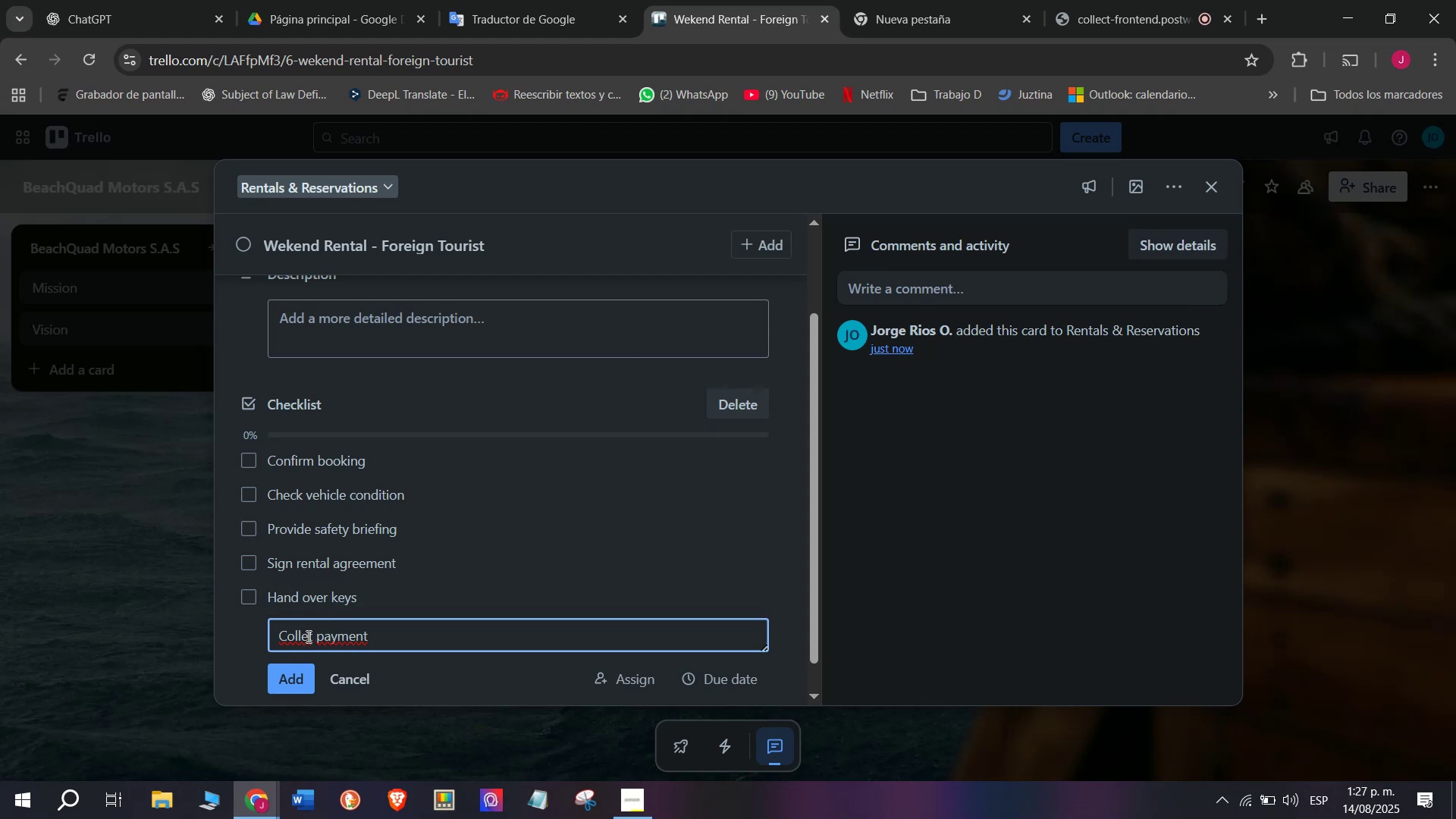 
key(Backspace)
type(v)
key(Backspace)
type(ct)
 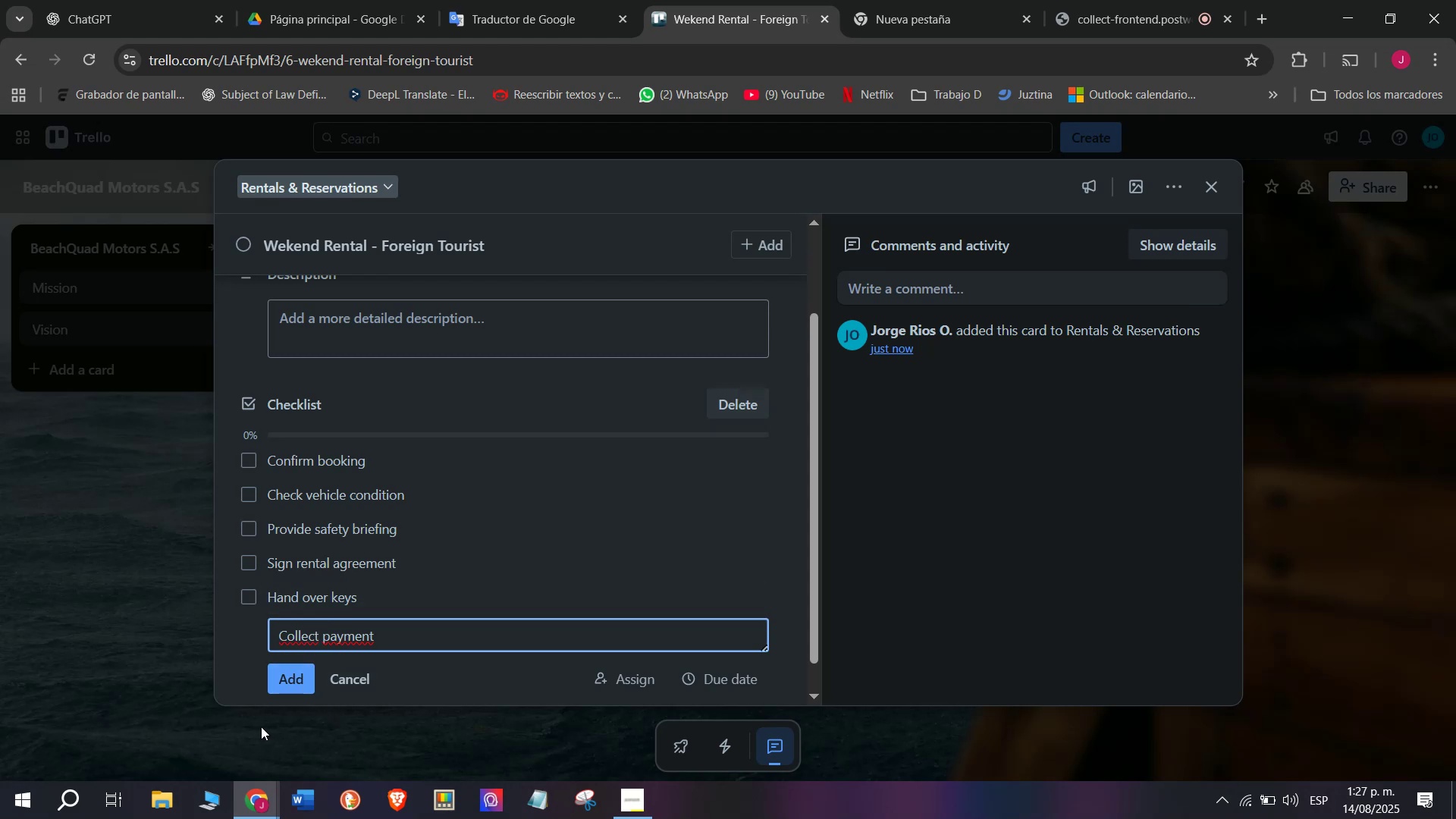 
left_click([291, 670])
 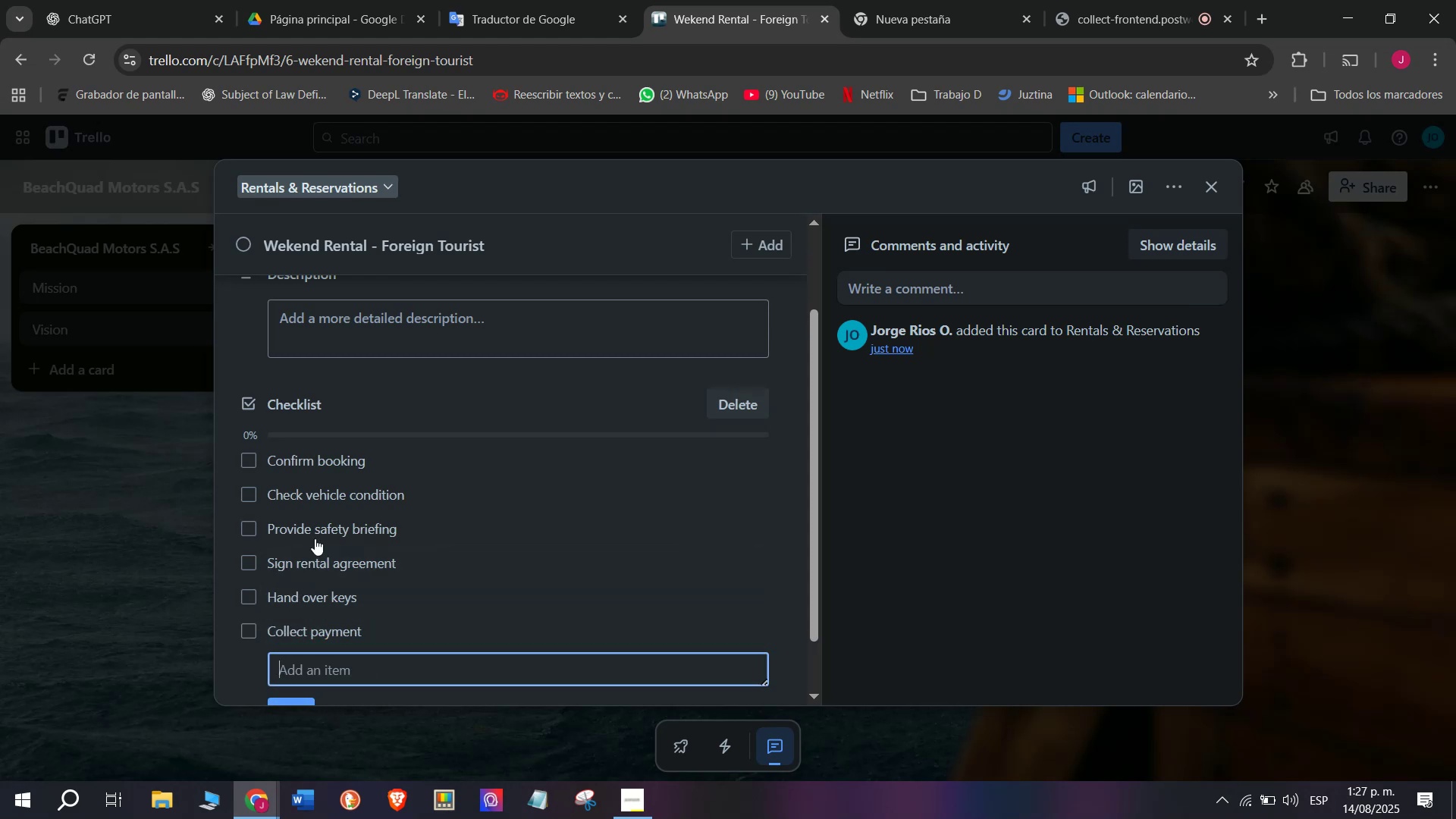 
scroll: coordinate [316, 472], scroll_direction: up, amount: 3.0
 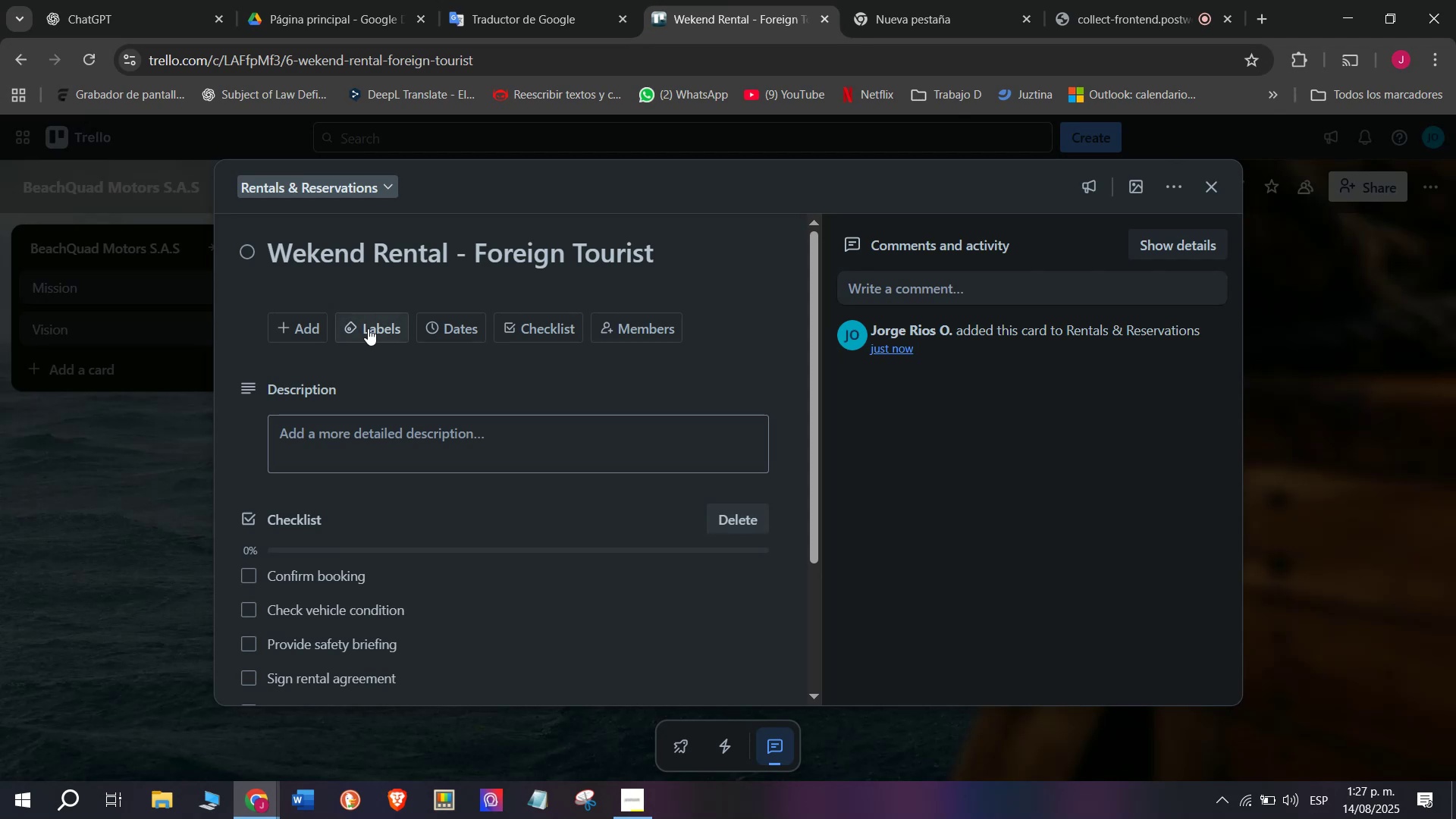 
left_click([369, 325])
 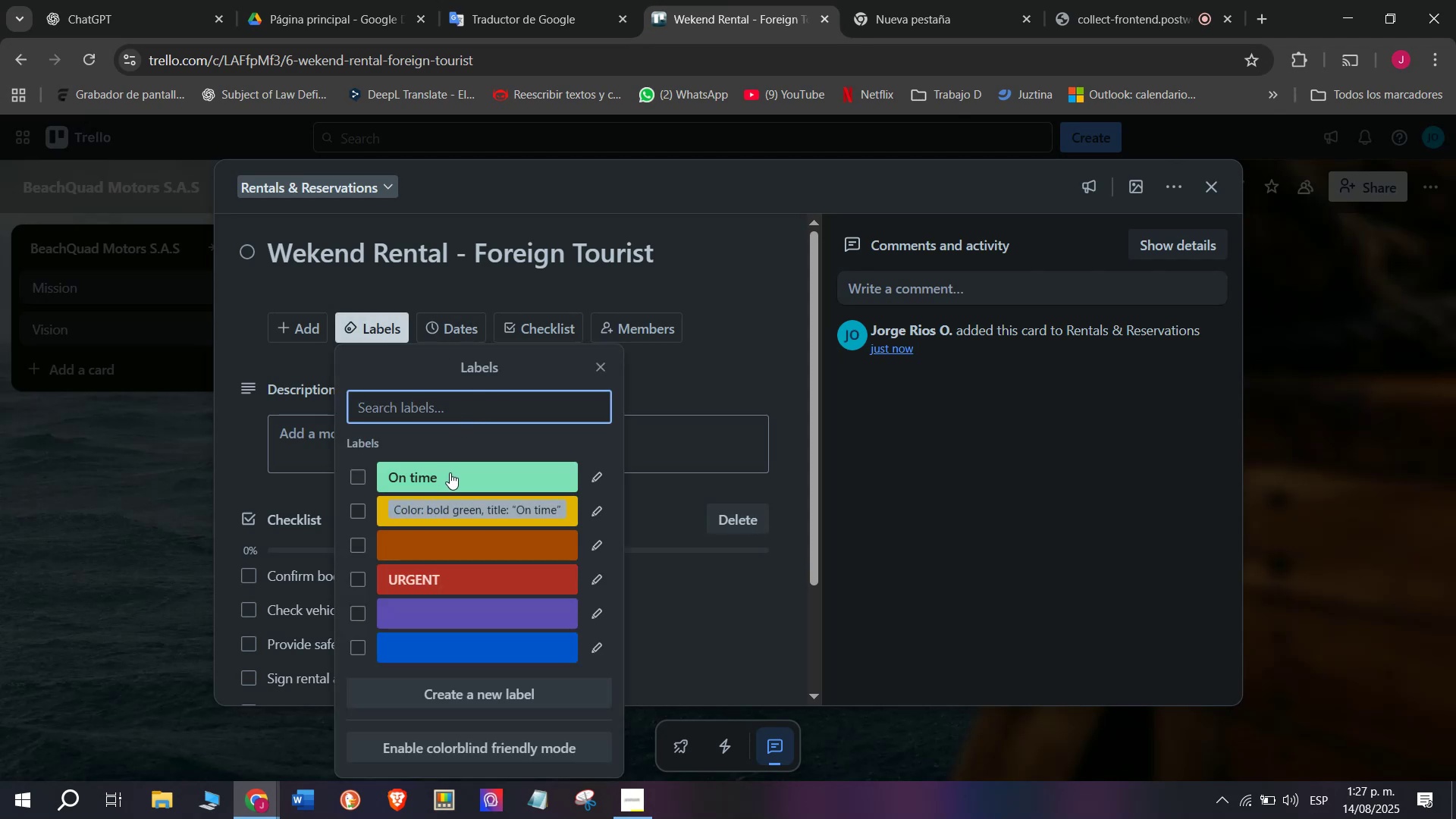 
left_click([451, 471])
 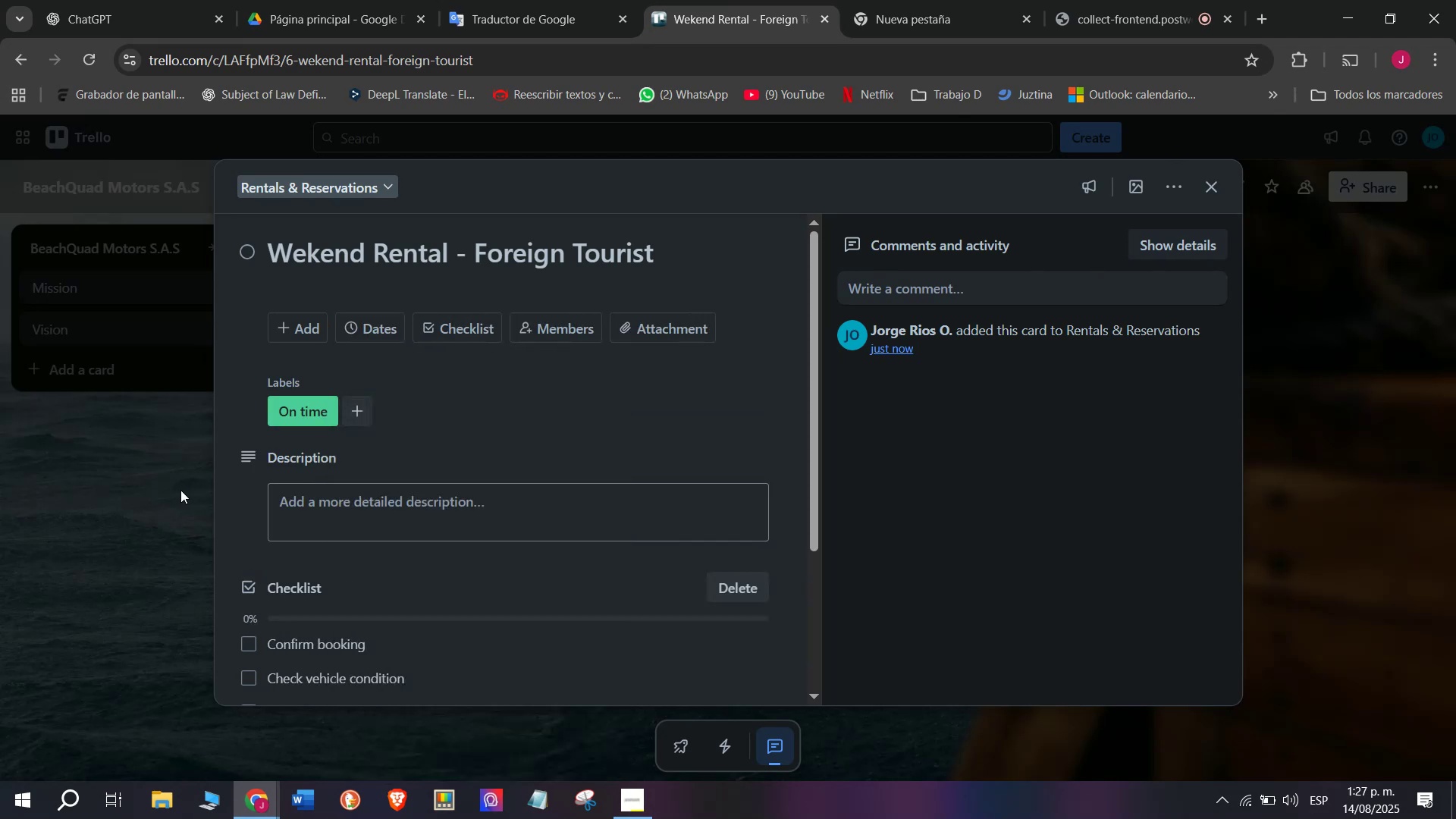 
double_click([180, 490])
 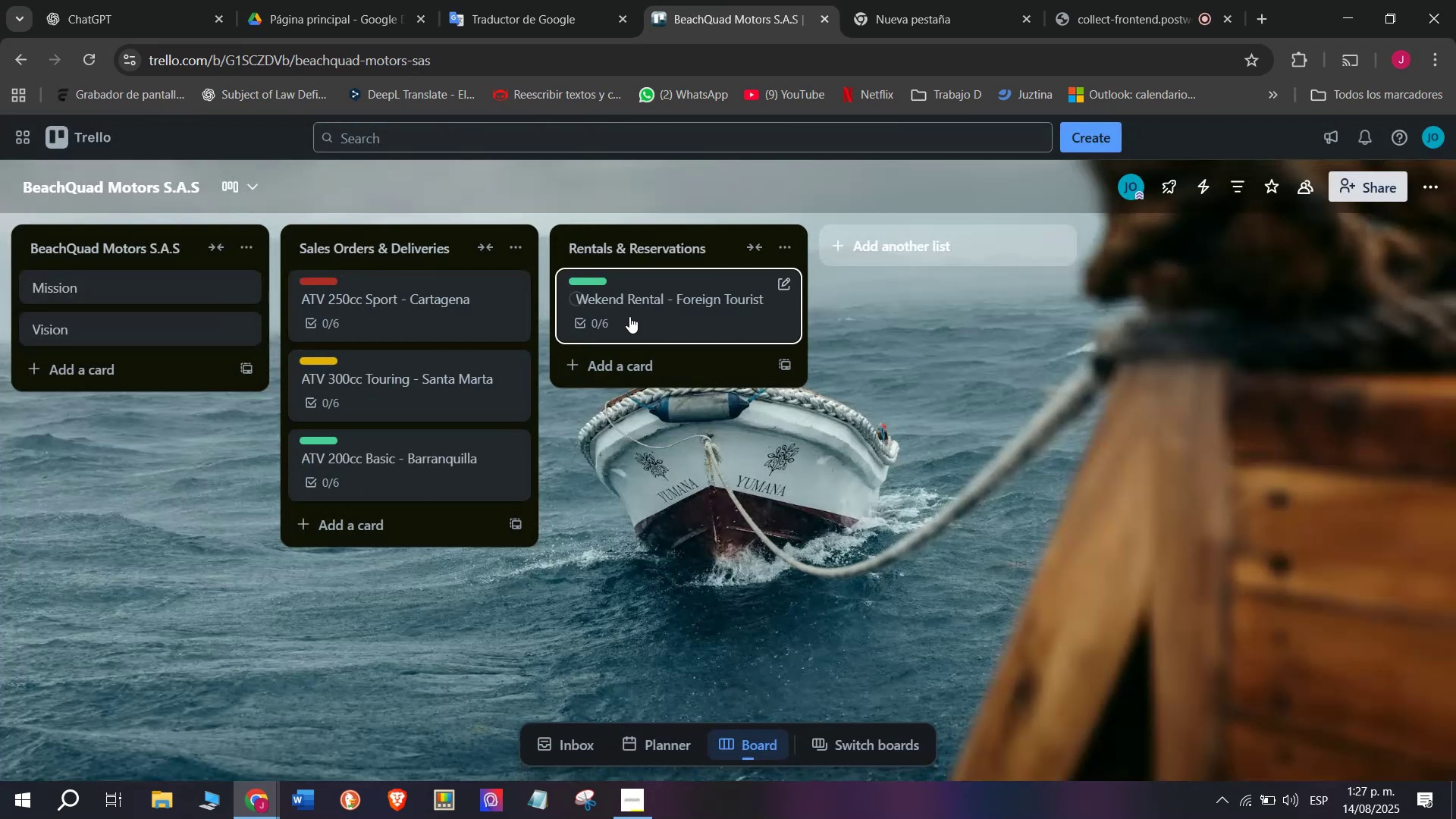 
left_click([669, 367])
 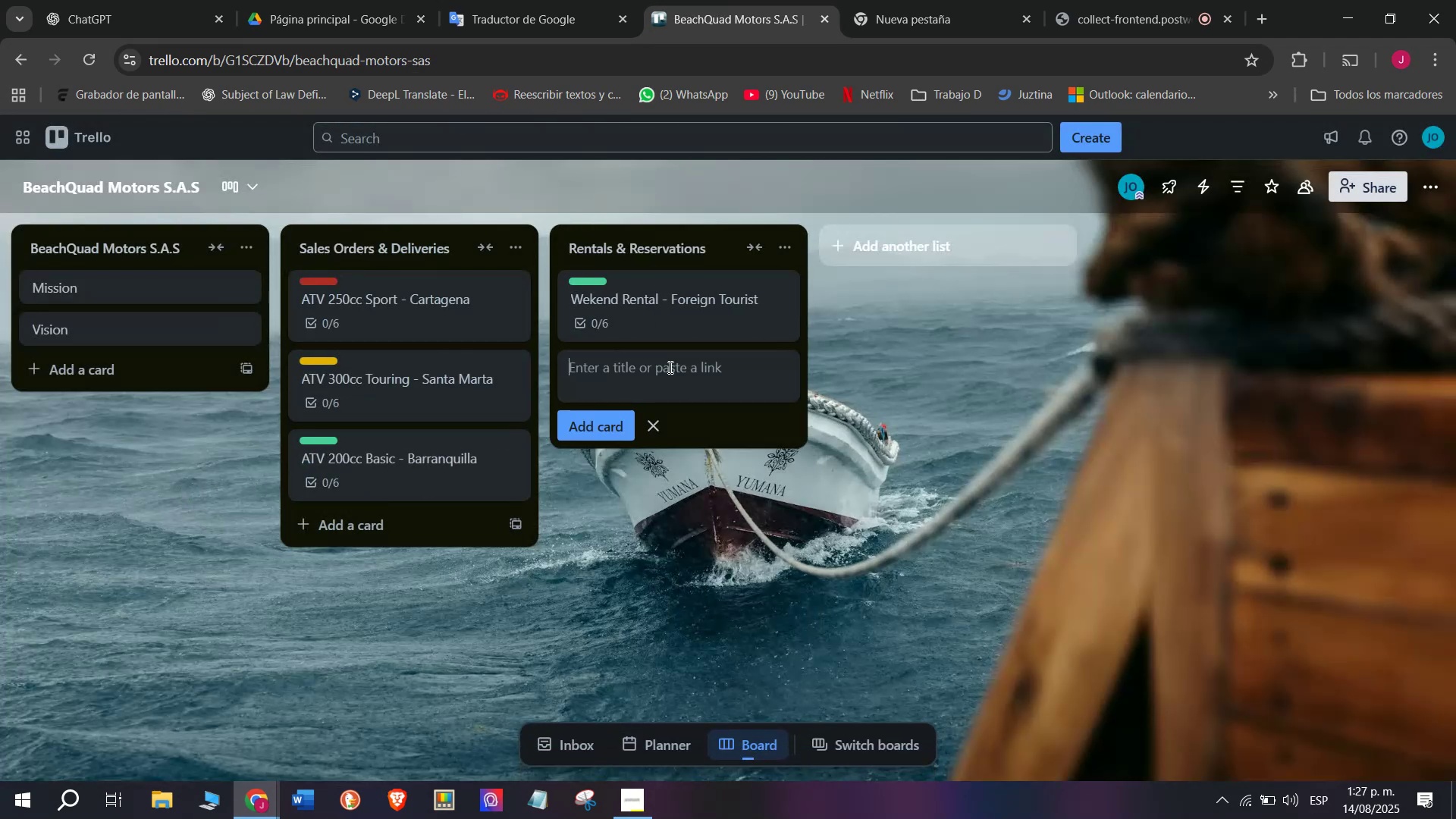 
type(Grop)
key(Backspace)
type(up Rental - Beach Tour)
 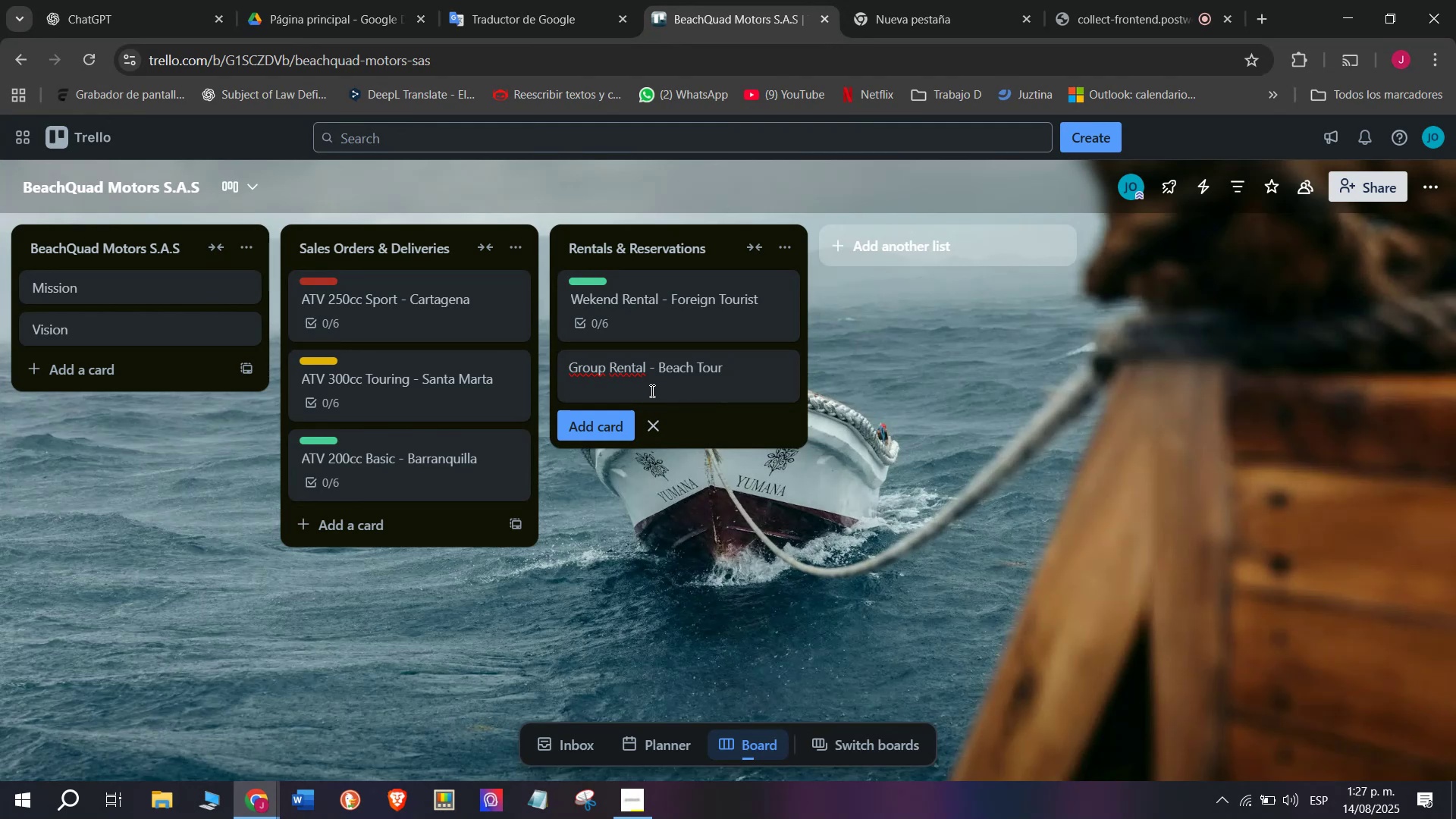 
left_click([606, 428])
 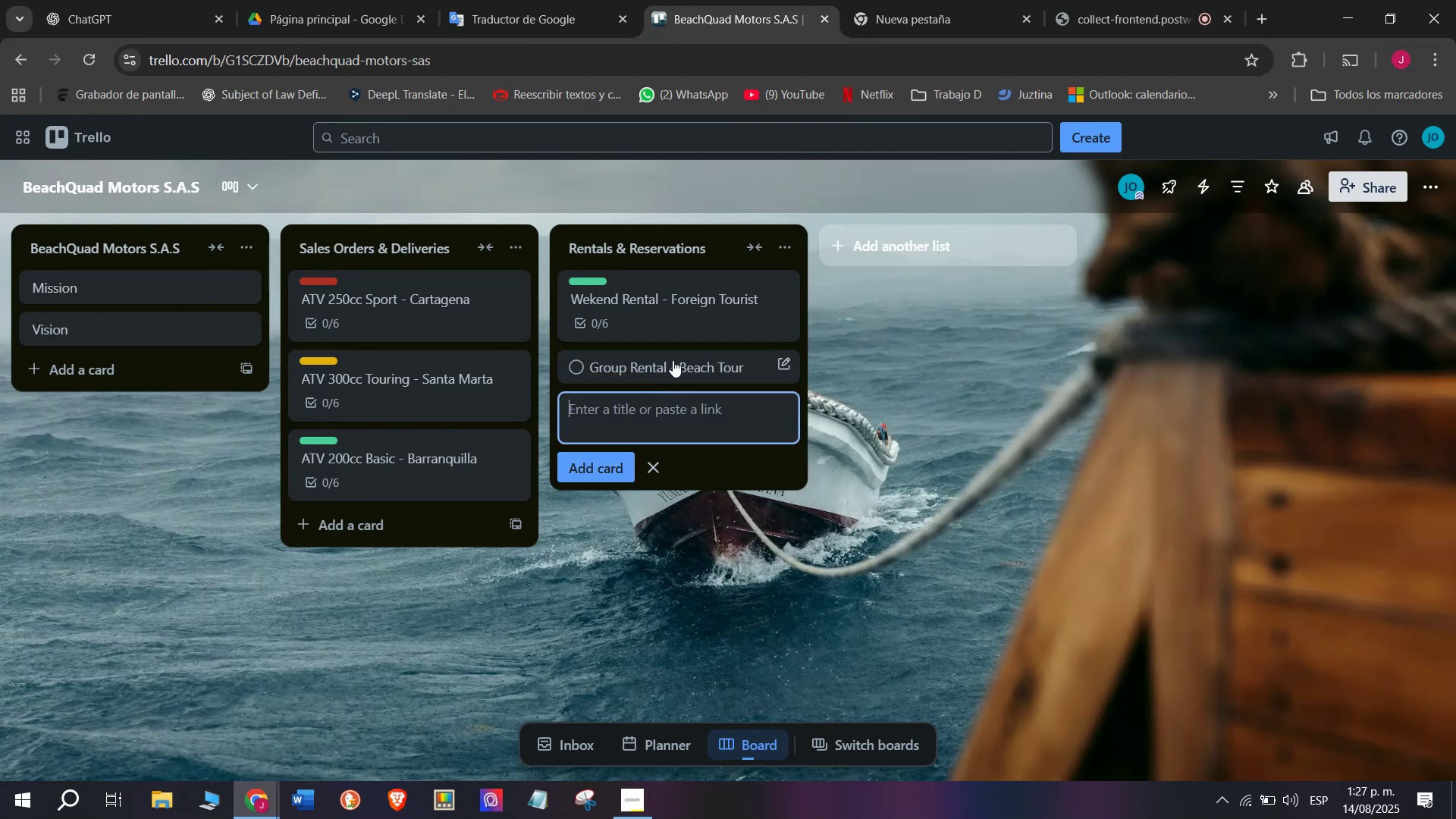 
left_click([673, 360])
 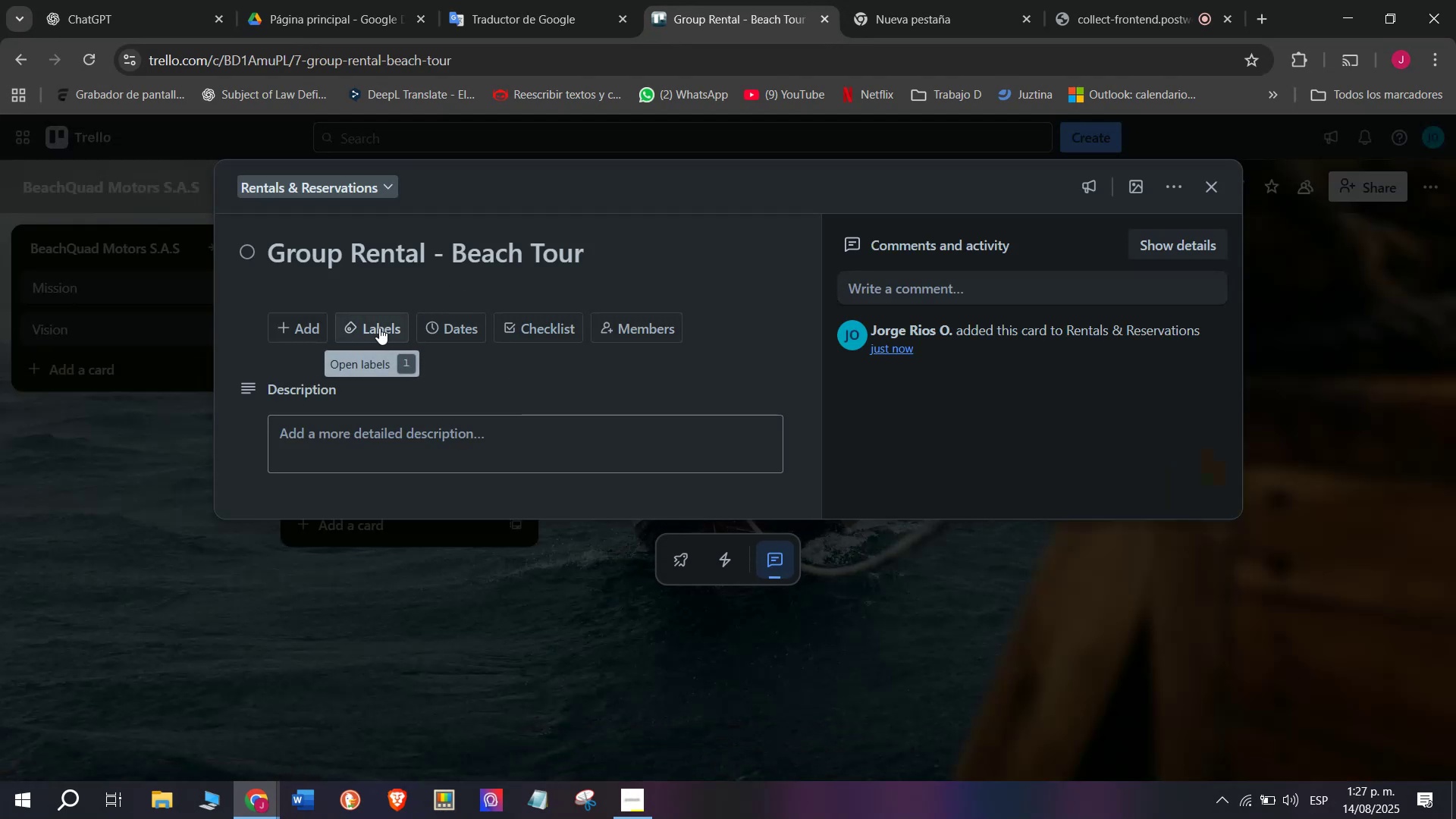 
left_click([382, 320])
 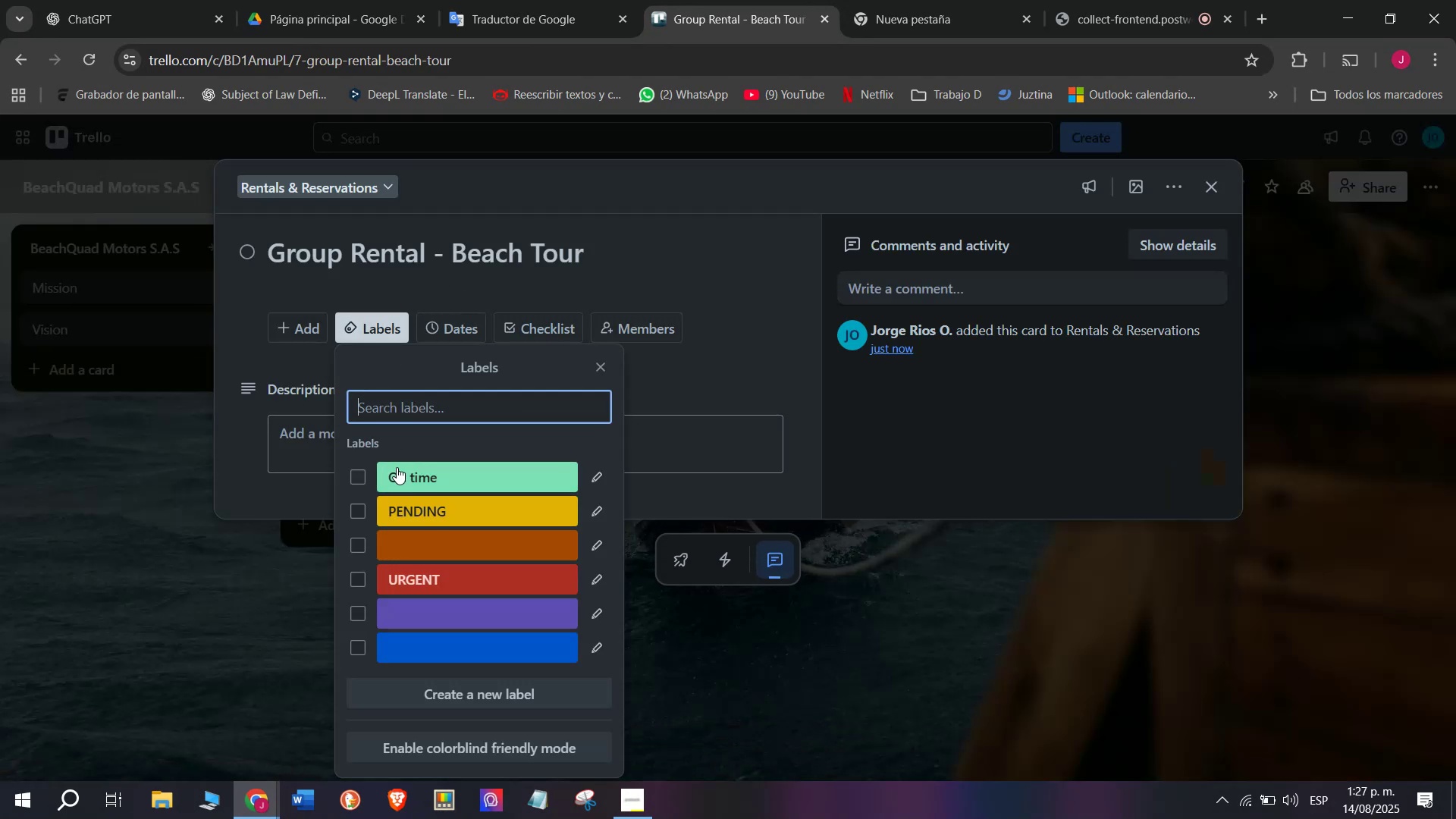 
mouse_move([429, 475])
 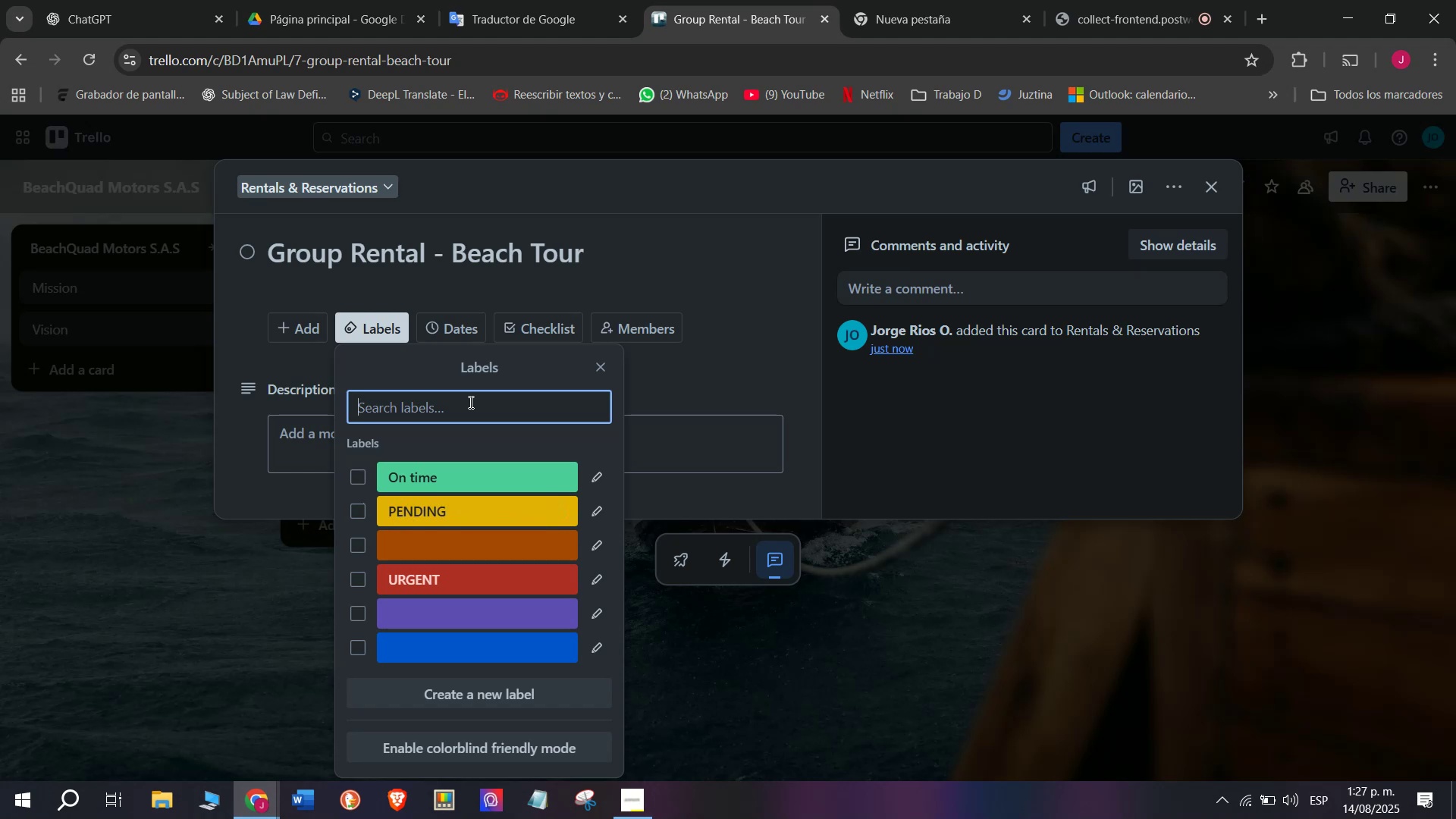 
key(CapsLock)
 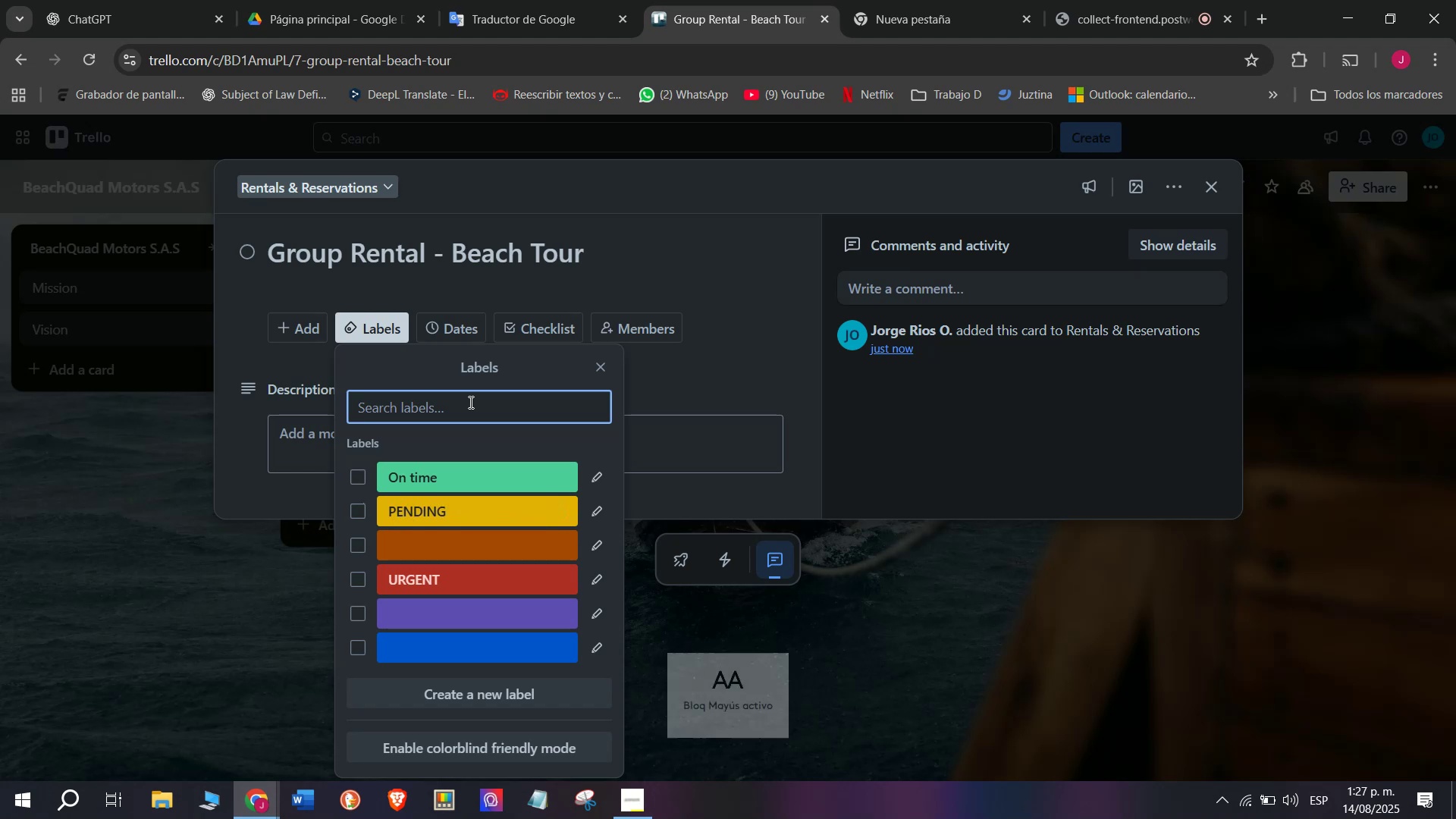 
key(C)
 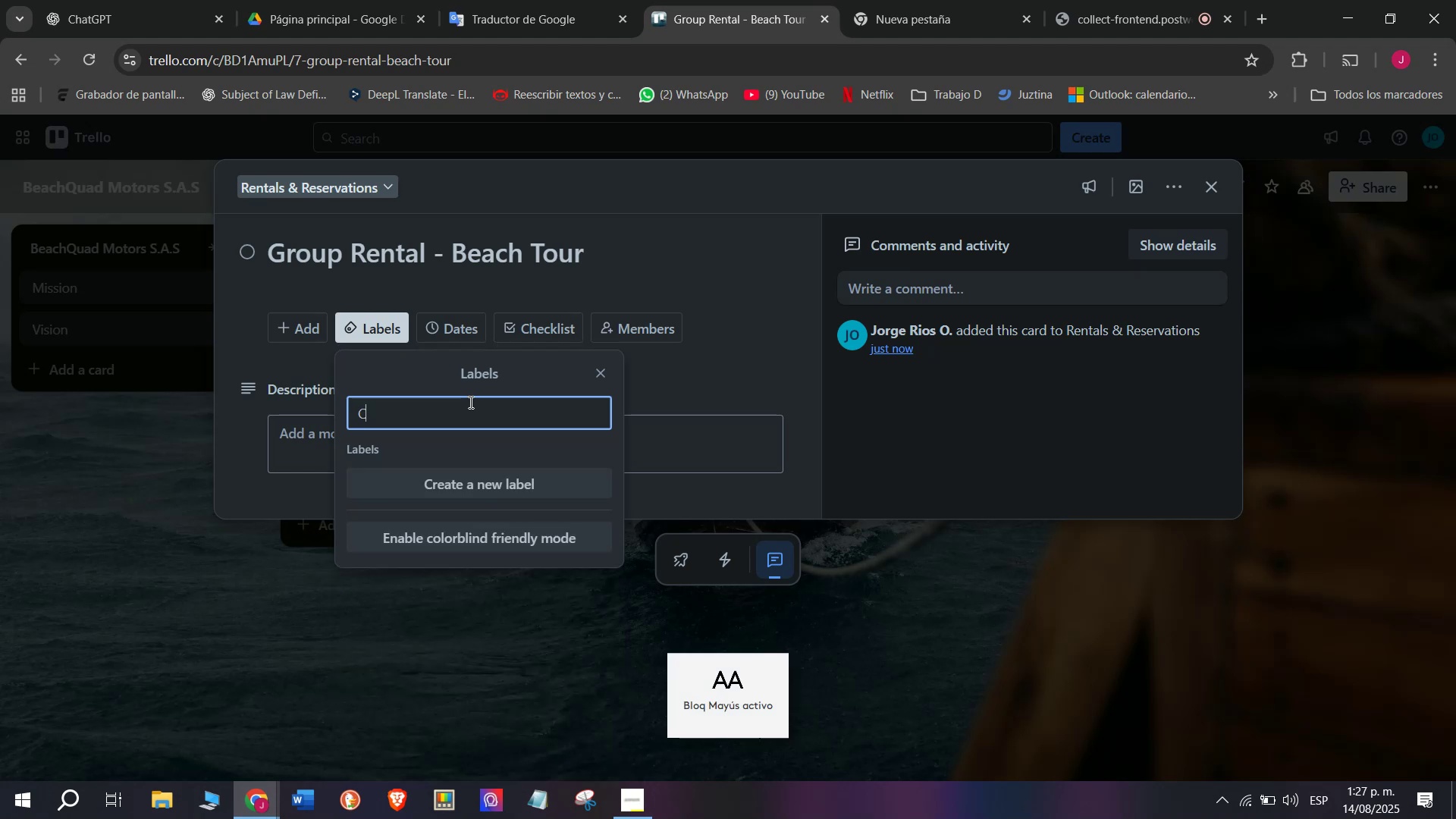 
key(CapsLock)
 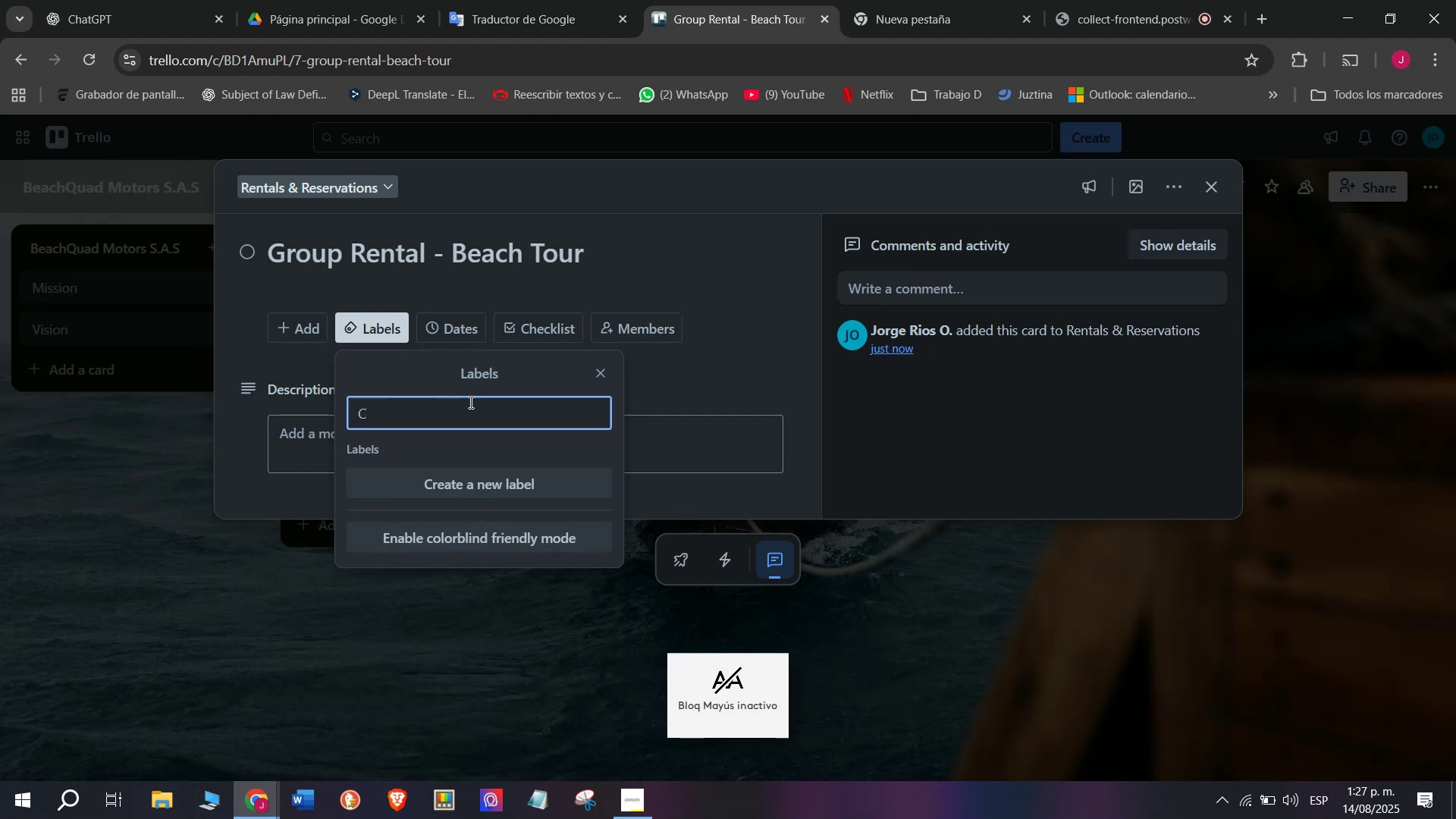 
key(Backspace)
 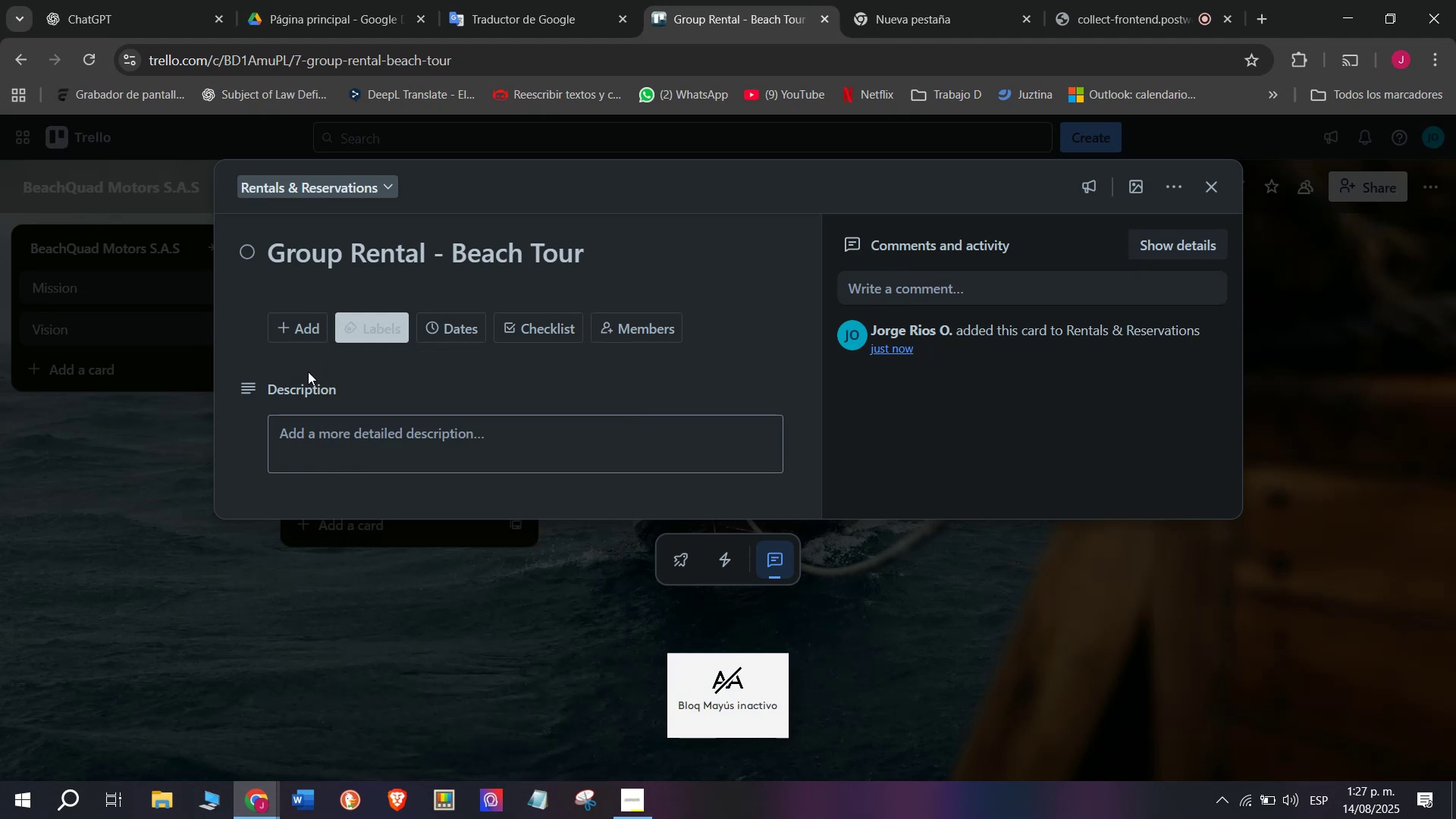 
double_click([543, 334])
 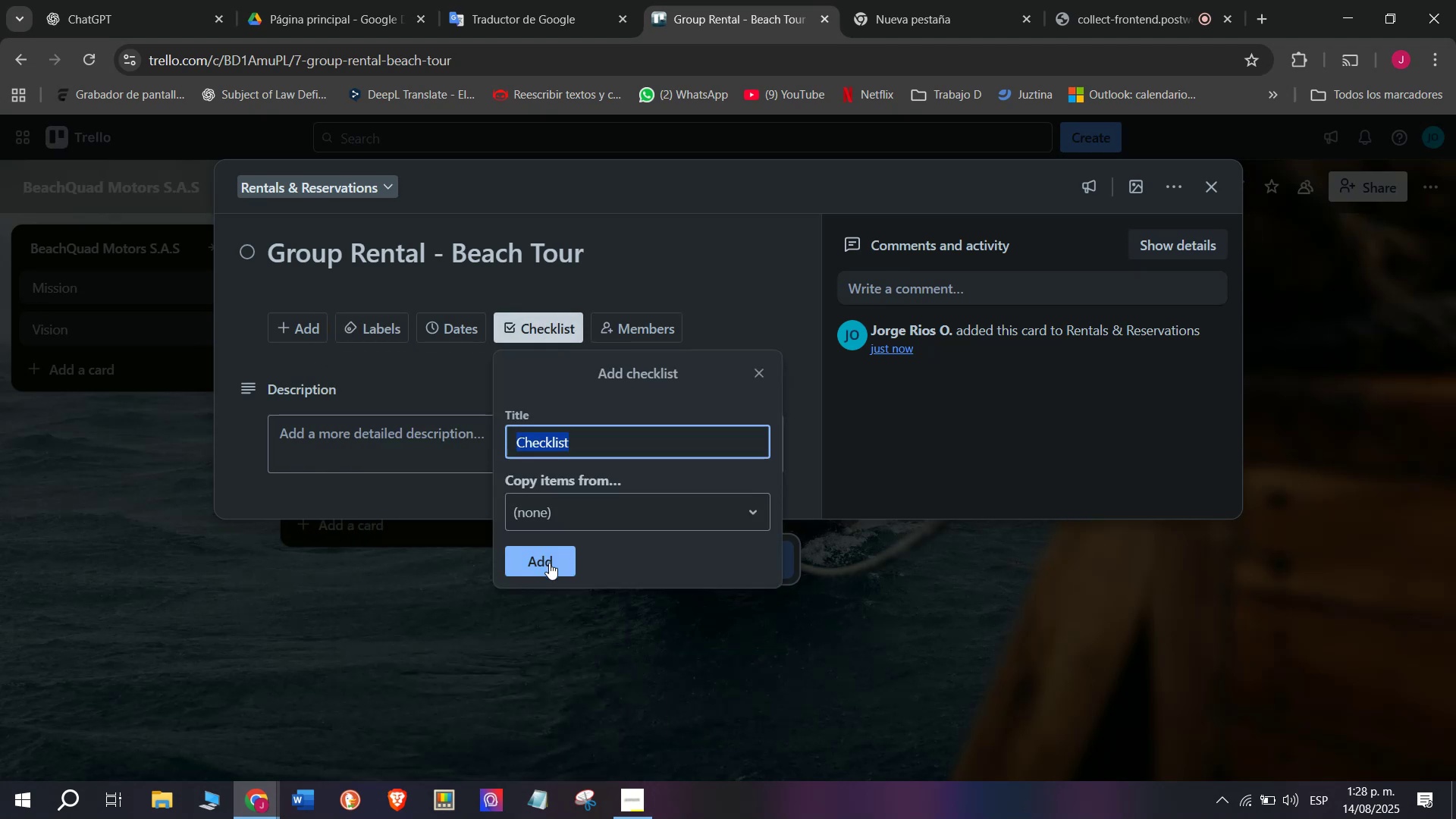 
left_click([549, 562])
 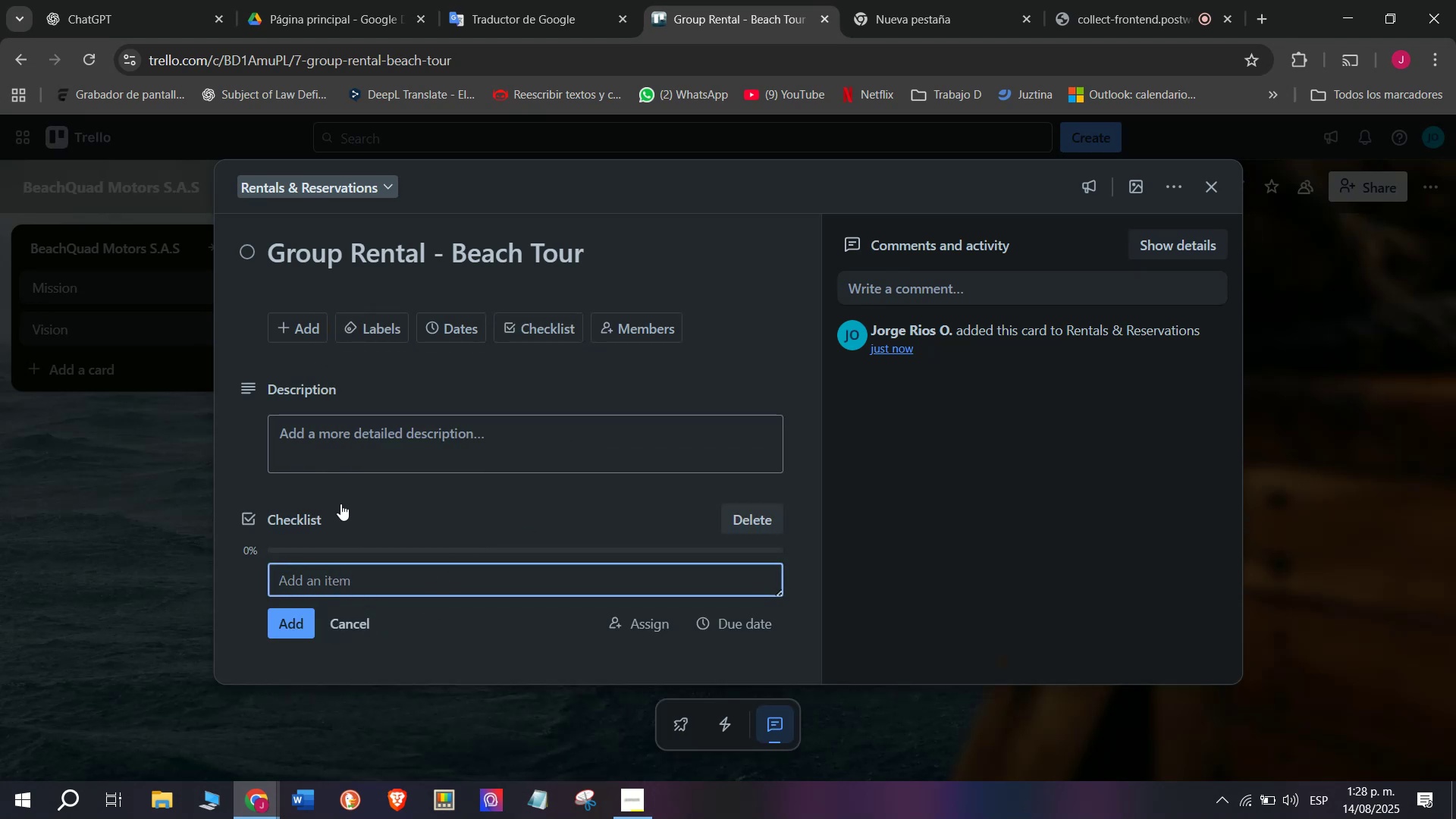 
type(Confirm number of ATVs)
 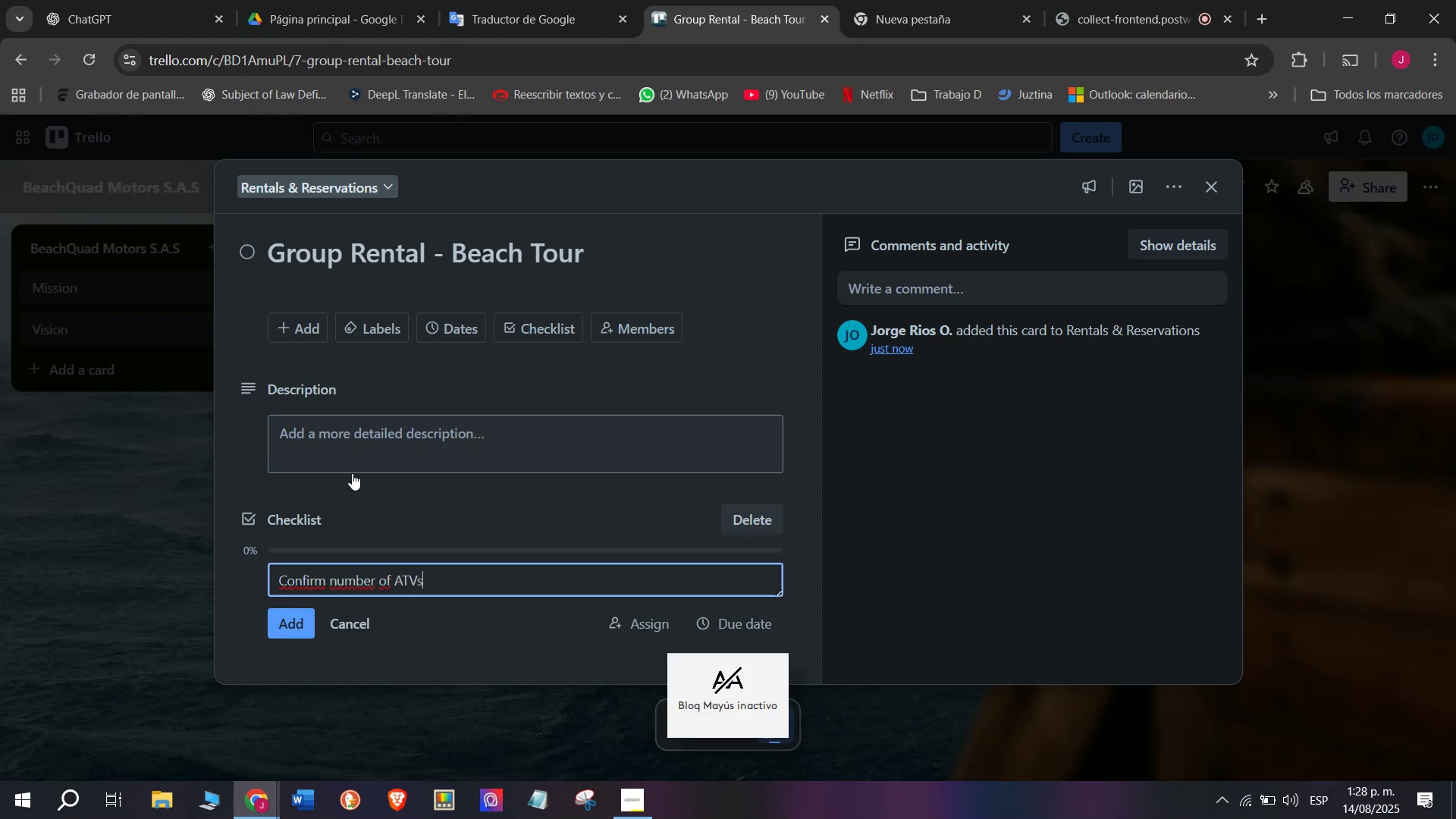 
key(Enter)
 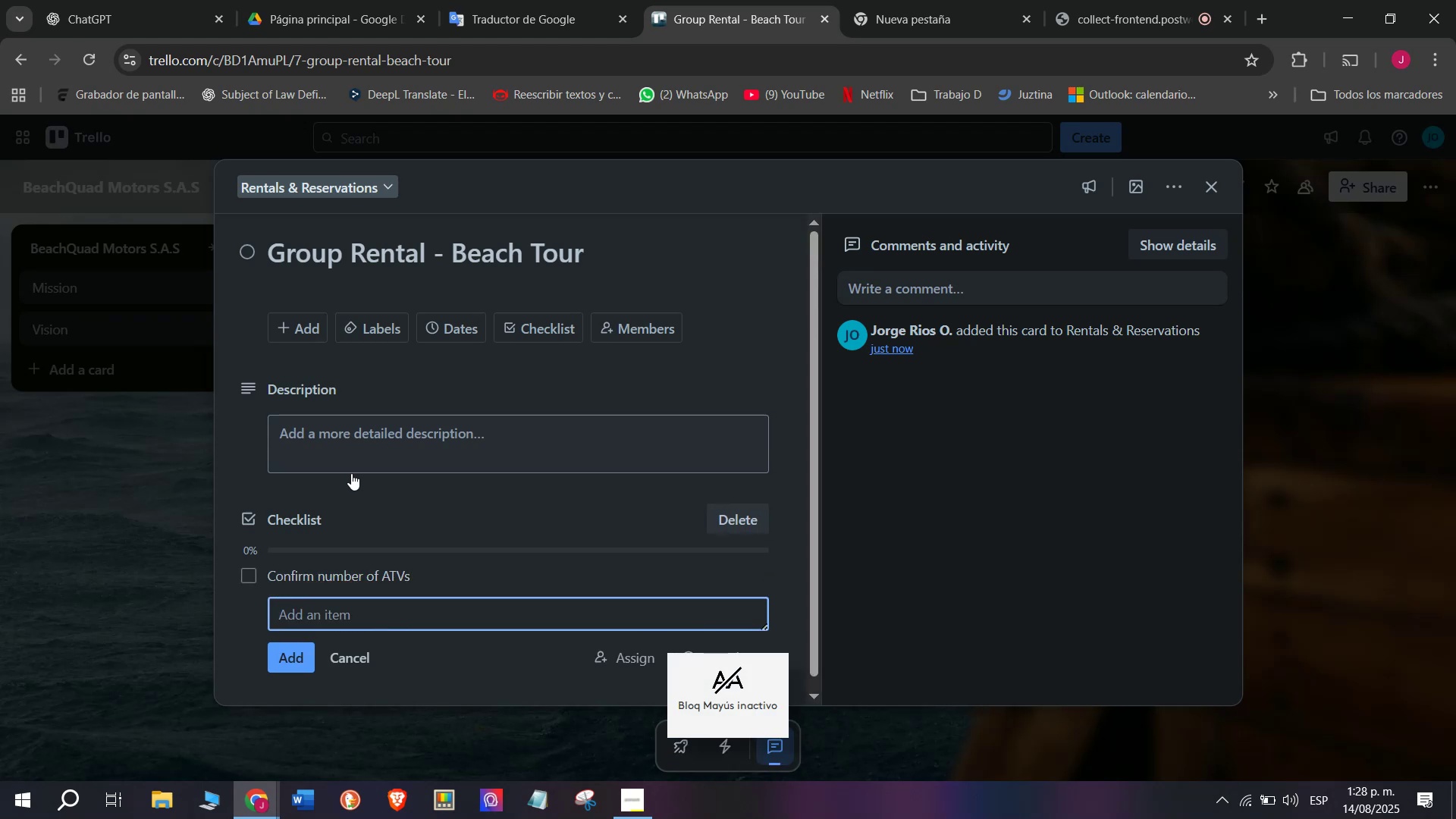 
scroll: coordinate [351, 473], scroll_direction: down, amount: 1.0
 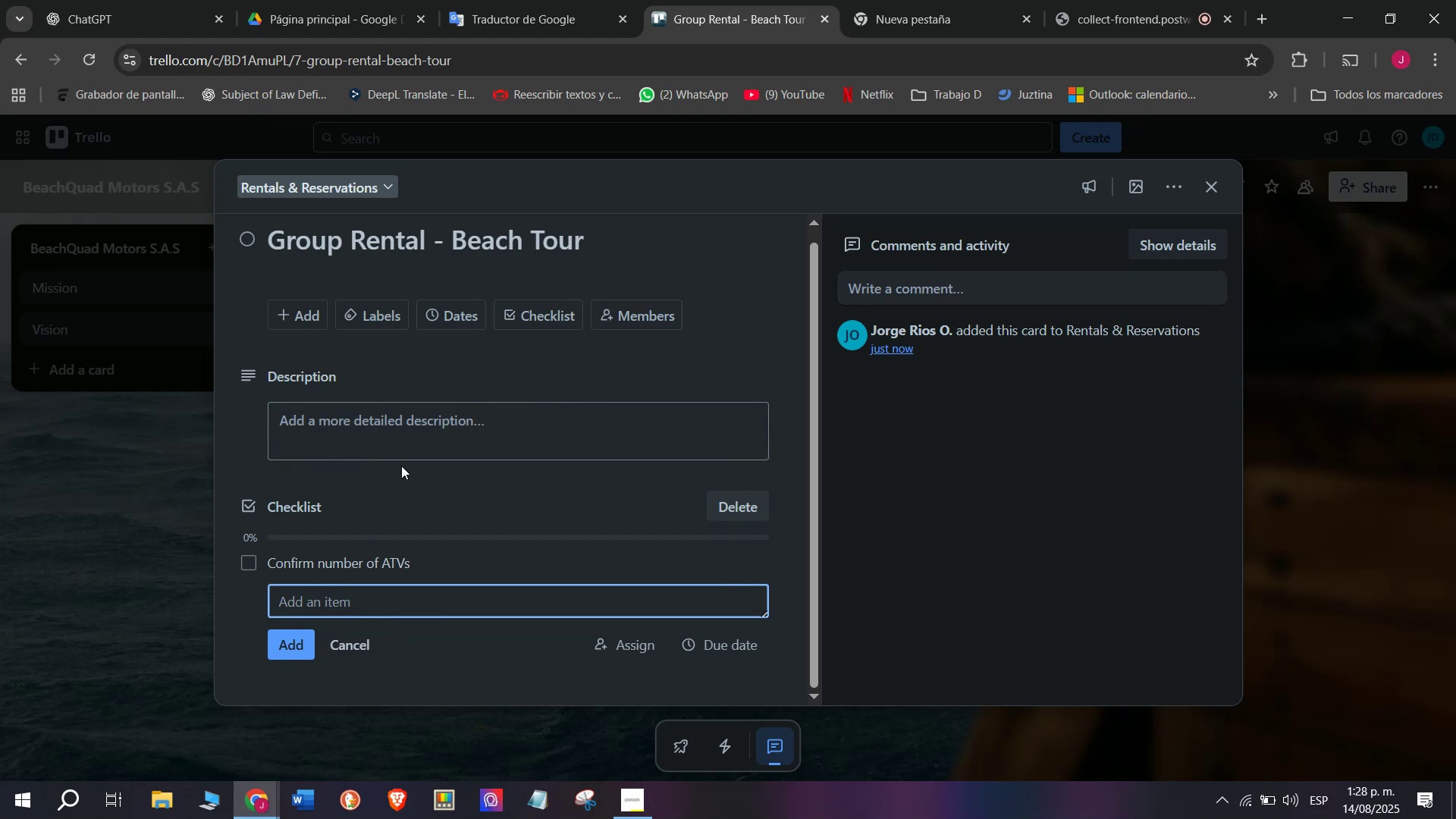 
type(Assign guides)
 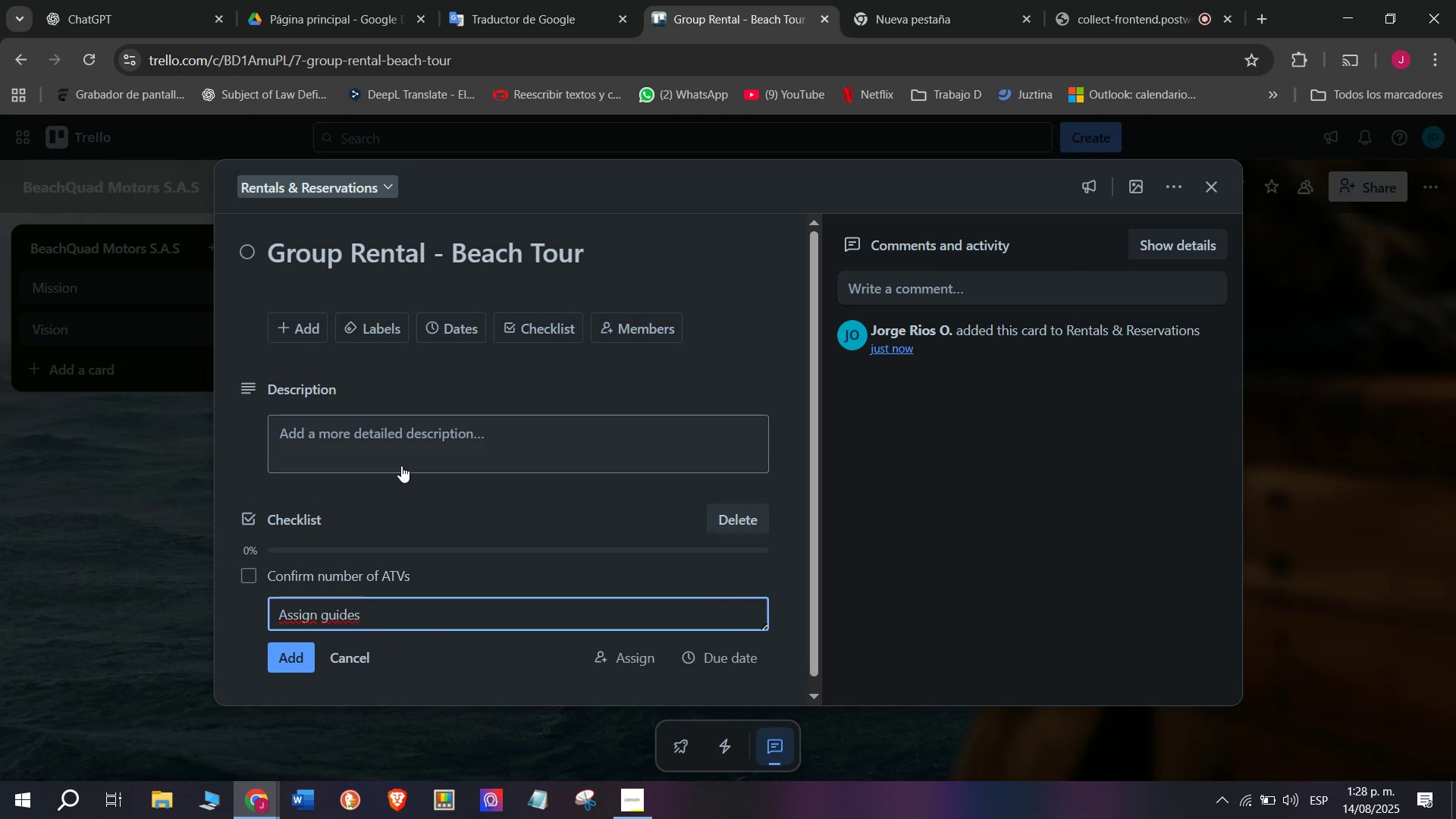 
key(Enter)
 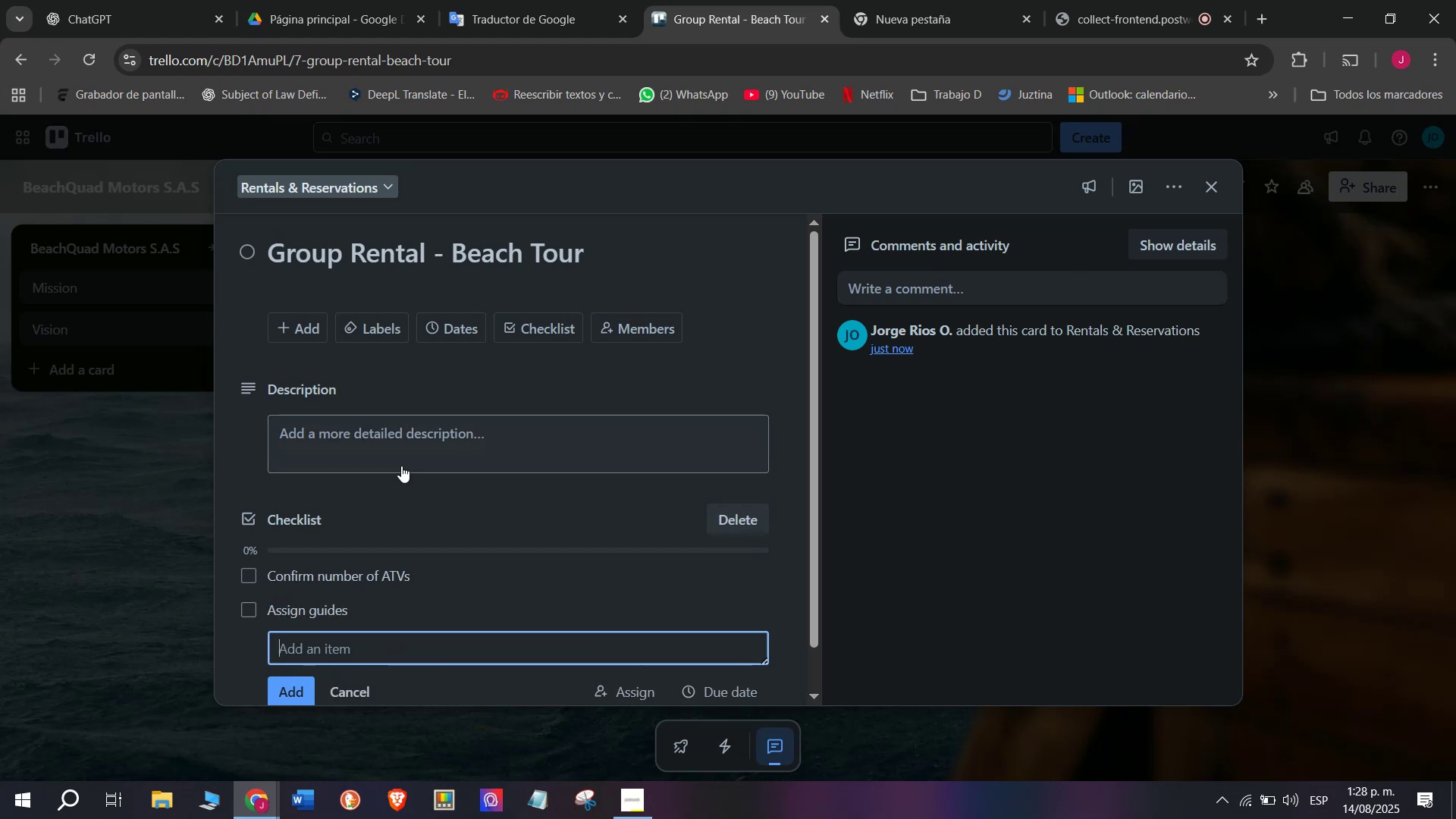 
type(Prepare route map)
 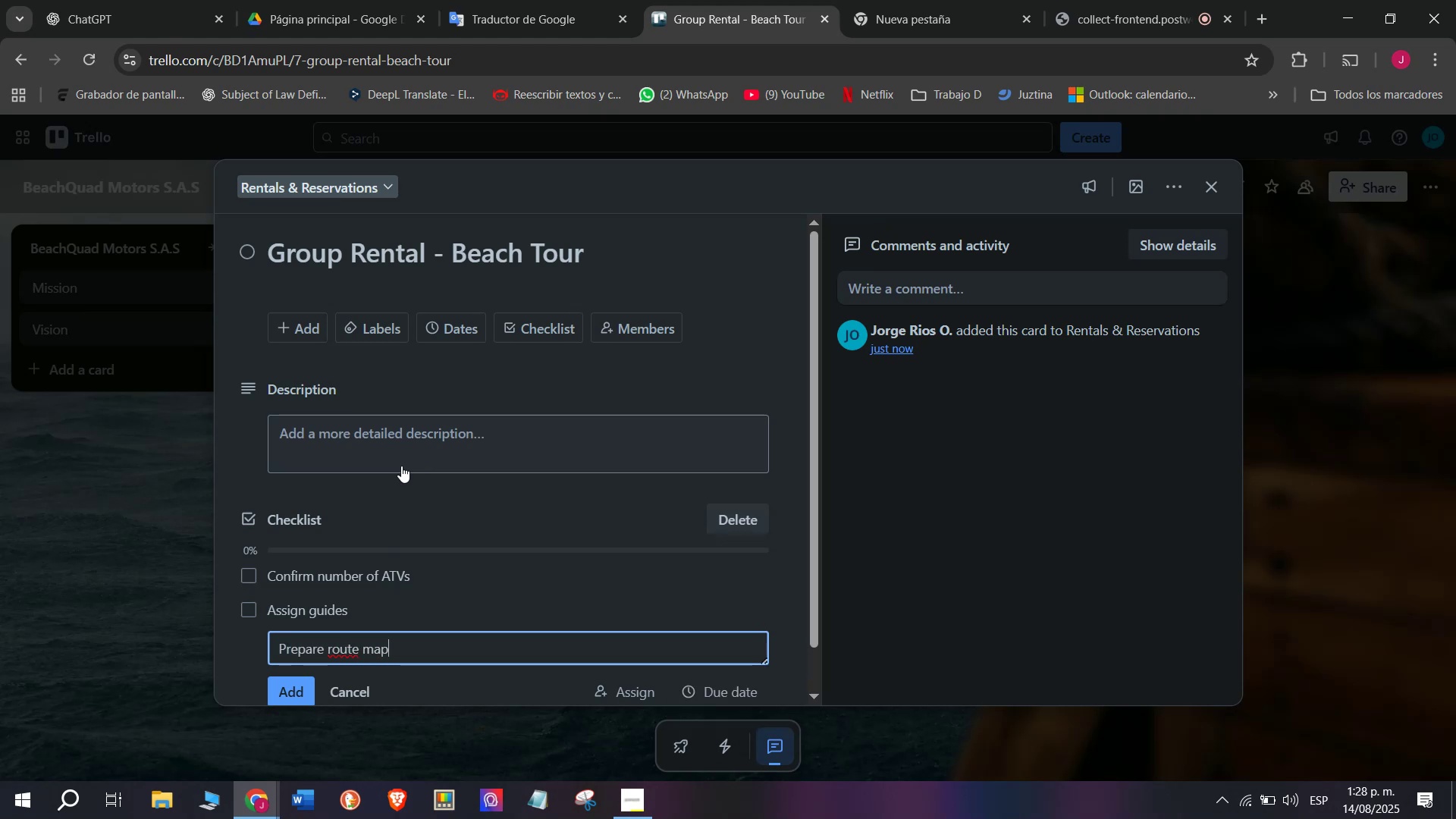 
key(Enter)
 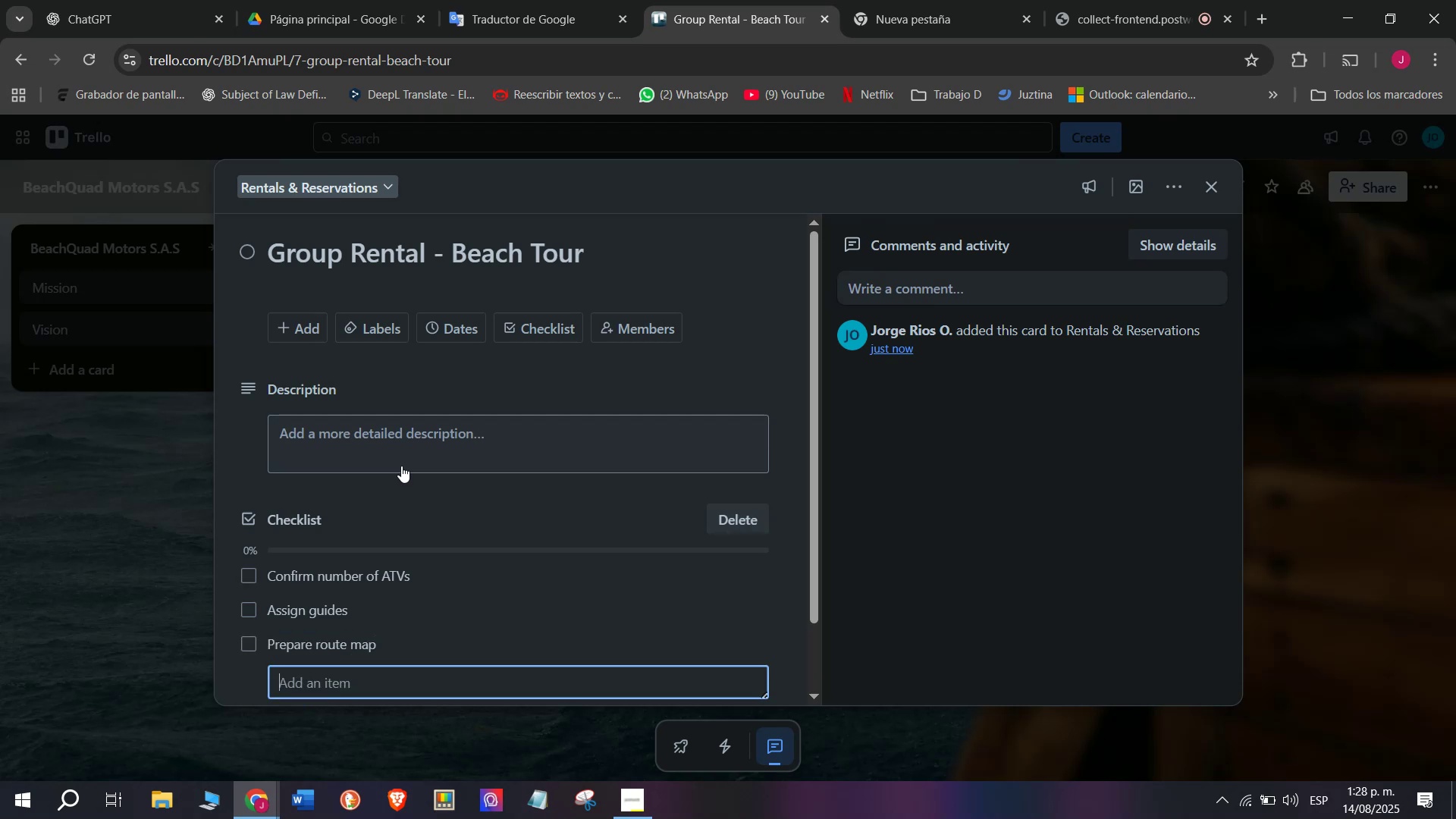 
scroll: coordinate [401, 466], scroll_direction: down, amount: 3.0
 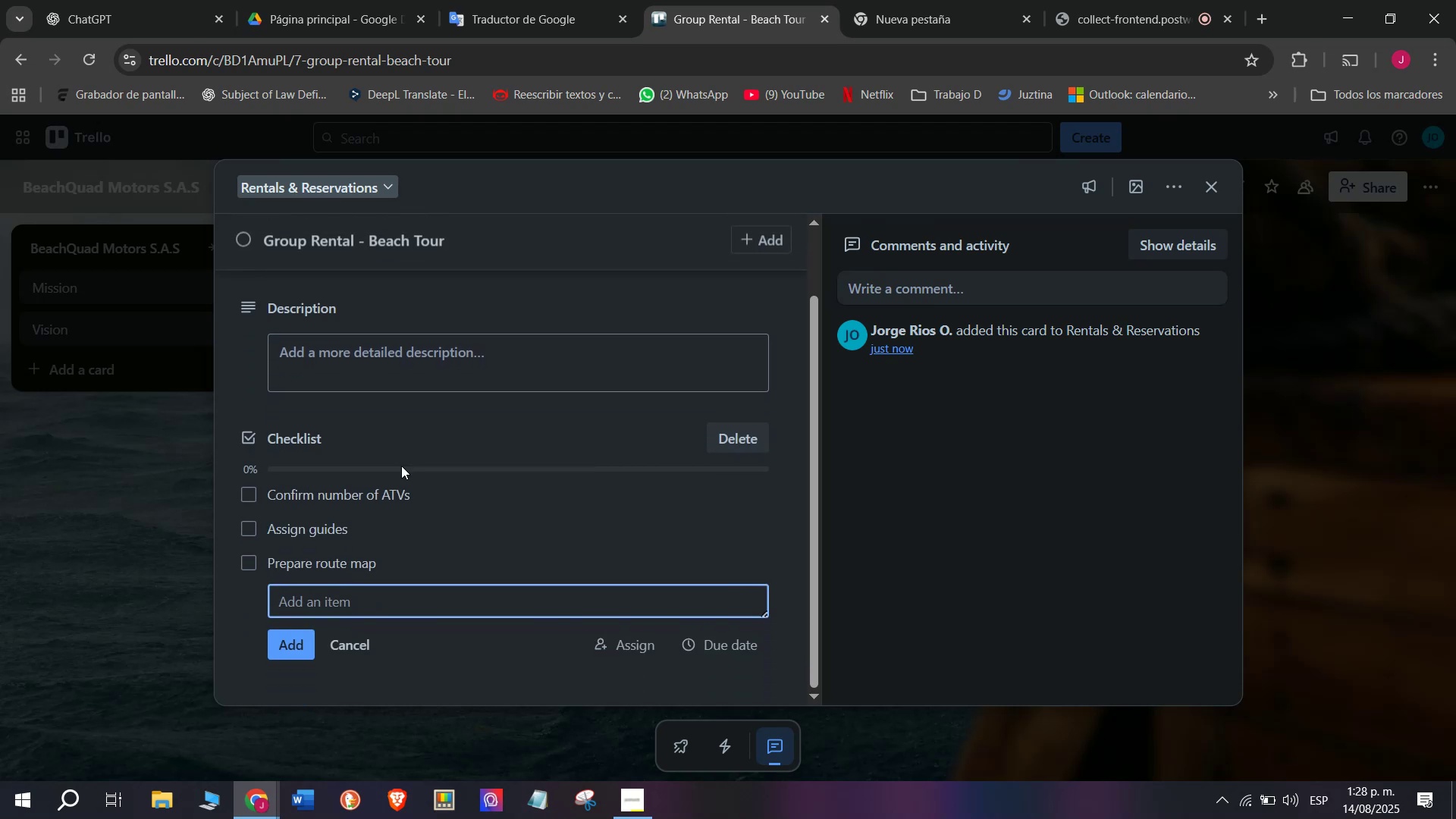 
type(Fuel all ATVs)
 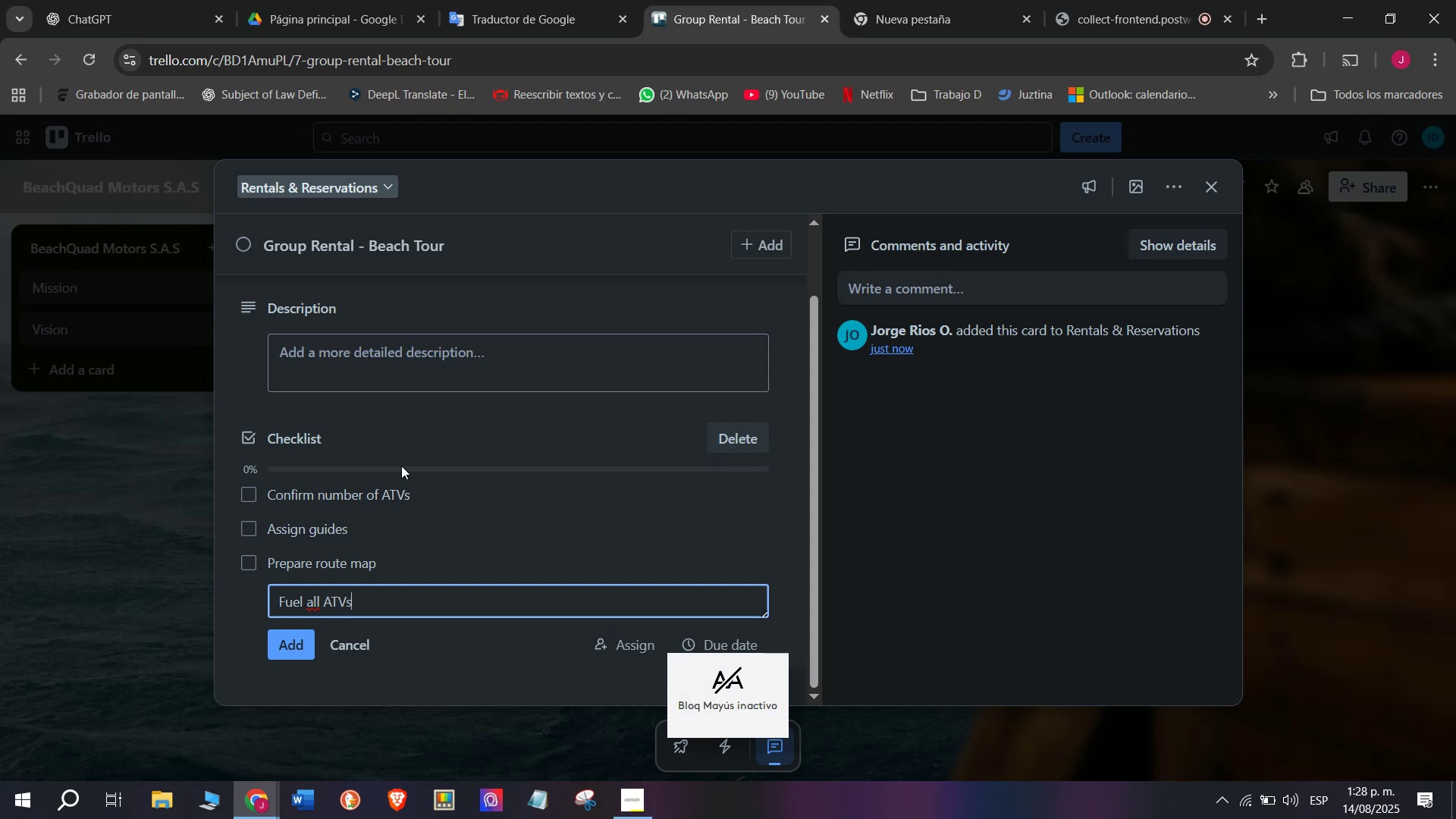 
key(Enter)
 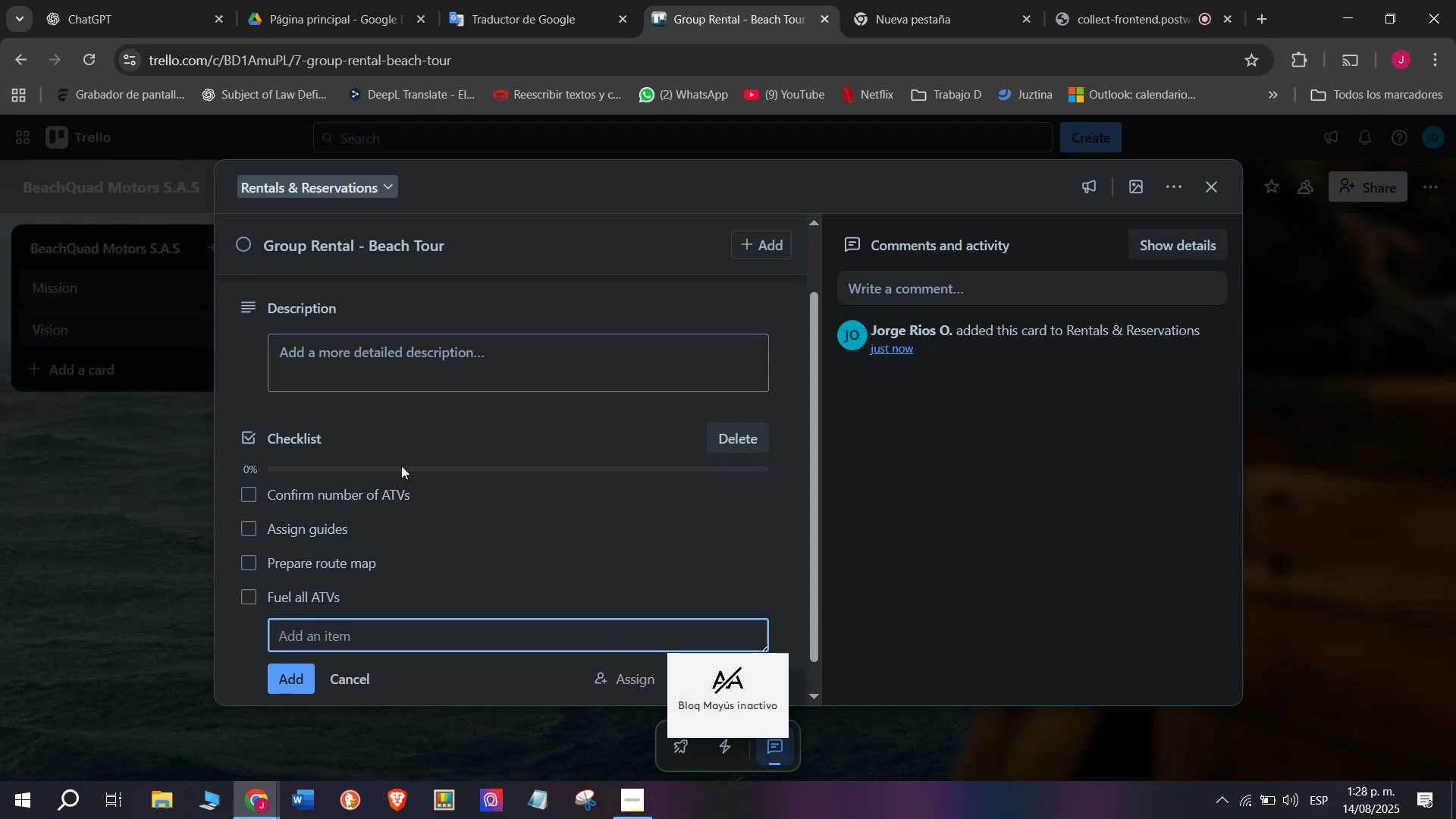 
type(Provides)
key(Backspace)
type( safety)
 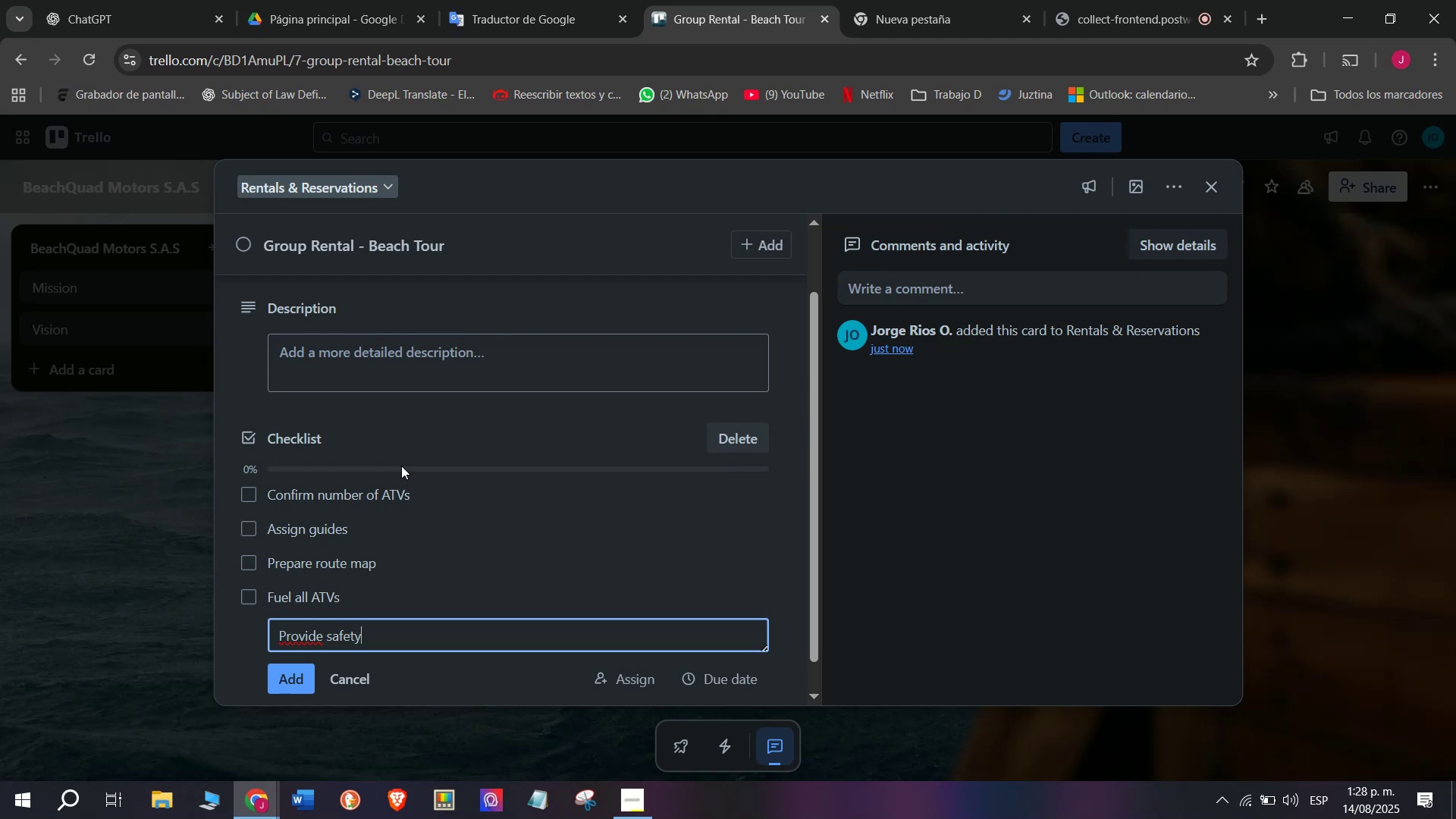 
type(gear)
key(Backspace)
key(Backspace)
key(Backspace)
key(Backspace)
type( gear)
 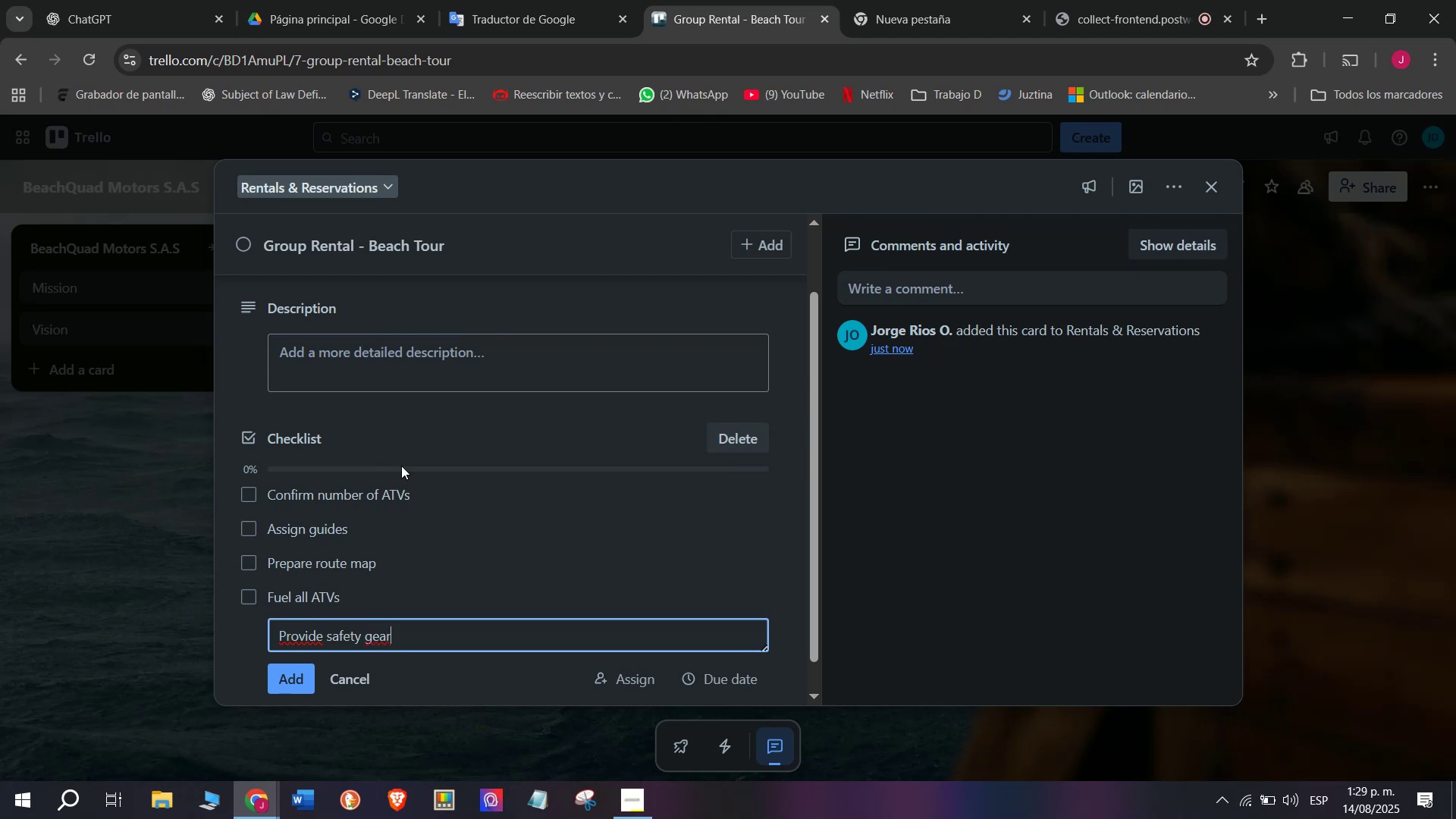 
key(Enter)
 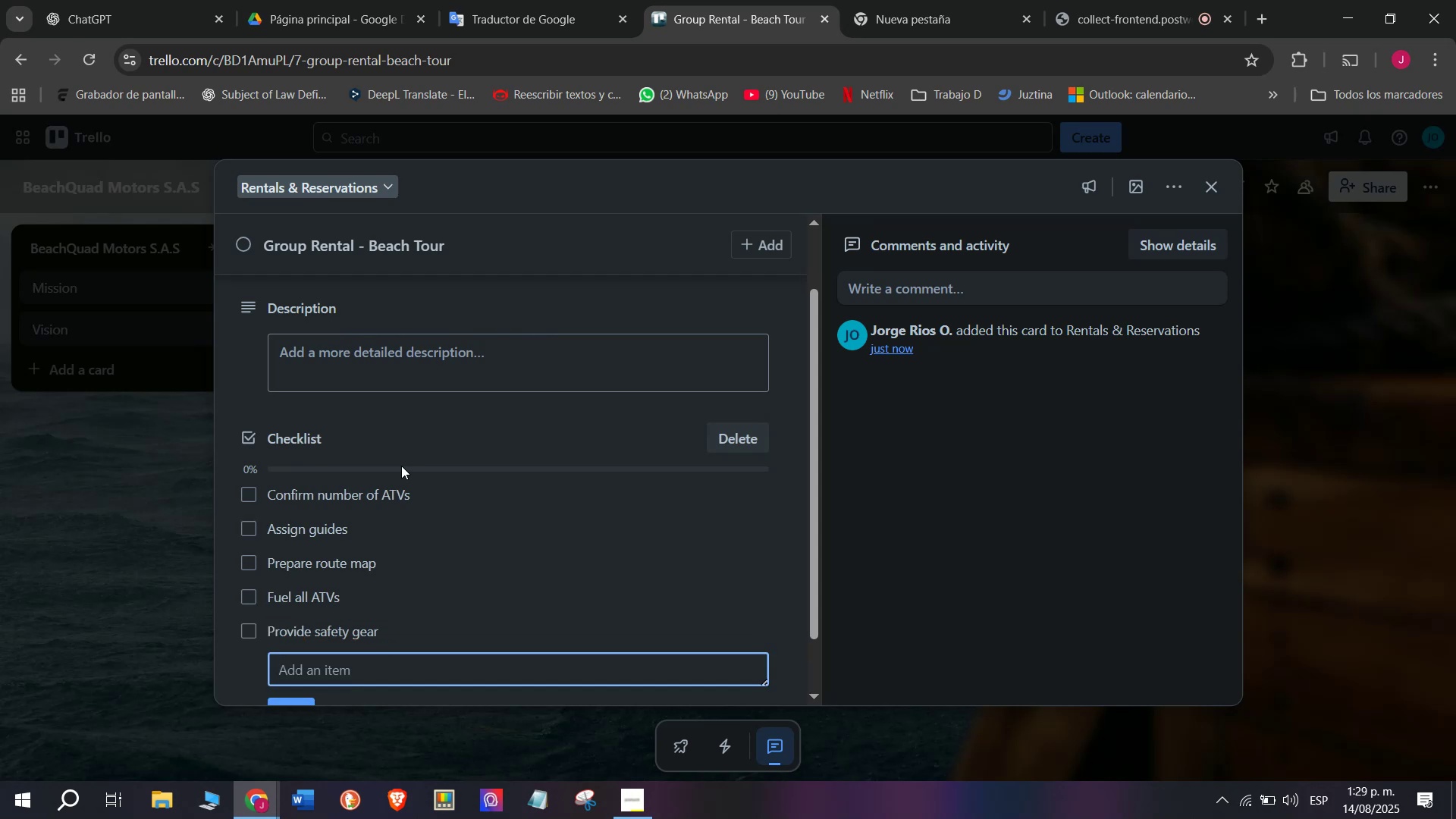 
scroll: coordinate [462, 509], scroll_direction: down, amount: 3.0
 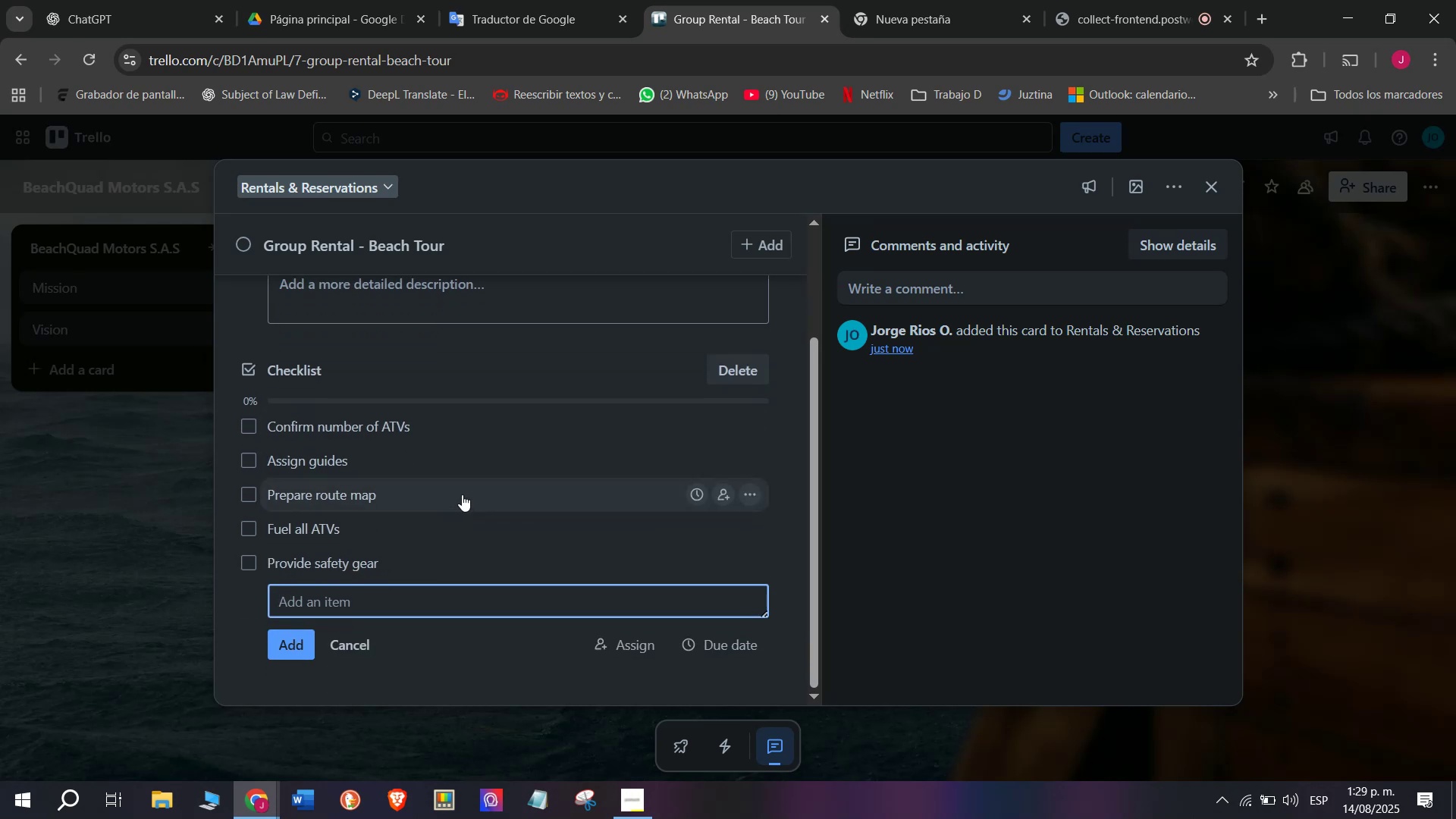 
wait(6.63)
 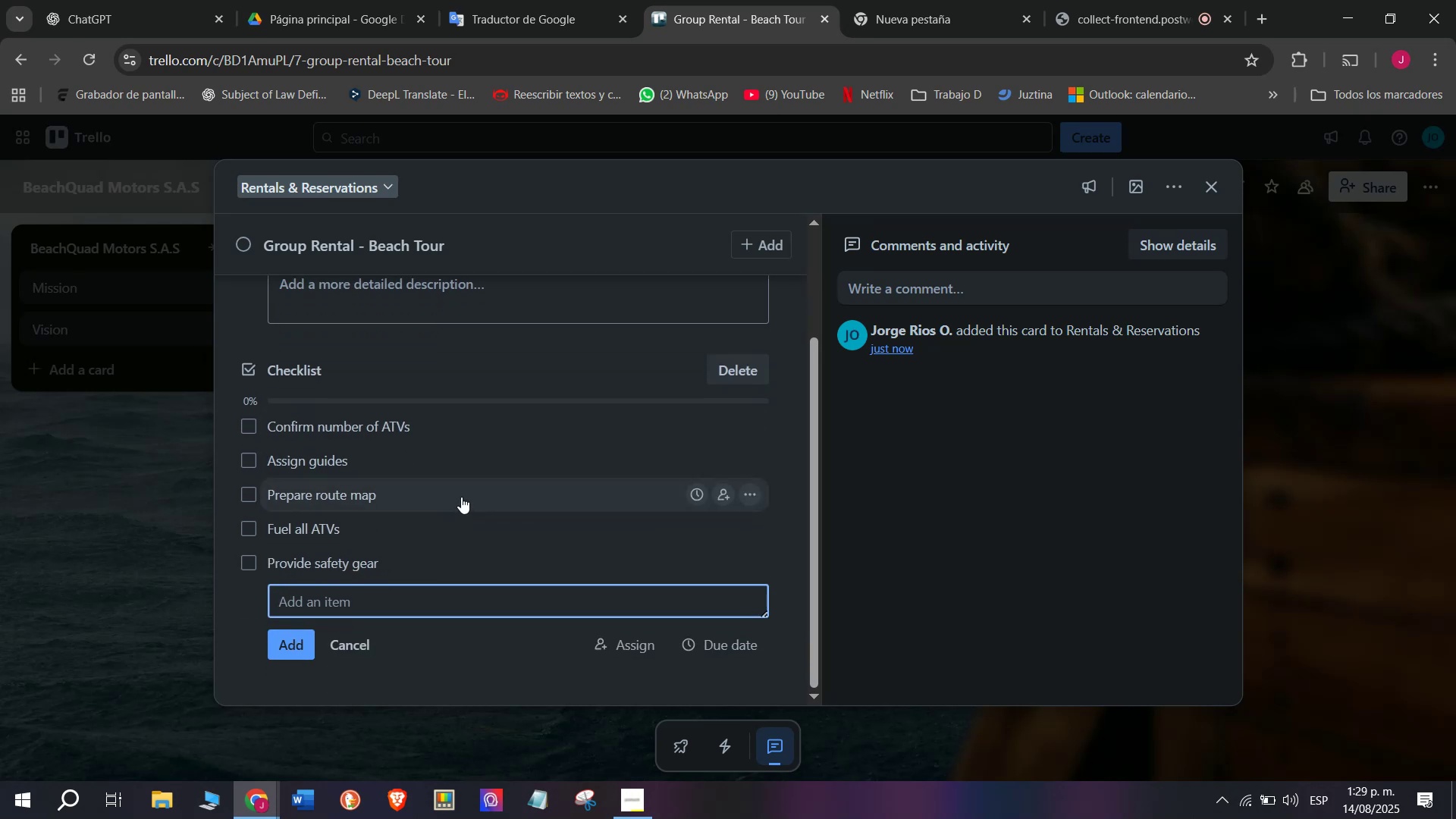 
type(Collect final payment)
 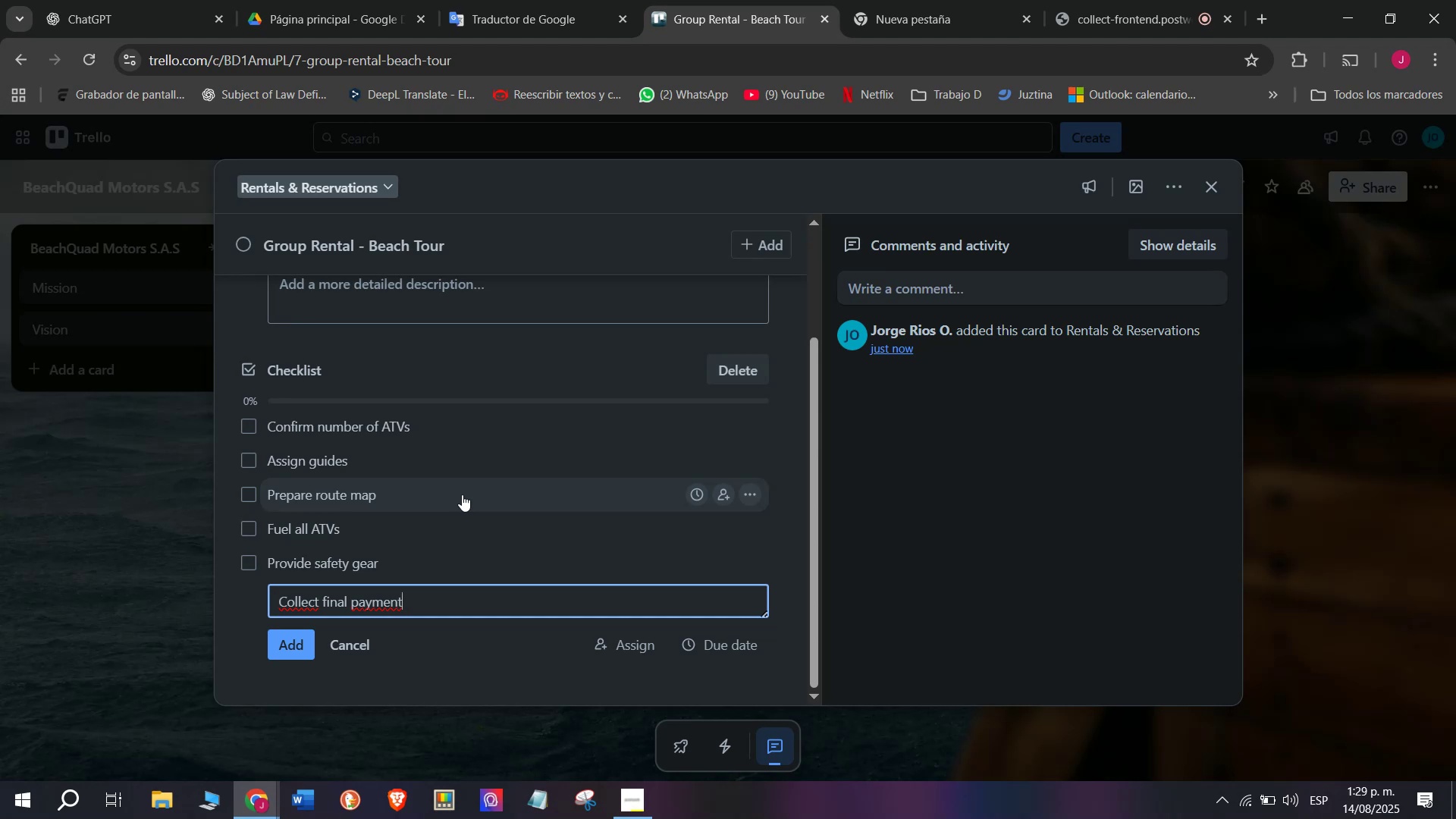 
key(Enter)
 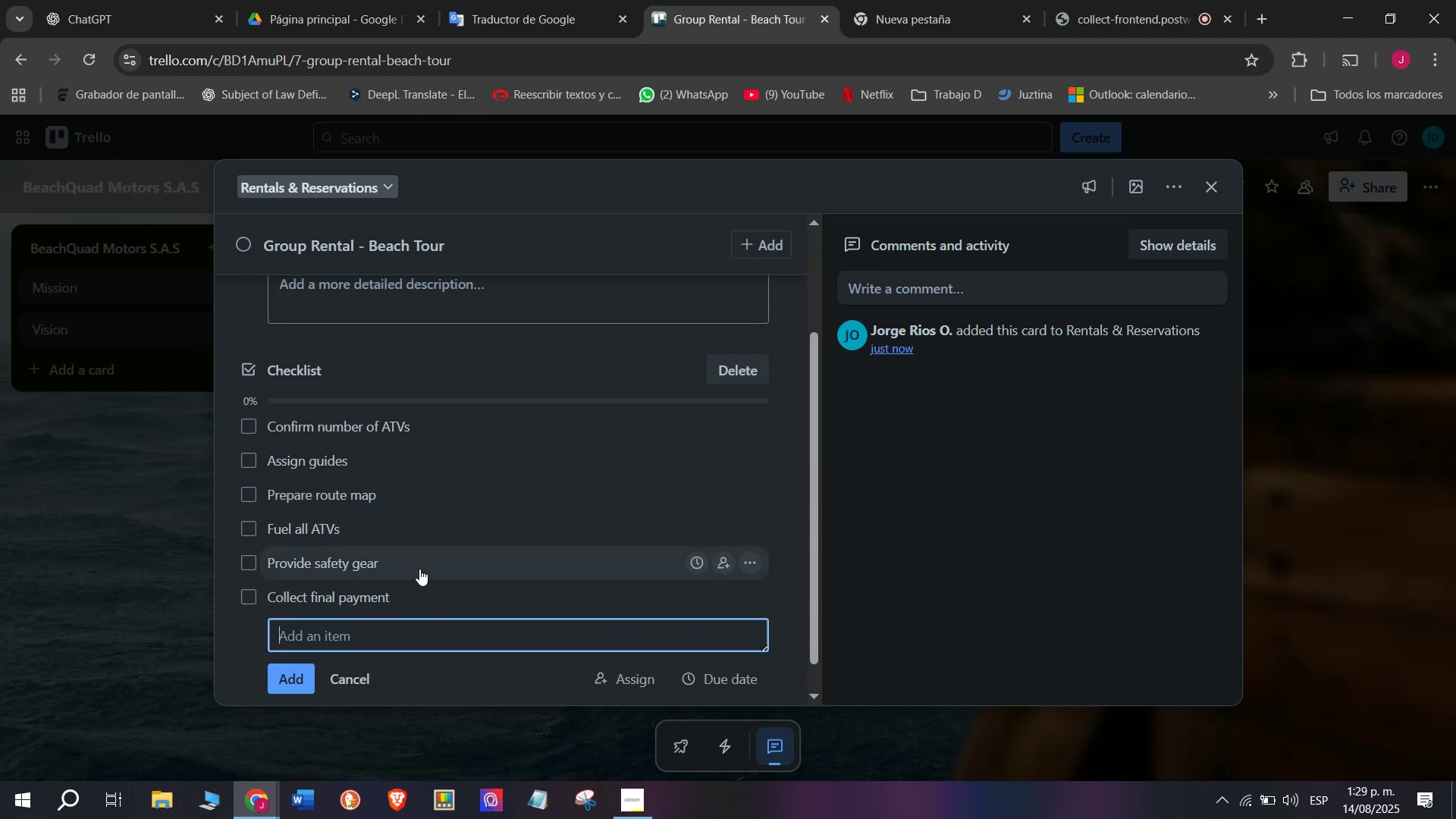 
scroll: coordinate [404, 425], scroll_direction: up, amount: 3.0
 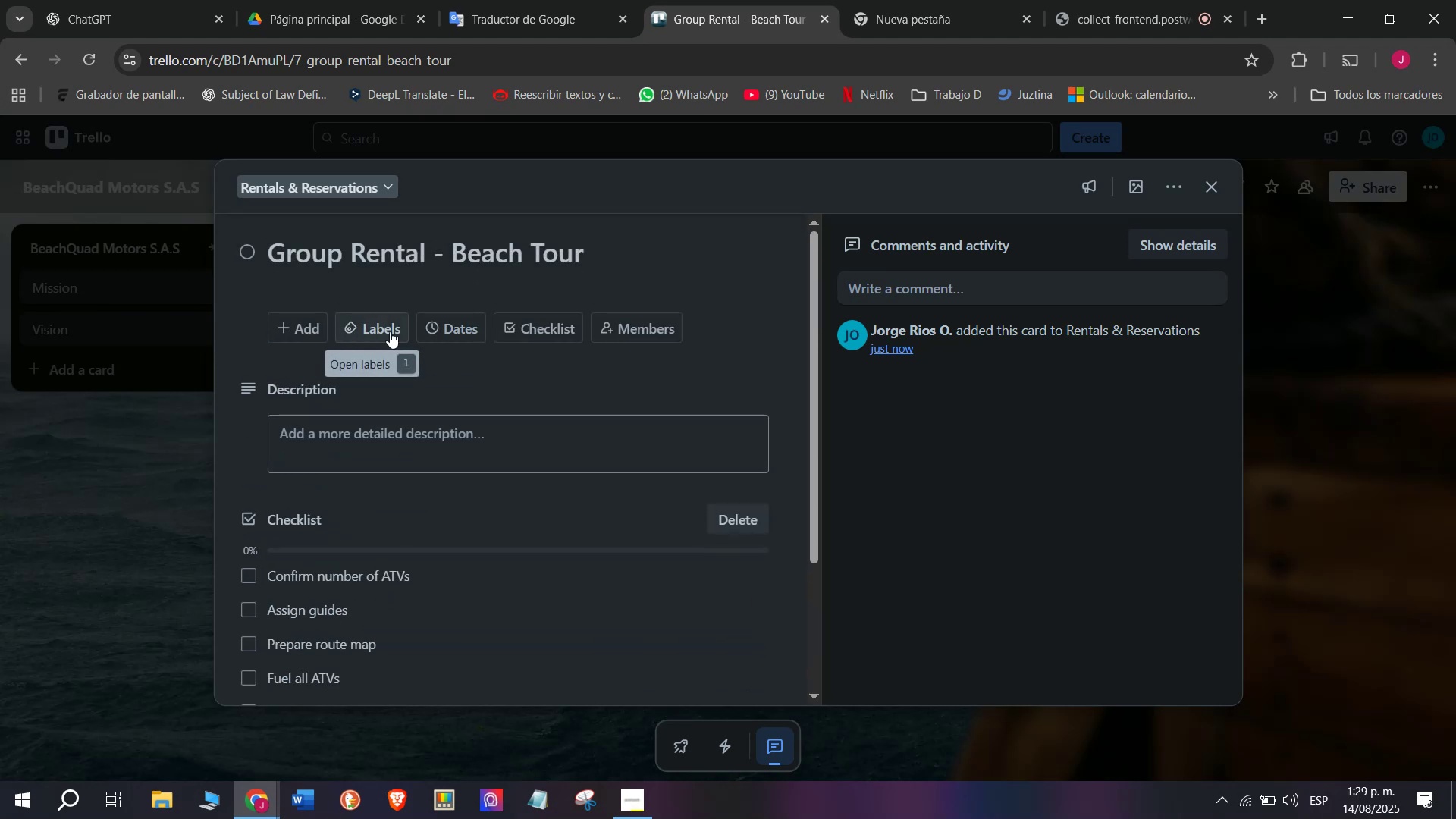 
left_click([390, 331])
 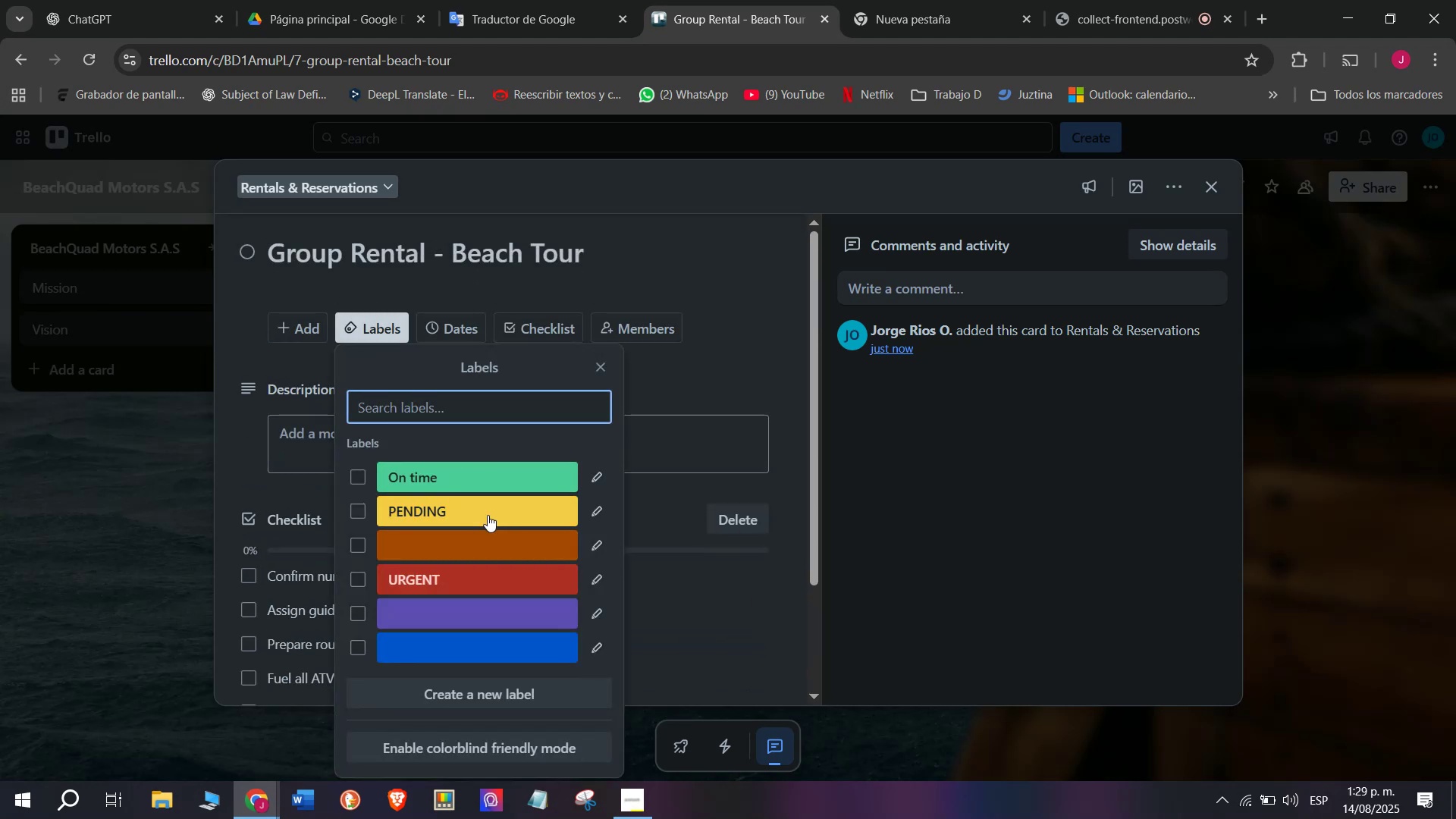 
left_click([489, 505])
 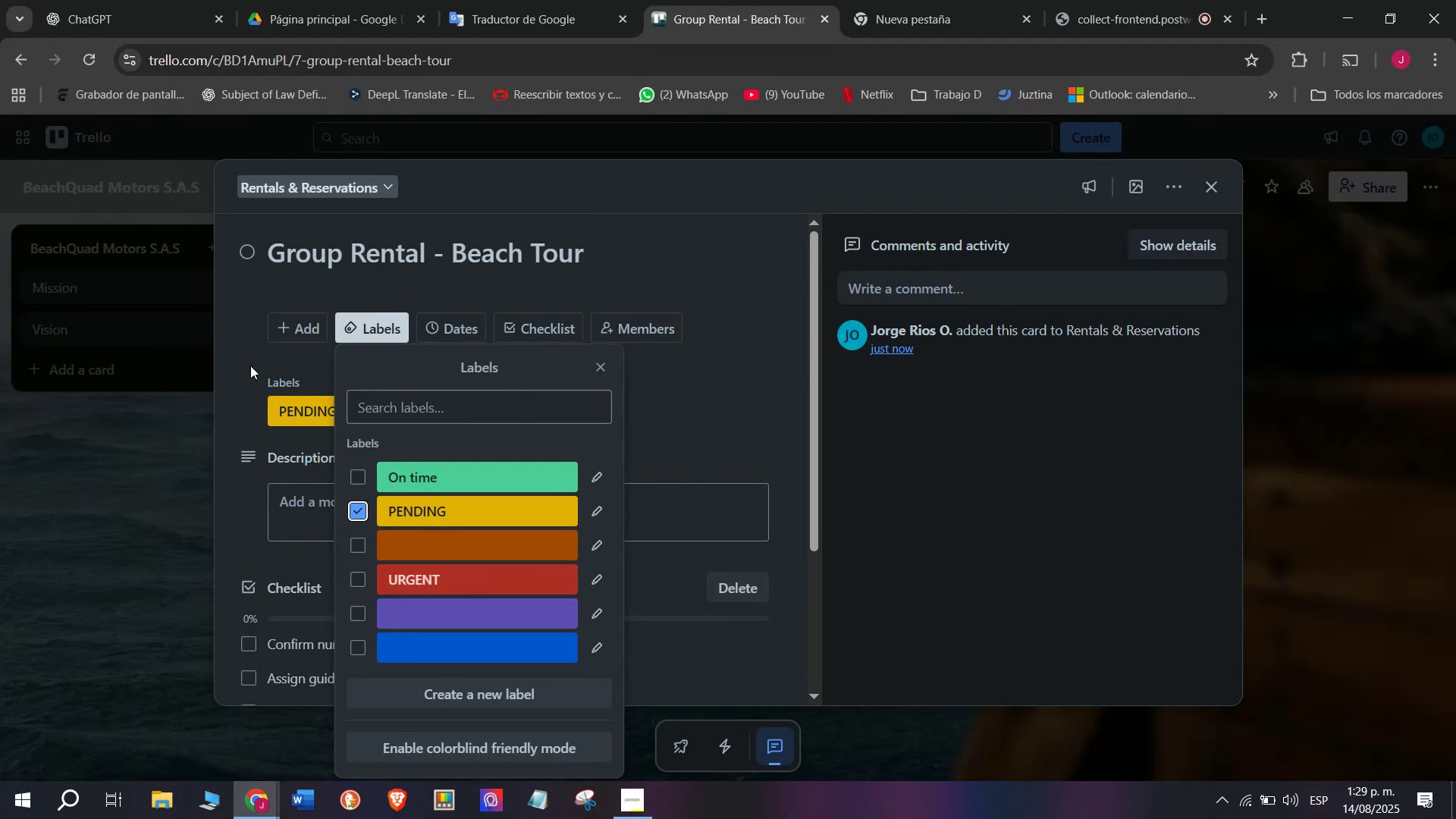 
left_click([250, 366])
 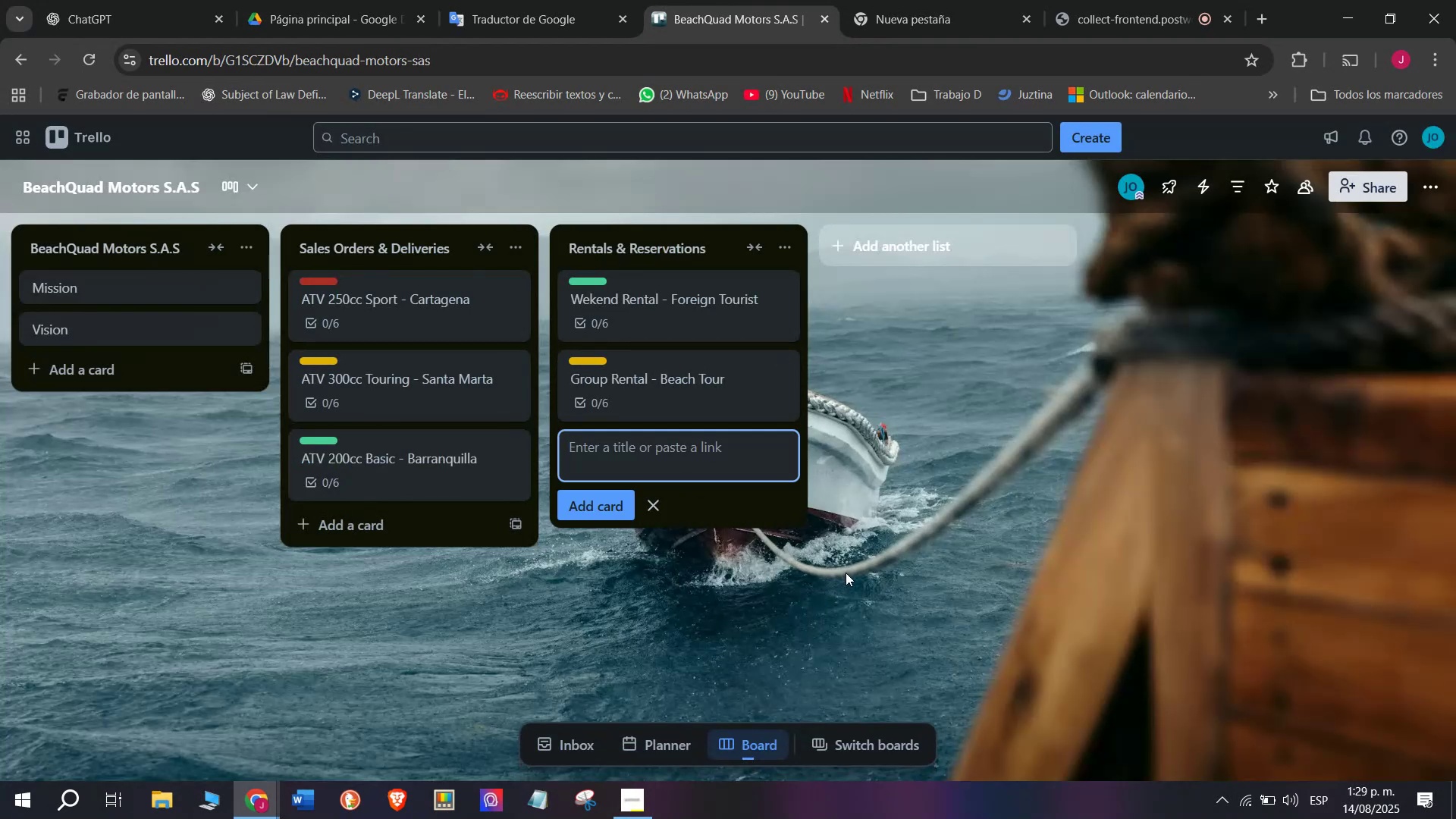 
wait(8.54)
 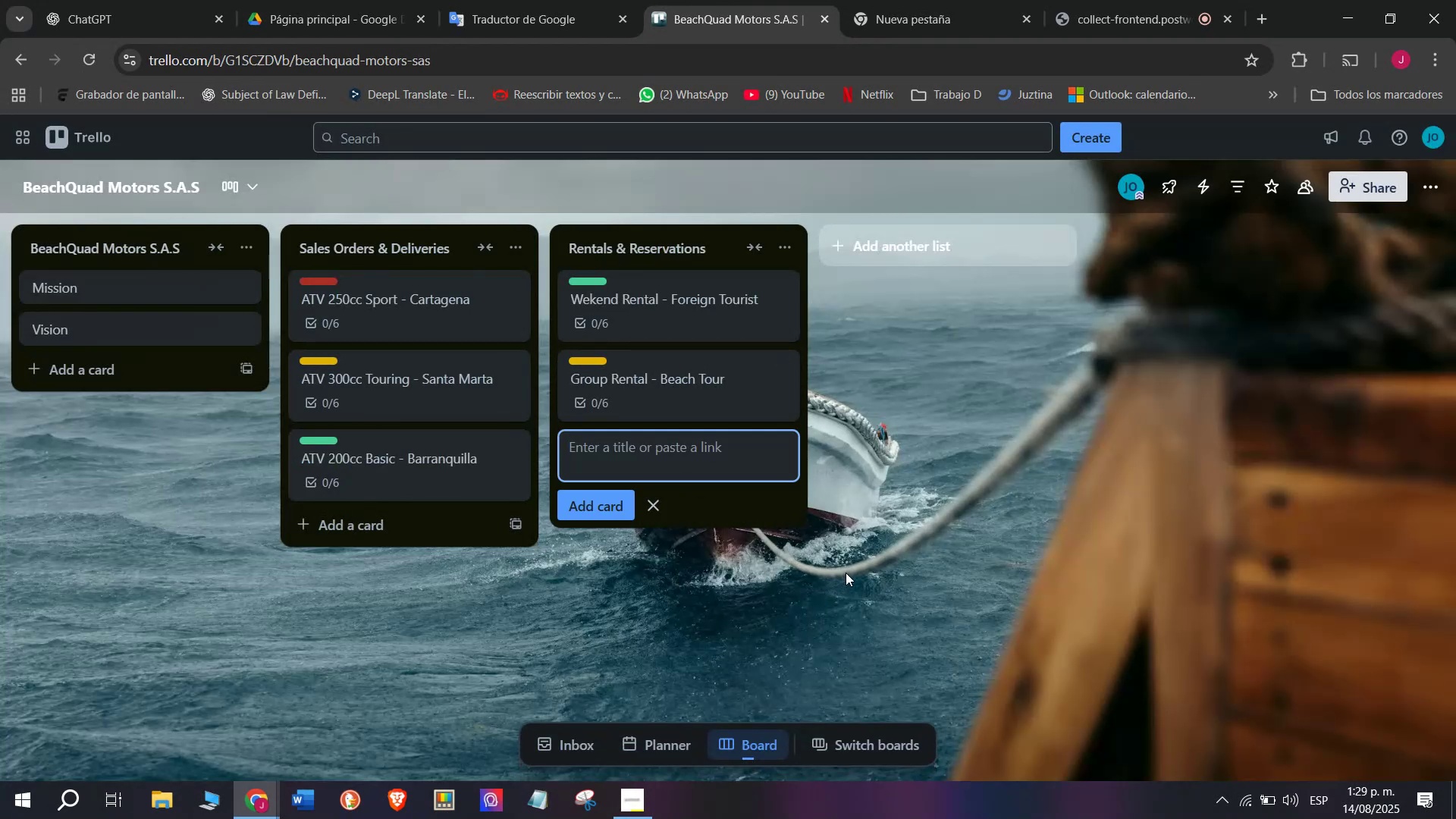 
type(Vi)
key(Backspace)
type(IP Sunset Tour)
 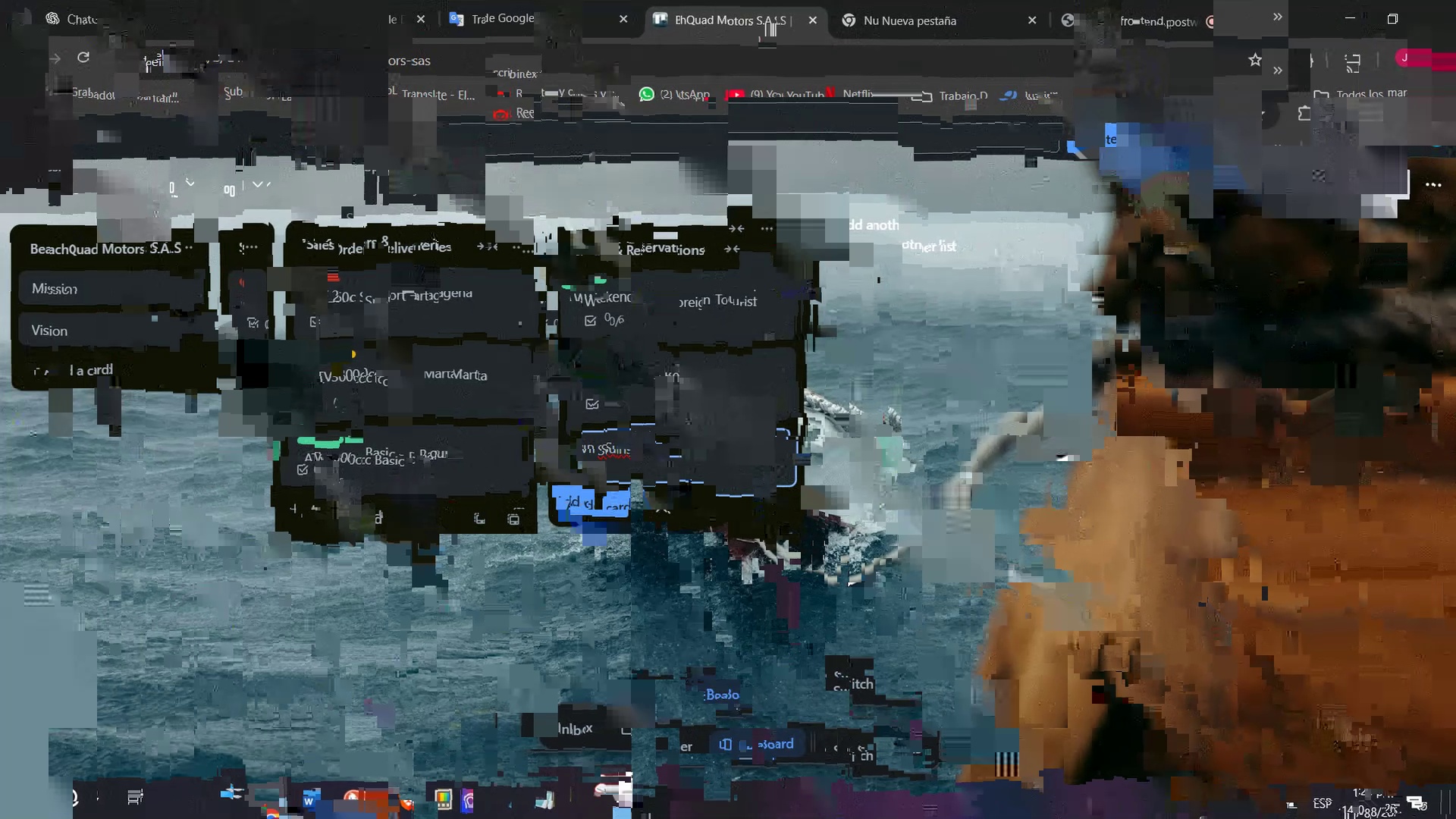 
key(Enter)
 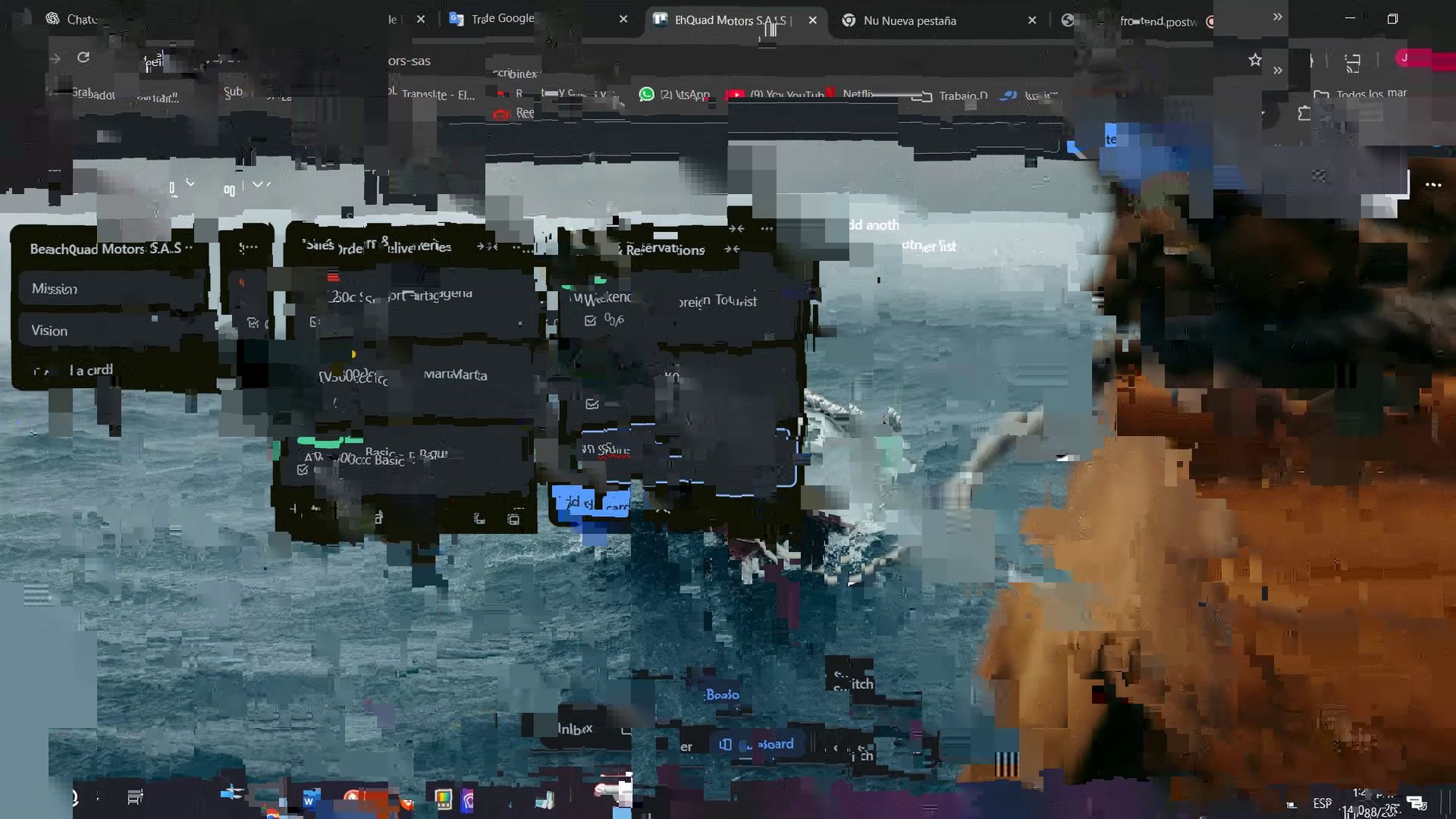 
left_click([675, 449])
 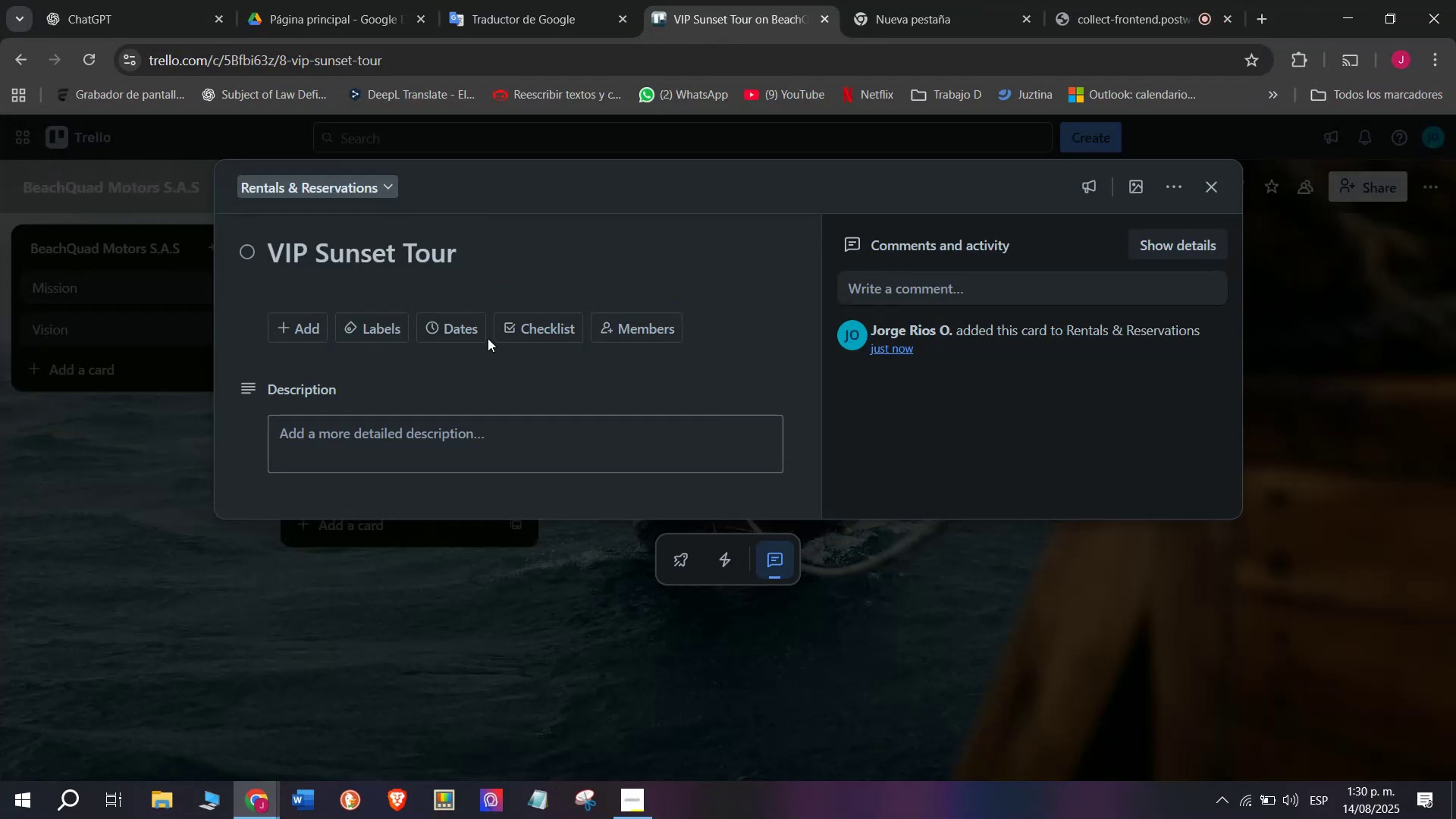 
double_click([527, 331])
 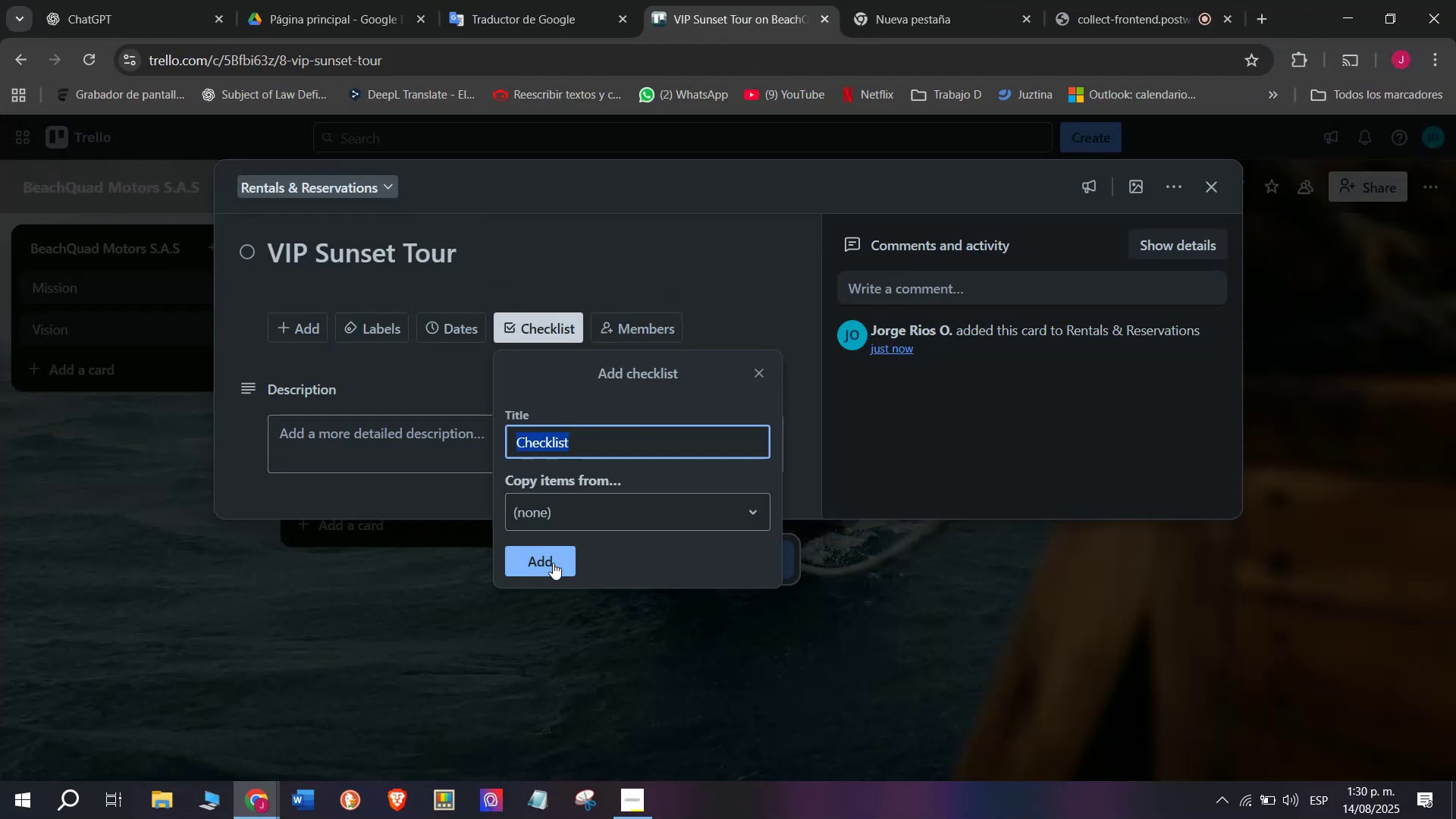 
left_click([559, 563])
 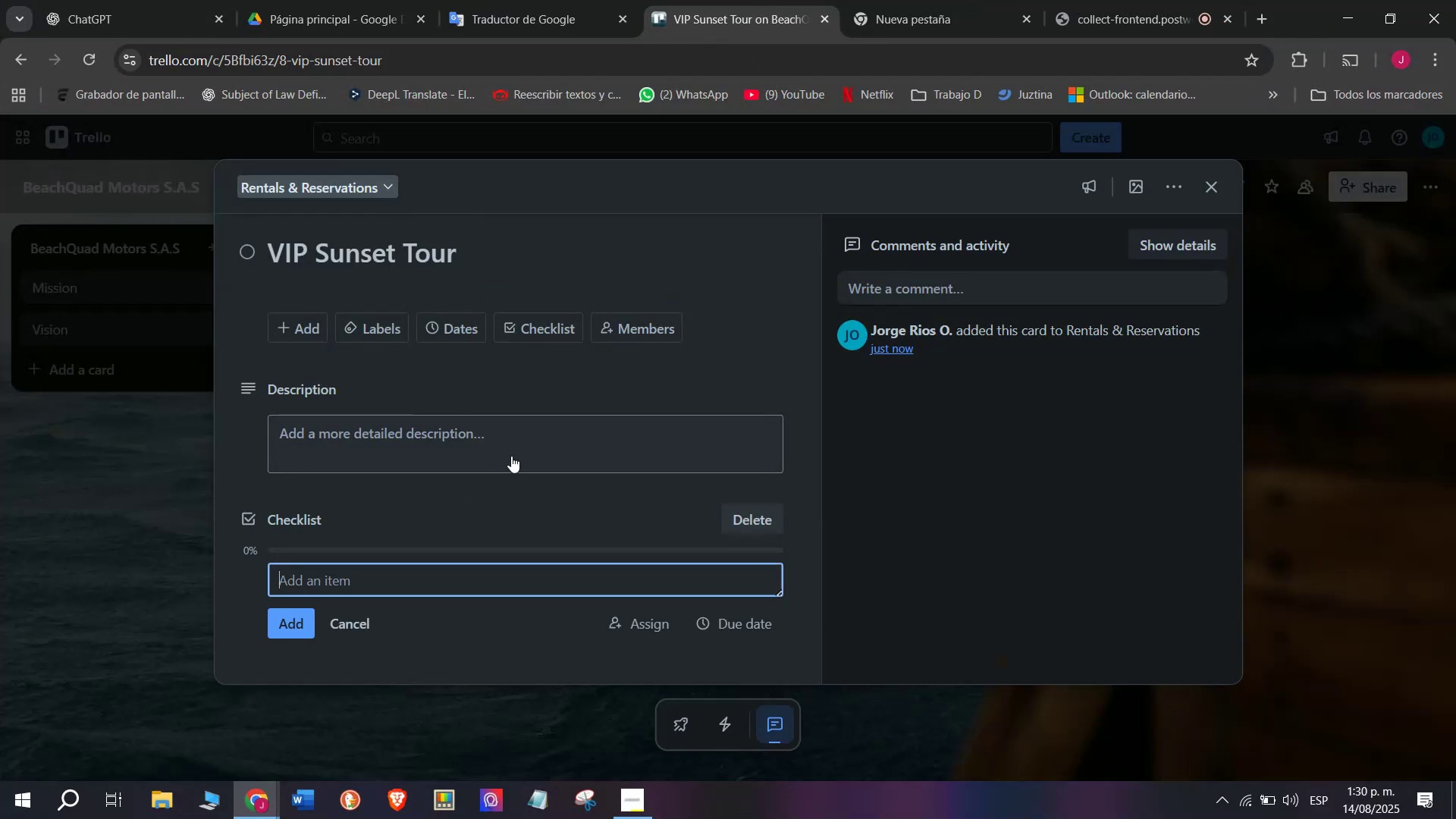 
scroll: coordinate [463, 529], scroll_direction: down, amount: 2.0
 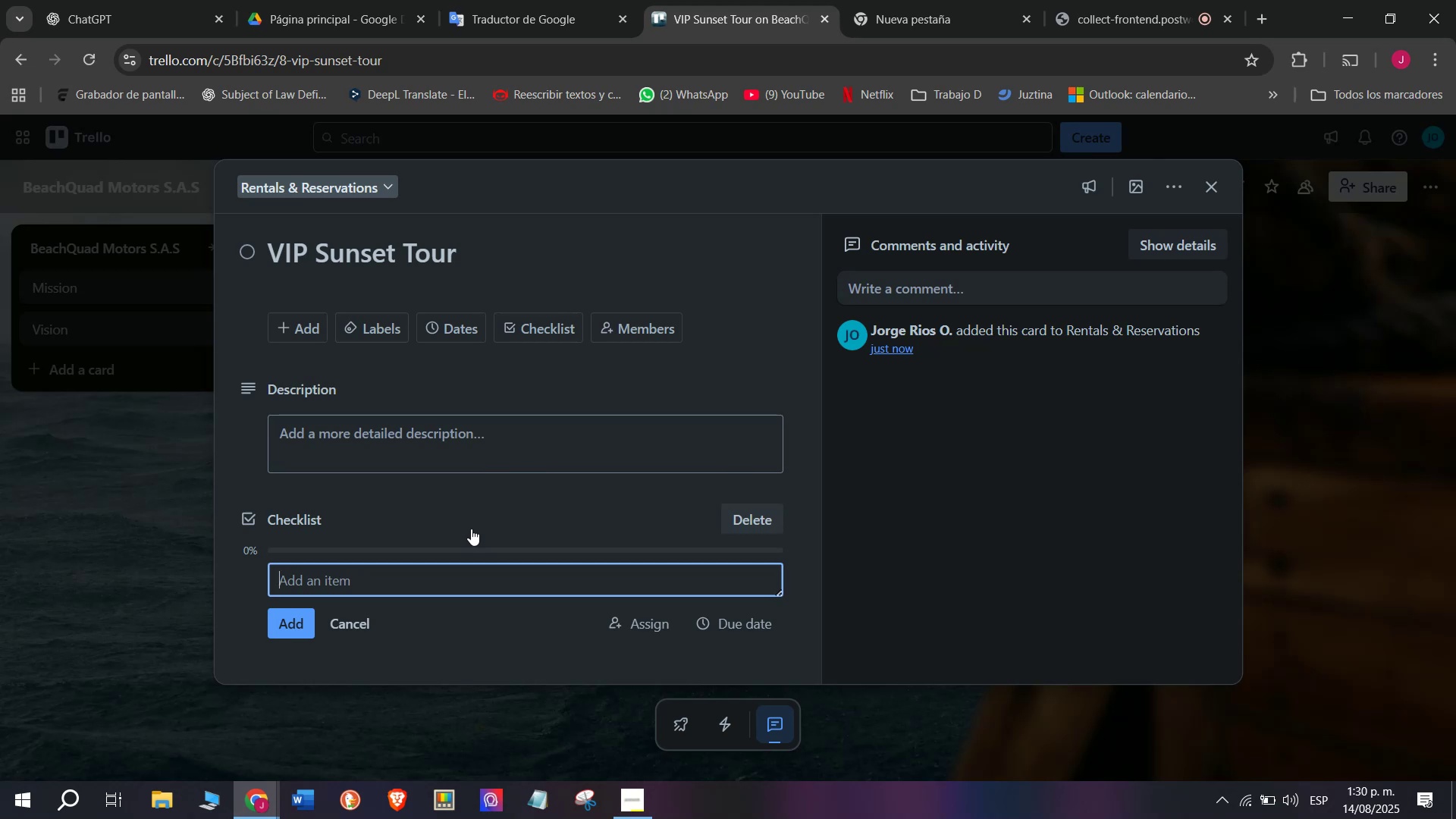 
type(c)
key(Backspace)
type(Confirm  time)
 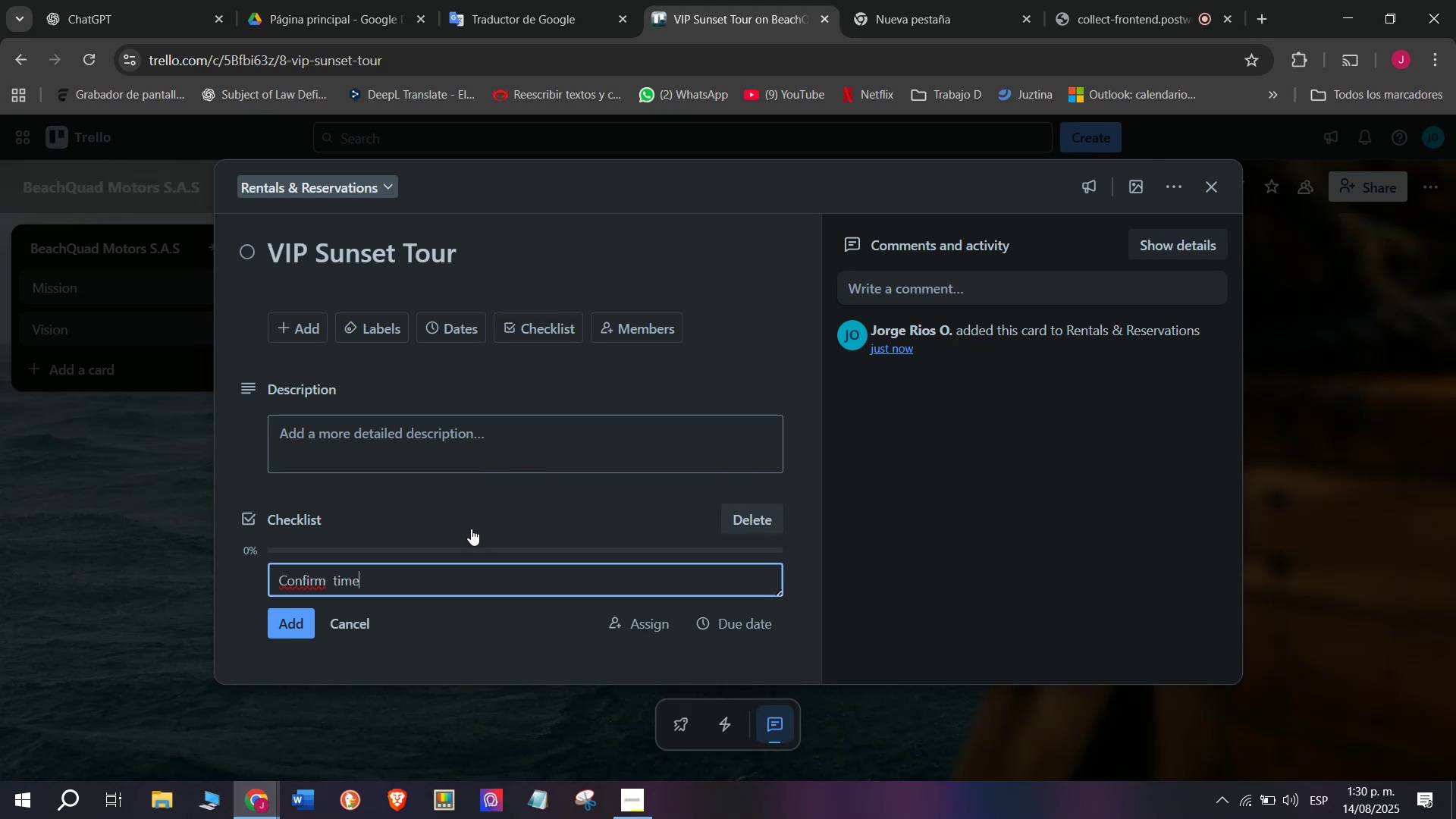 
key(Enter)
 